 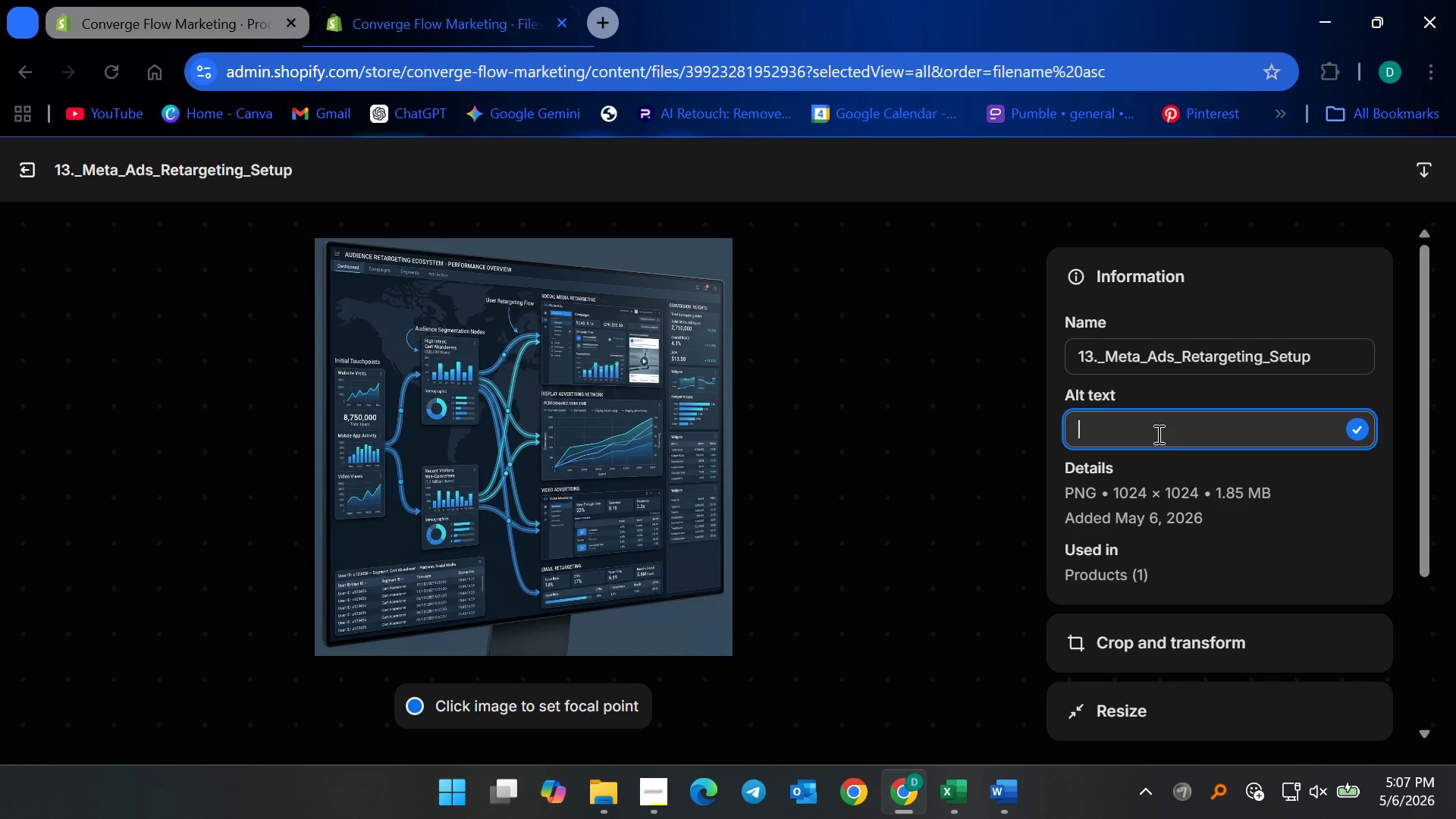 
type(Meta ads retarheting campaign setup )
 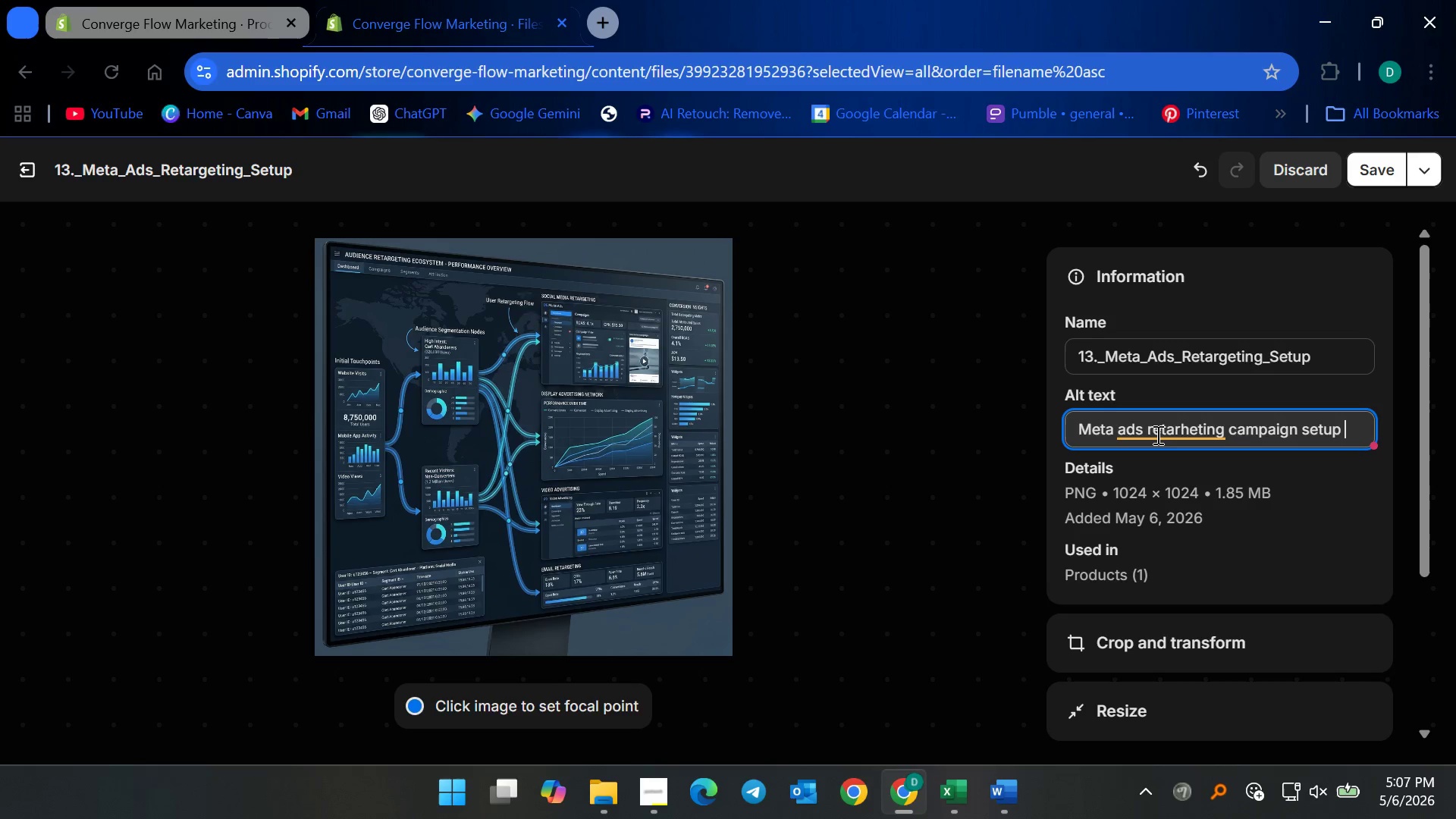 
type(showing audience retargeting flows, )
 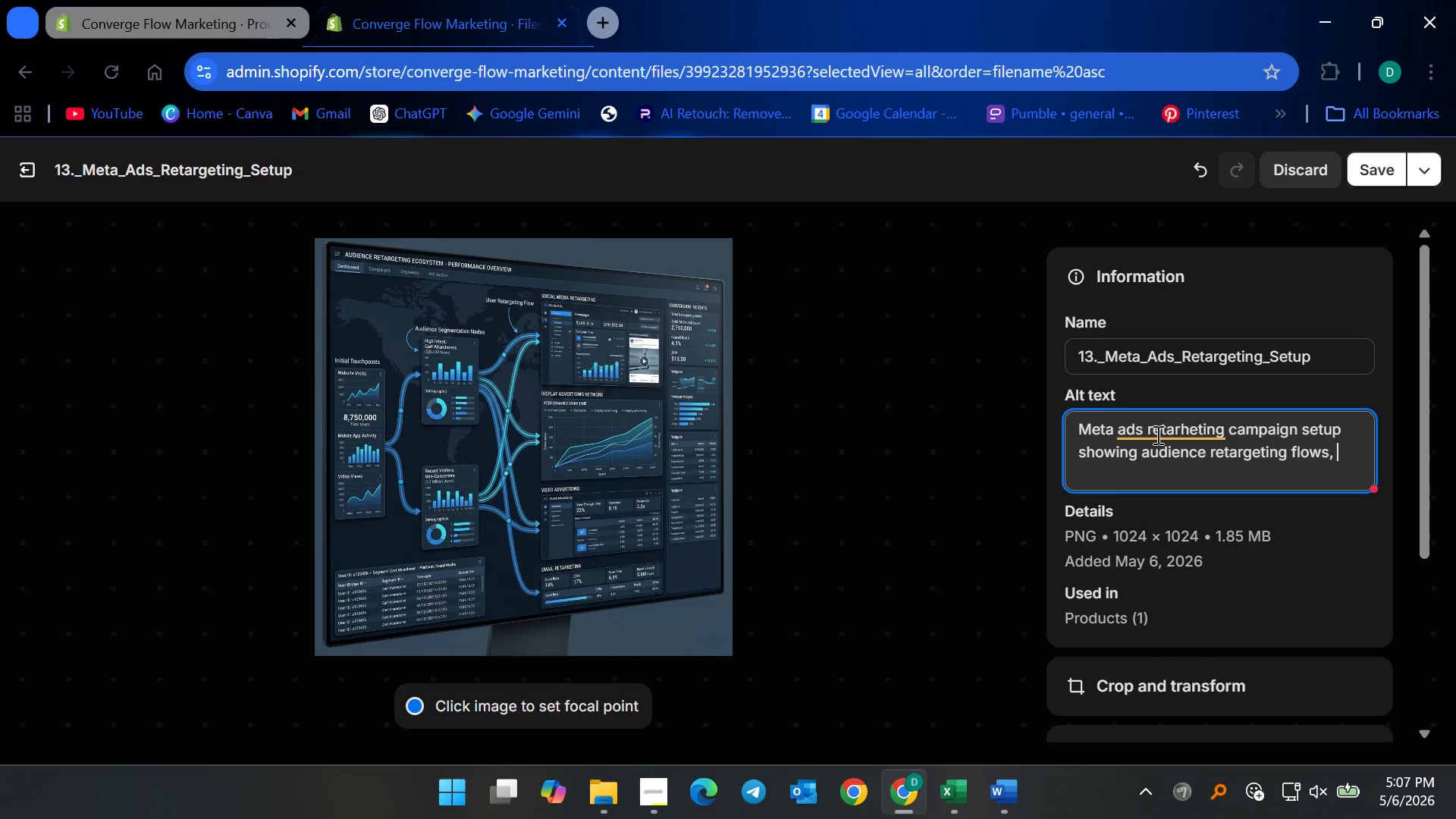 
left_click([1212, 442])
 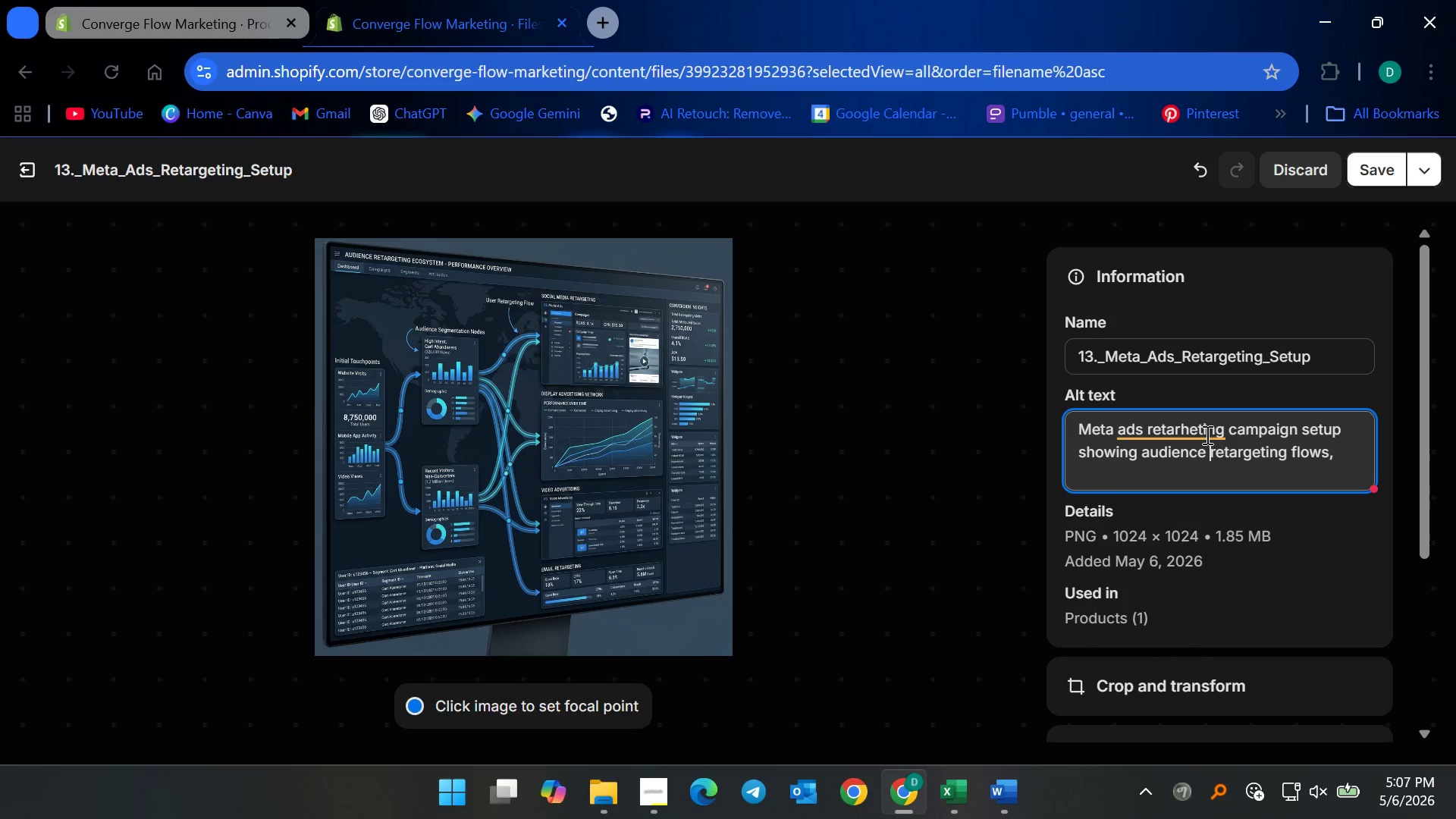 
left_click([1206, 435])
 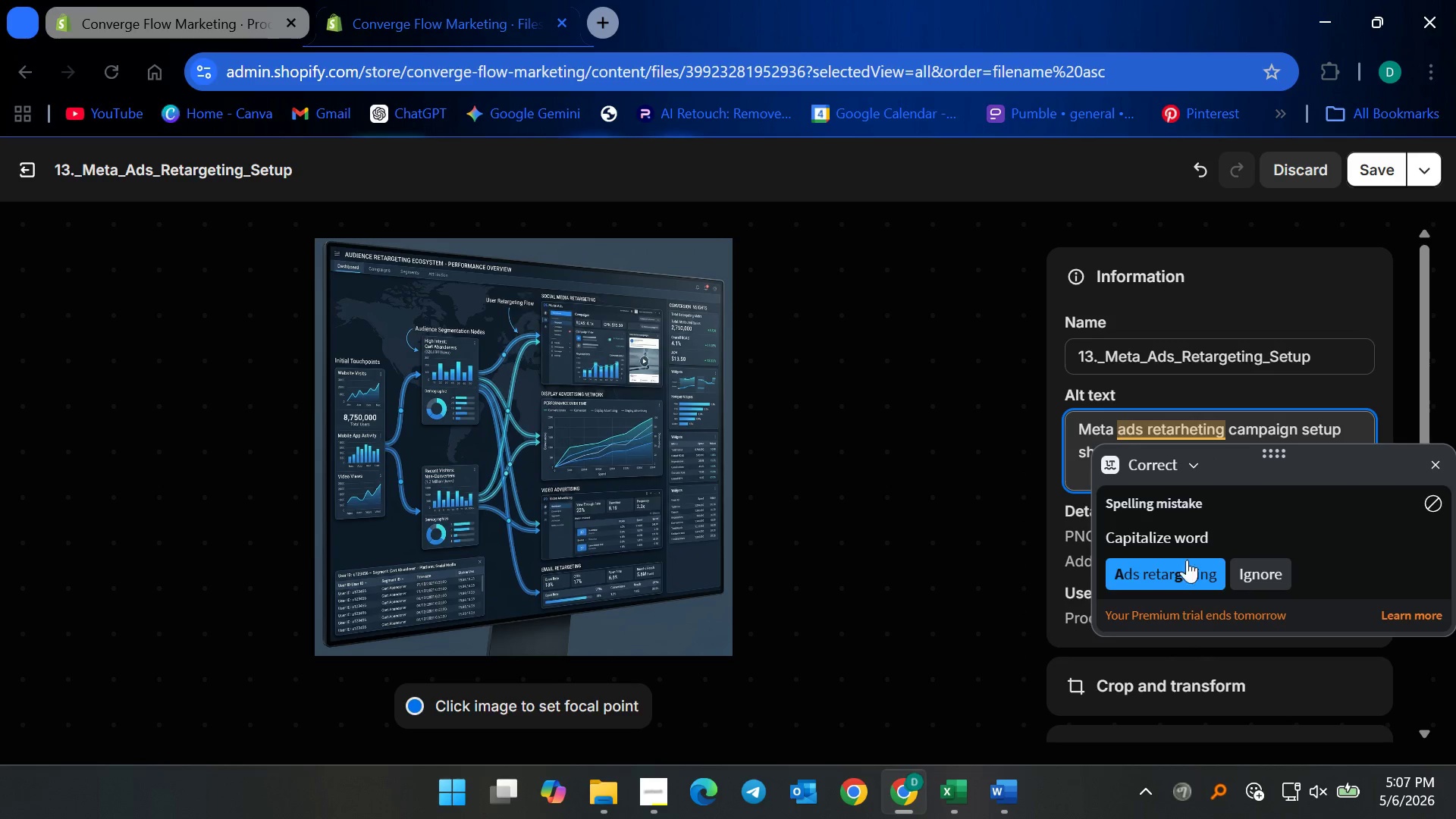 
left_click([1181, 583])
 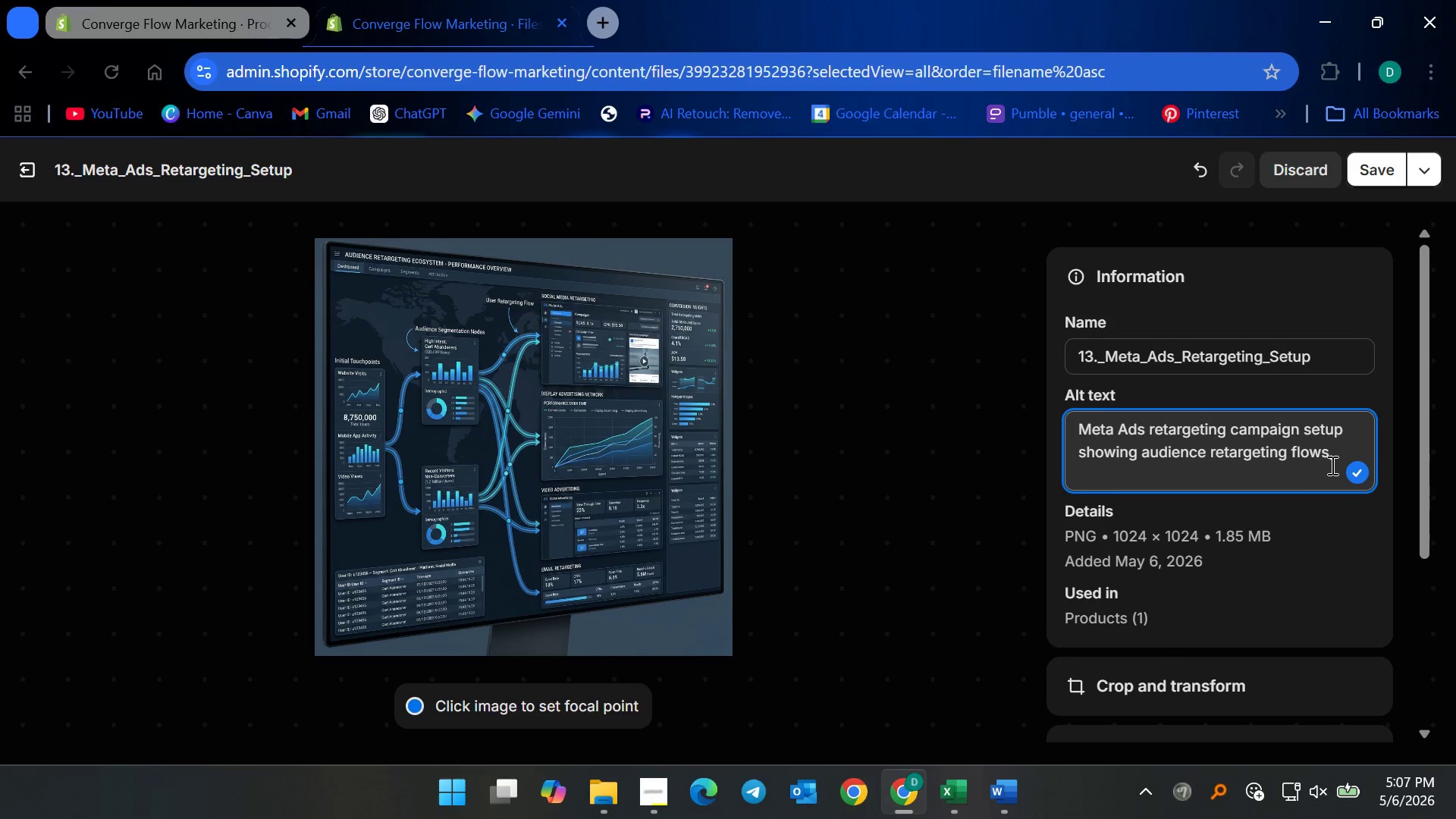 
left_click([1334, 464])
 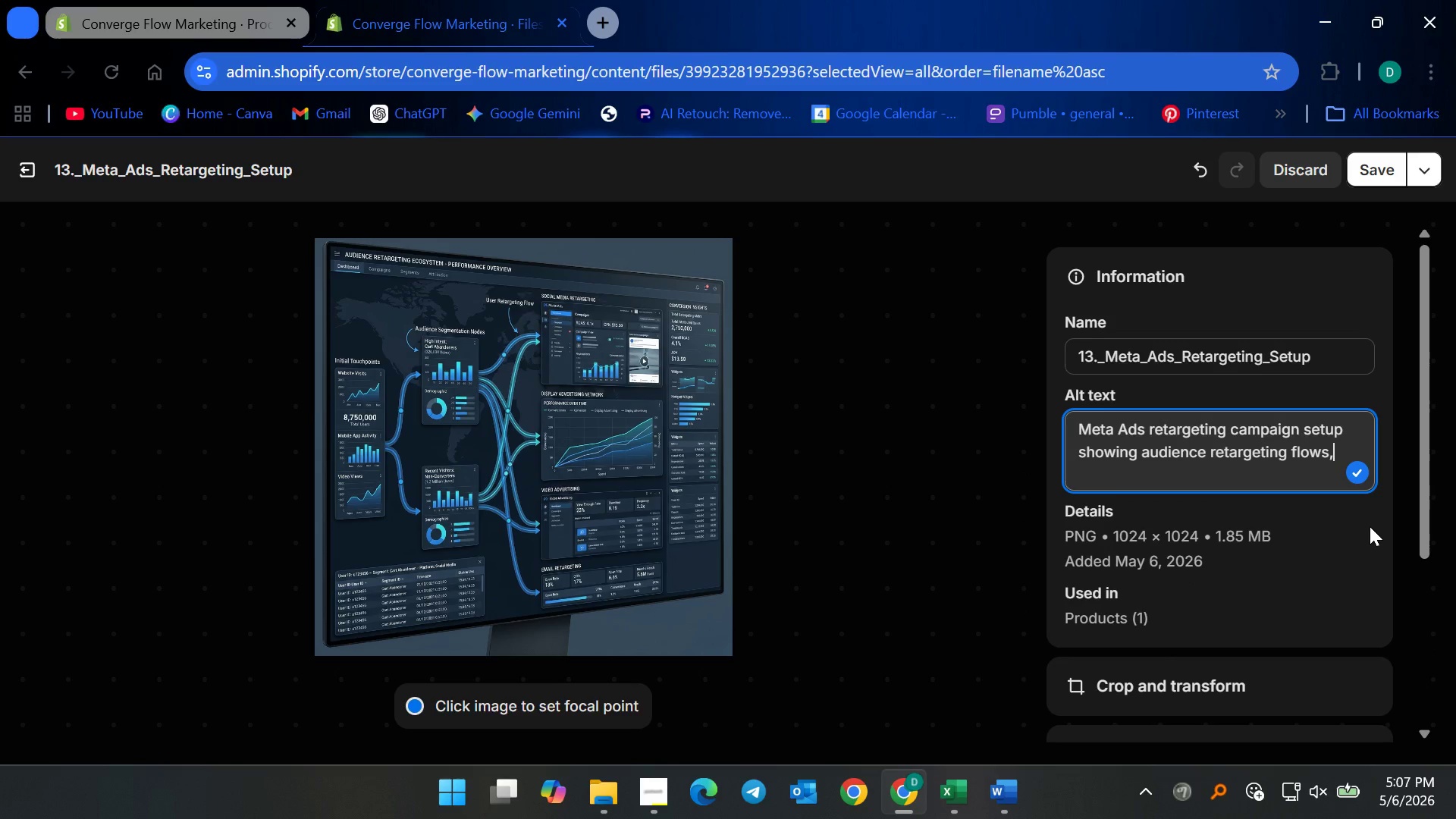 
key(Space)
 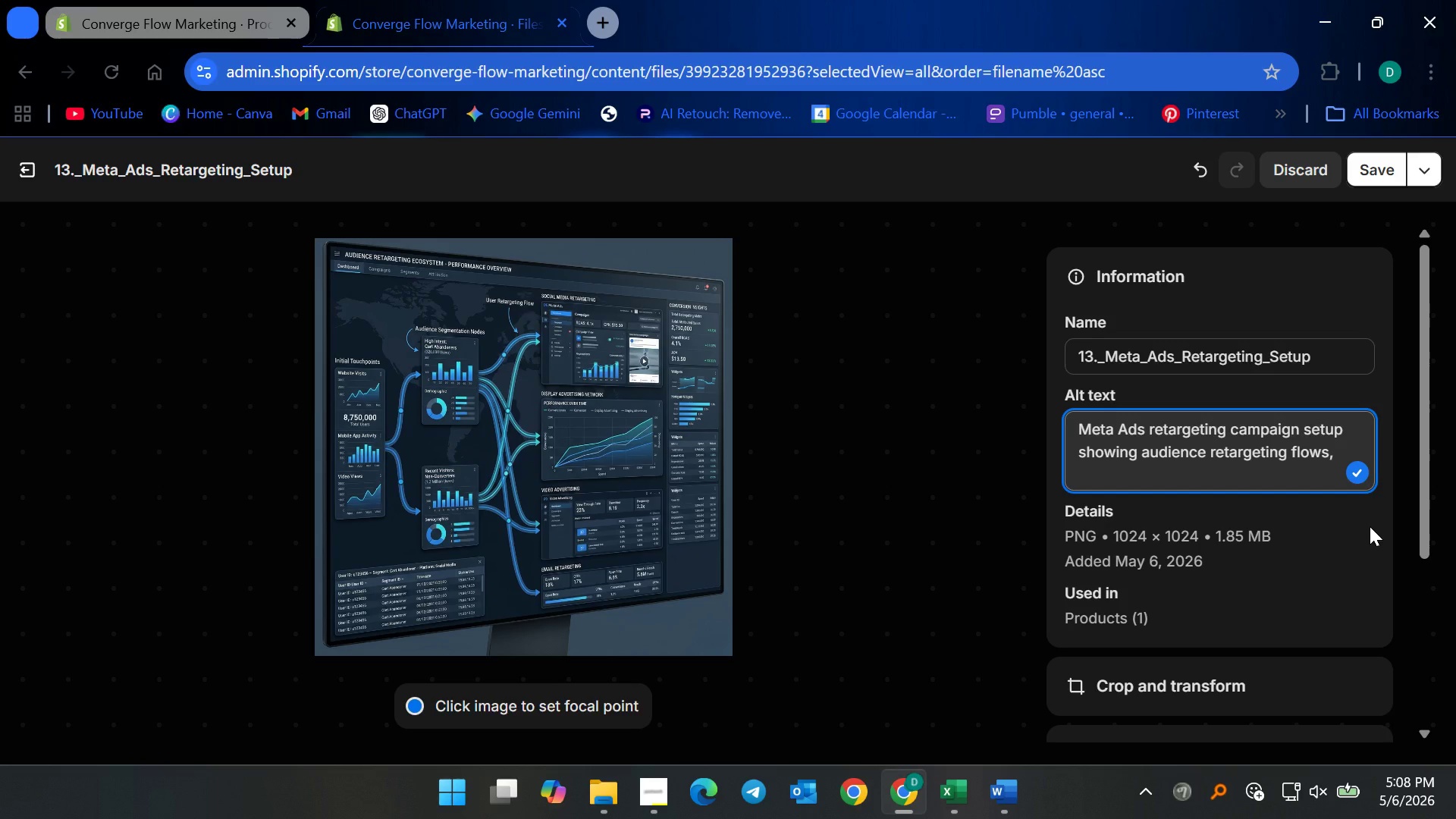 
wait(35.45)
 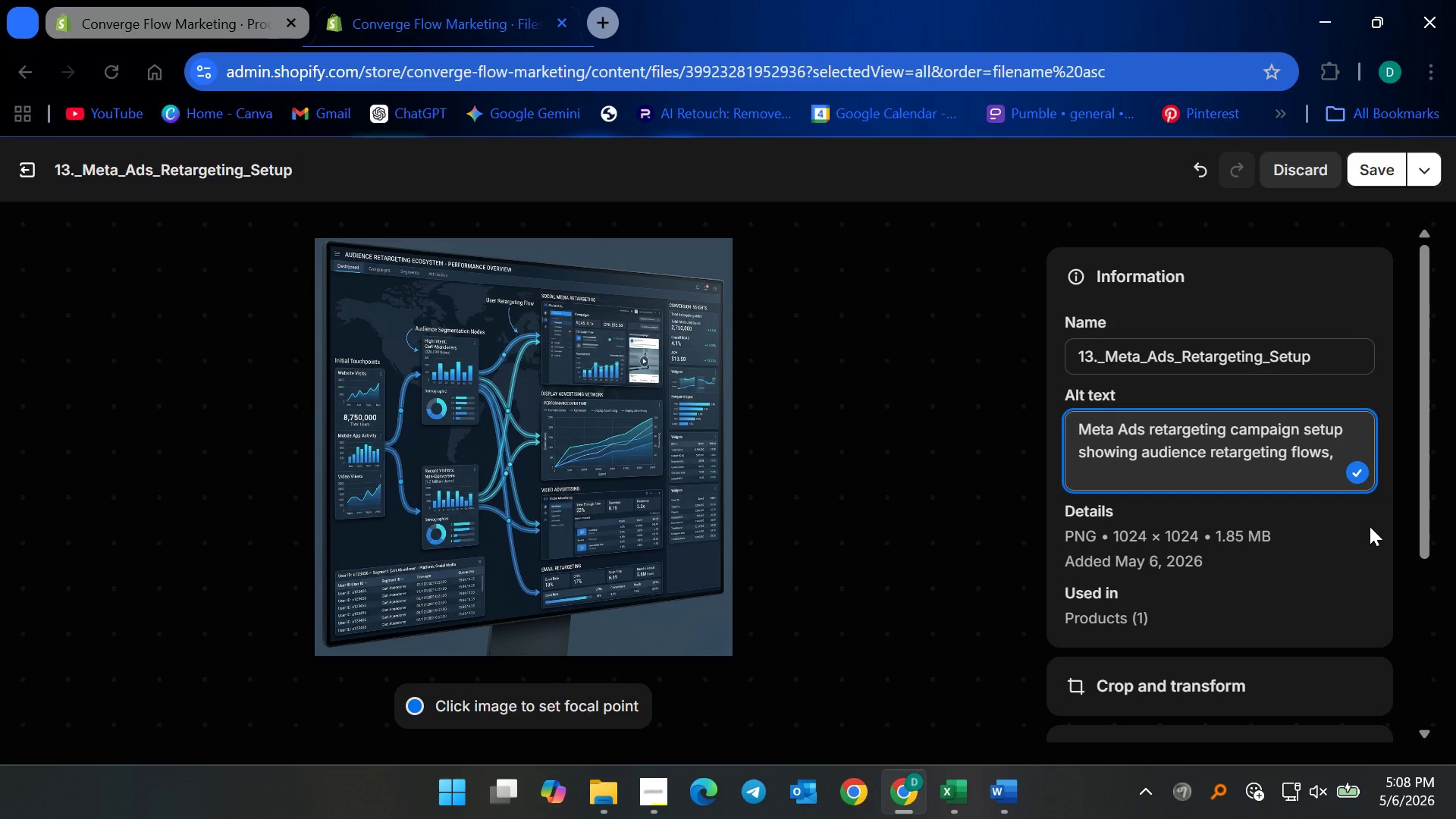 
type(audience segmentation, )
 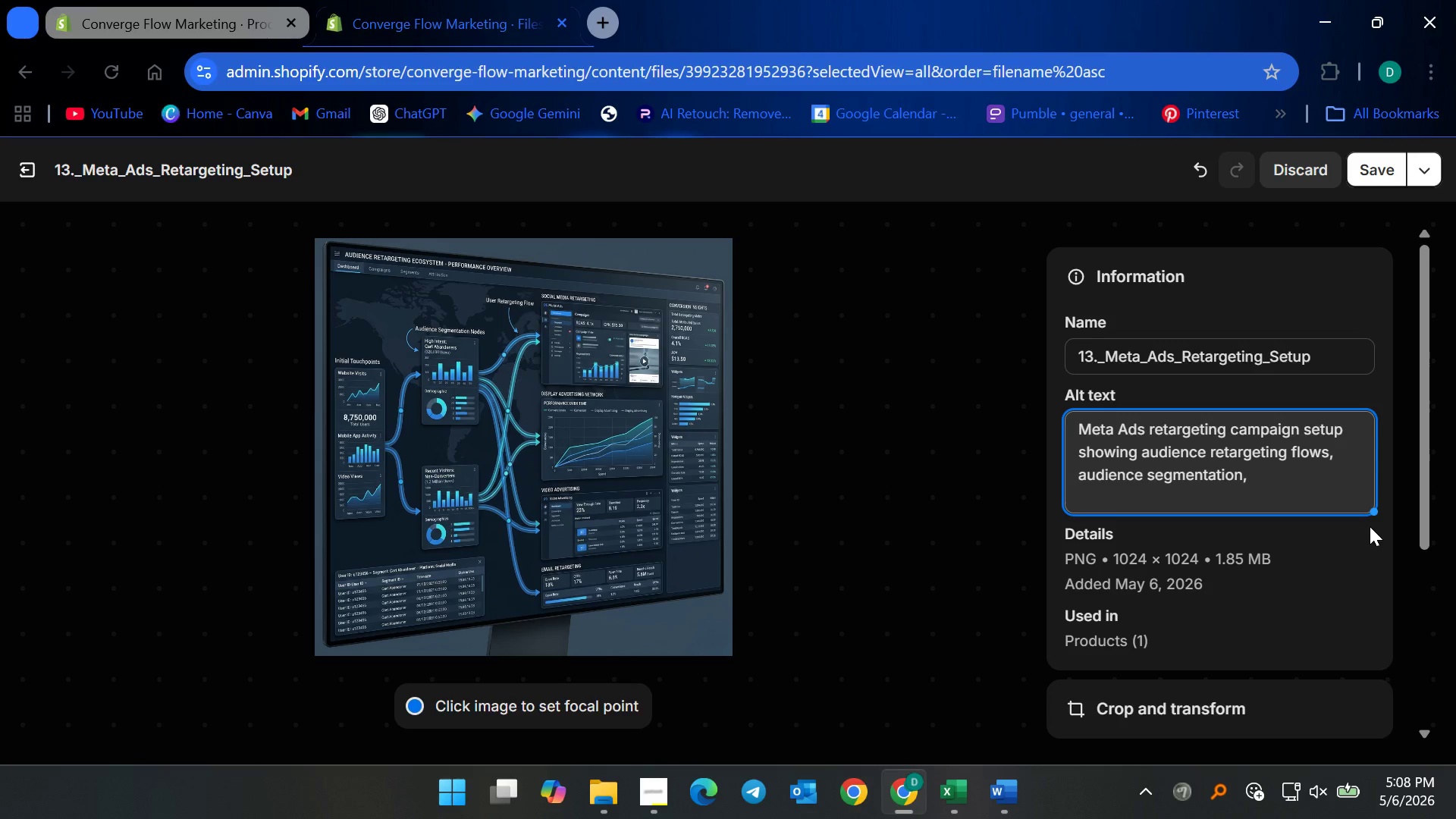 
type(and conversion insights )
 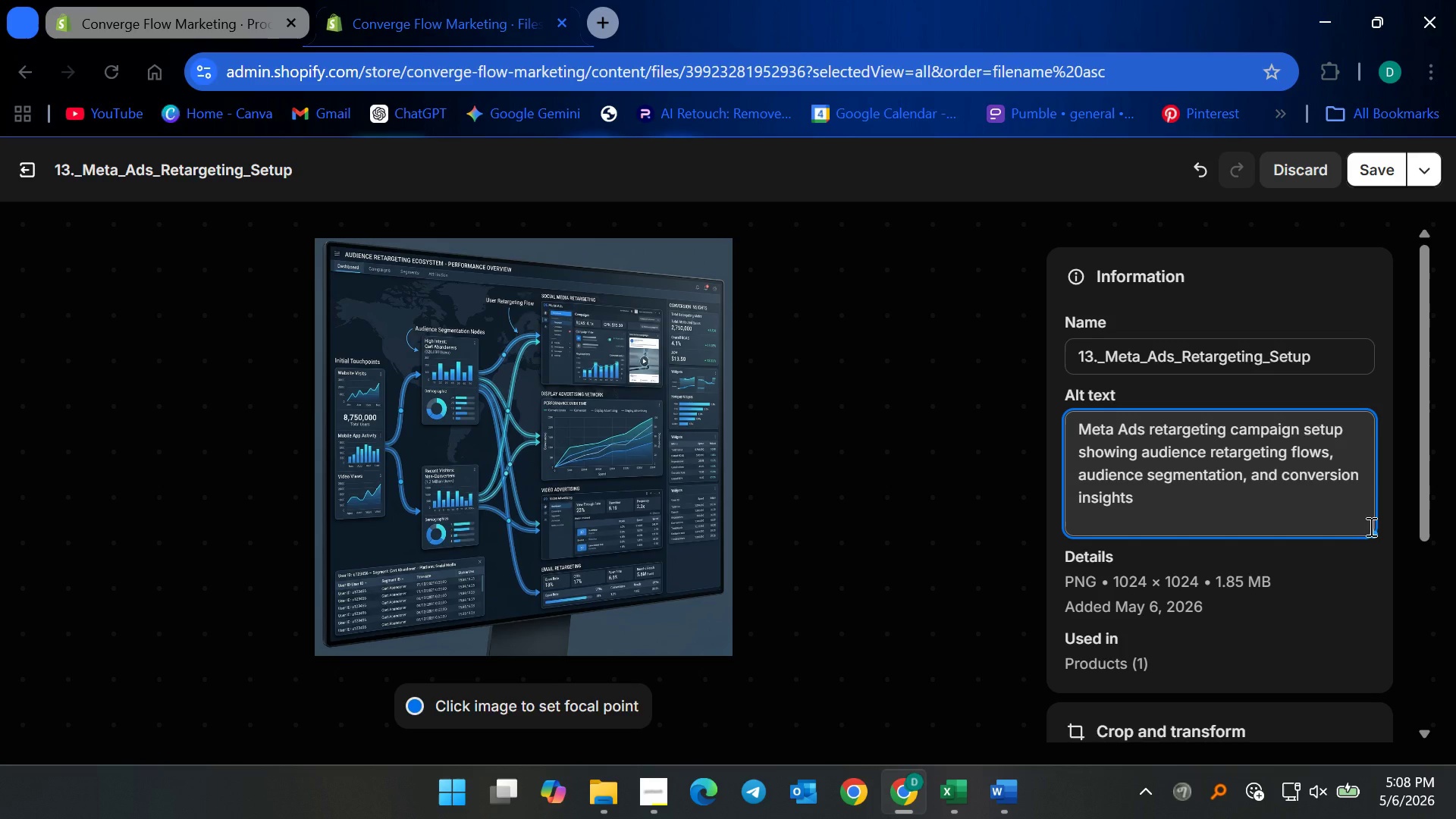 
key(O)
 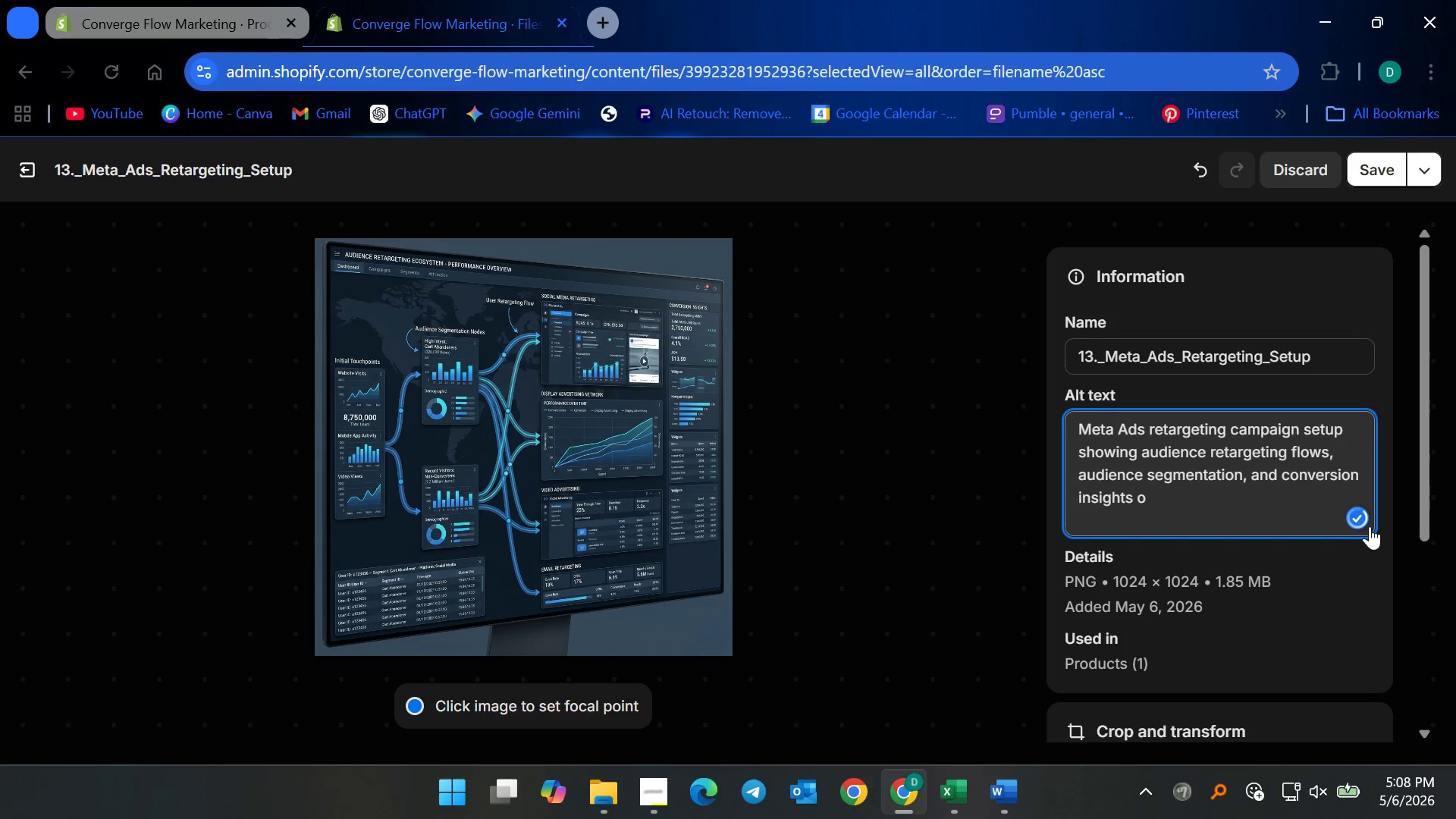 
key(Backspace)
 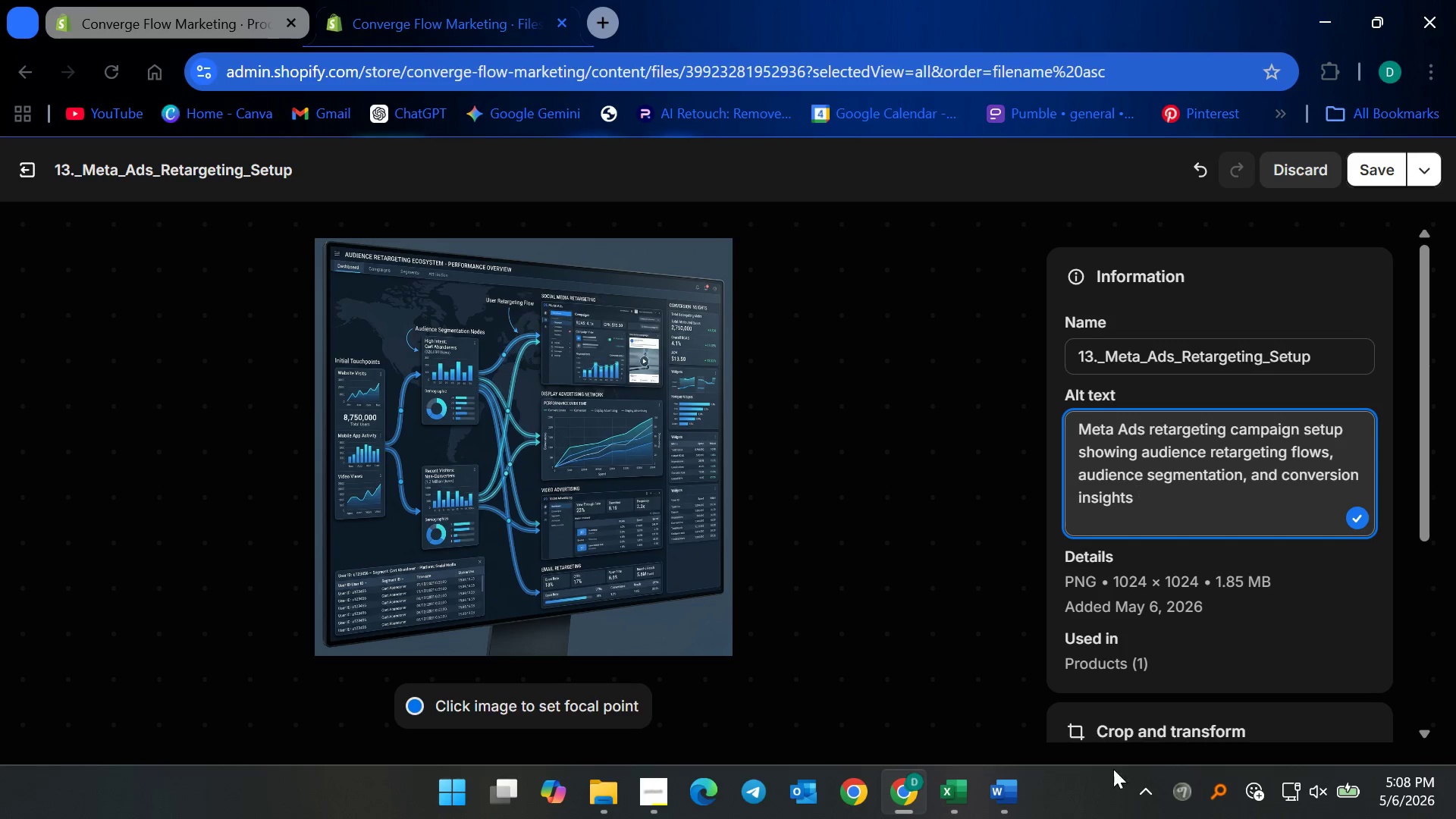 
wait(5.03)
 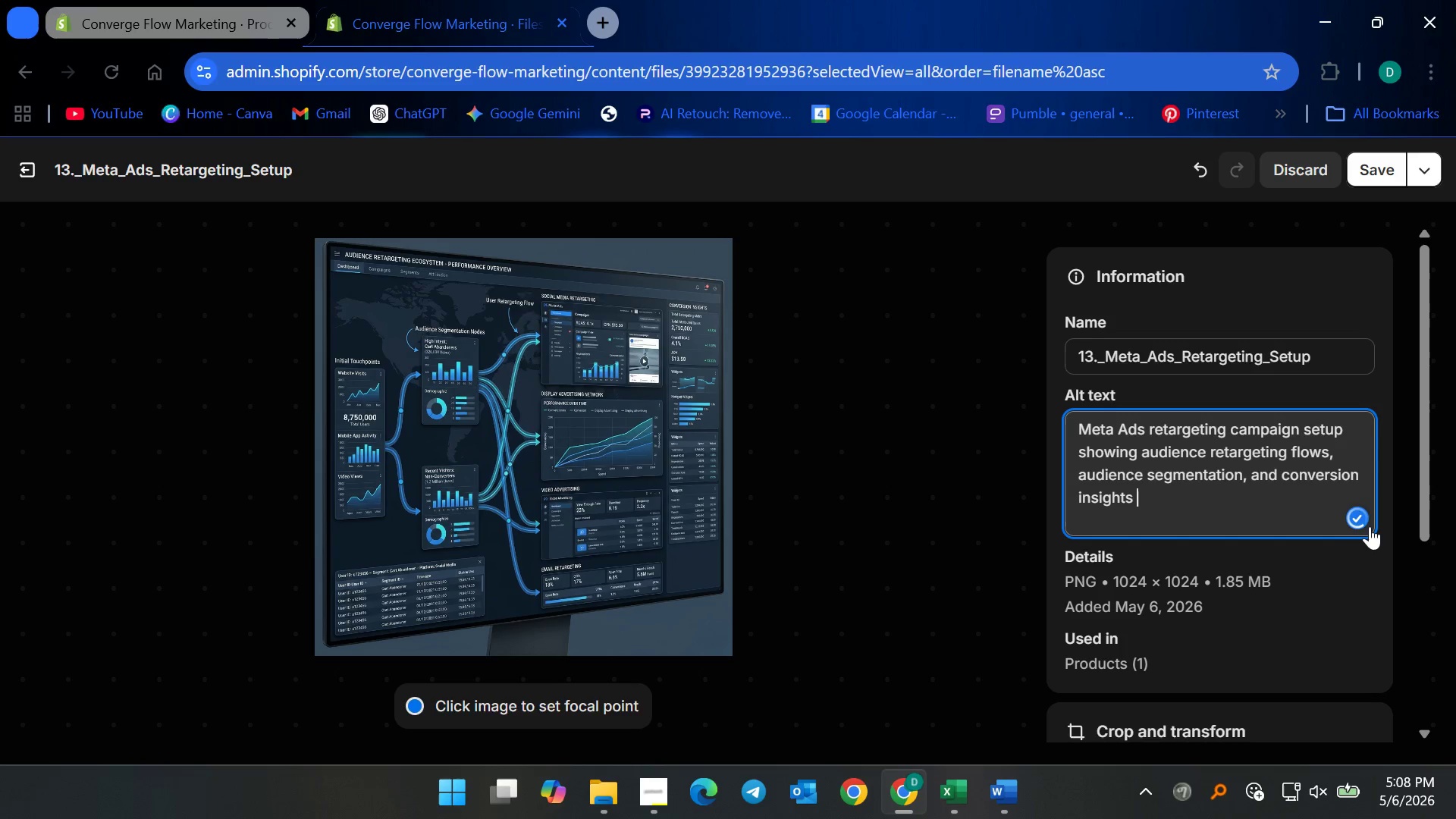 
type(displau)
key(Backspace)
type(yed on a monitor )
 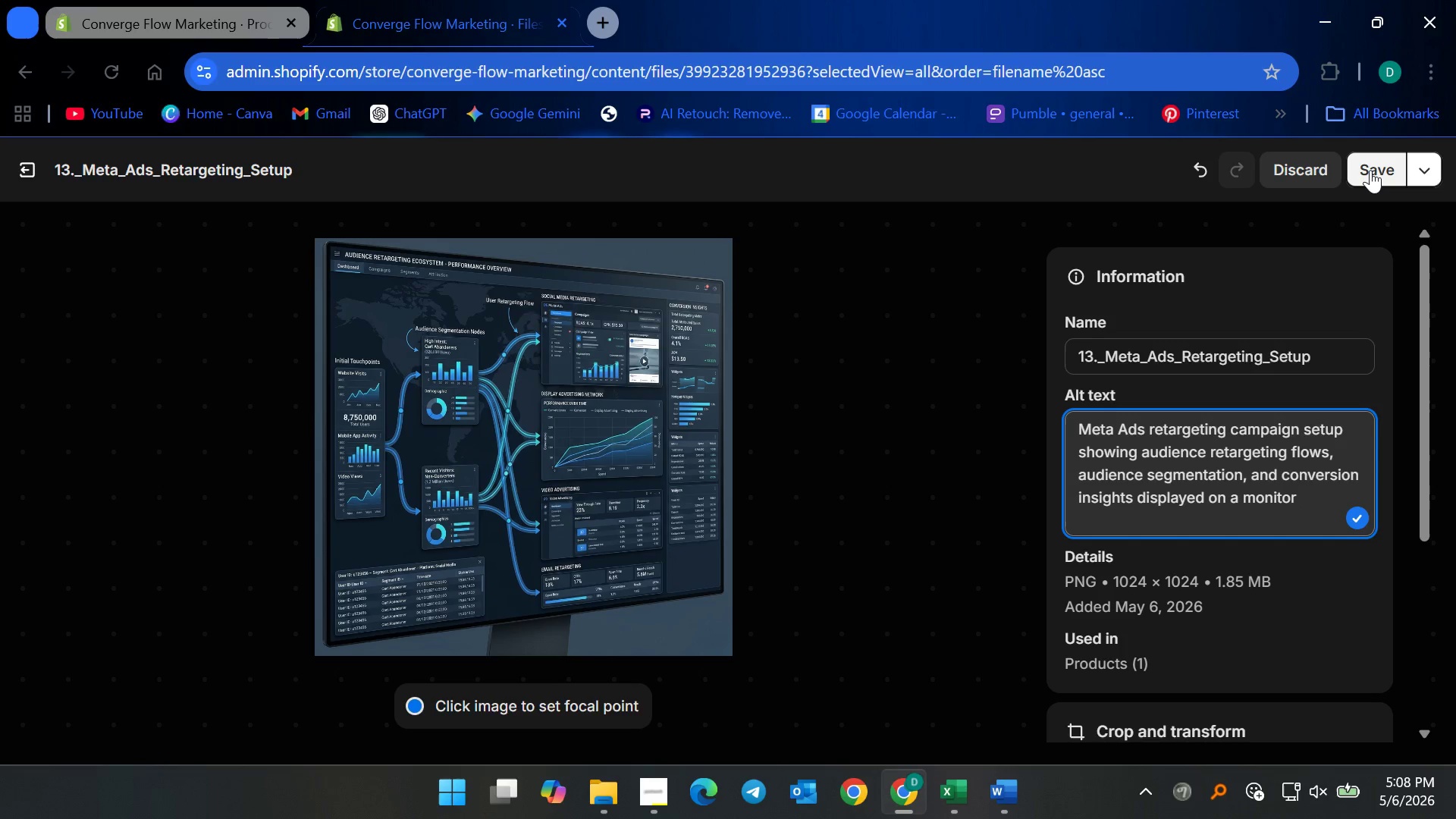 
wait(17.2)
 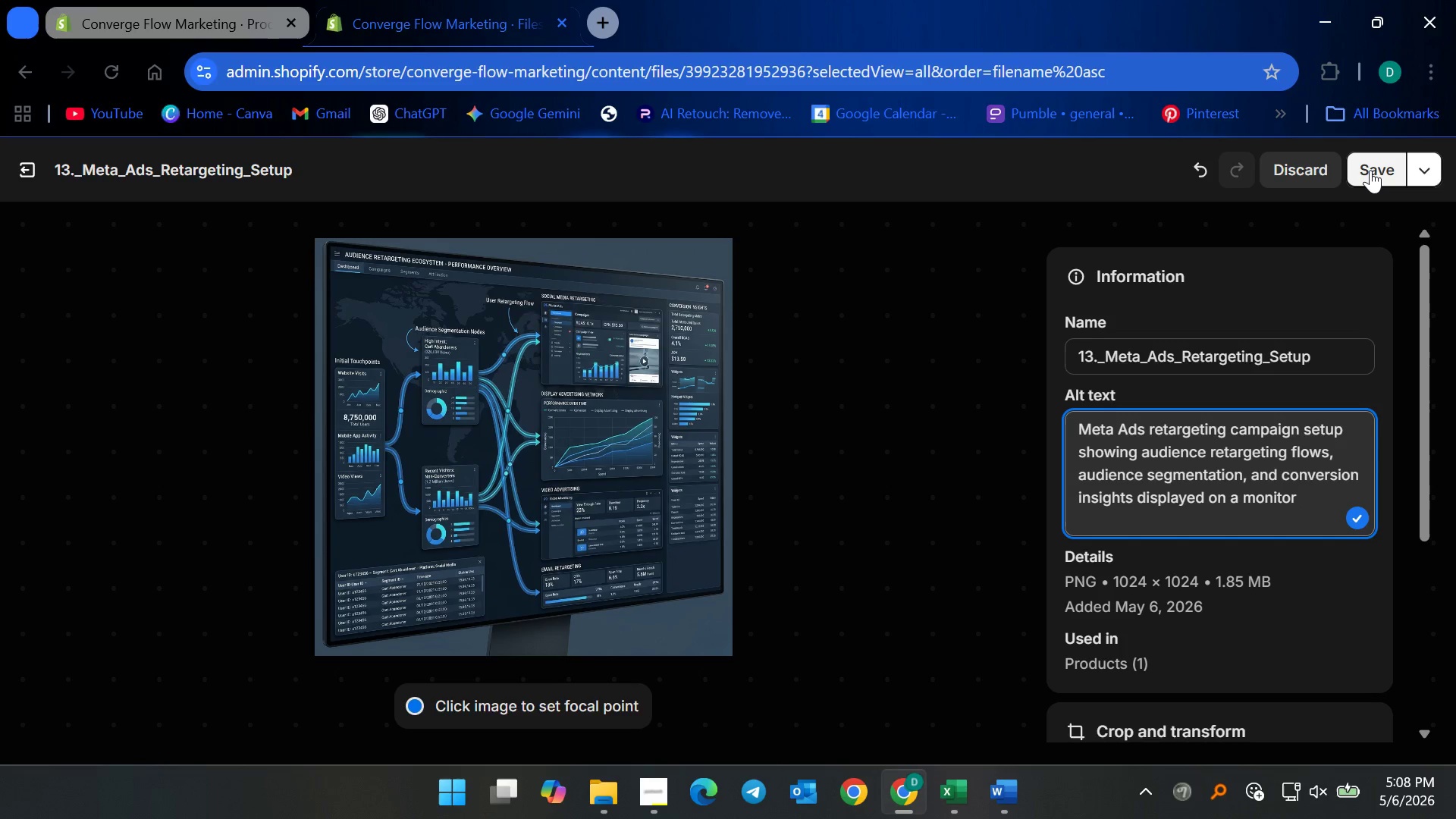 
left_click([1370, 170])
 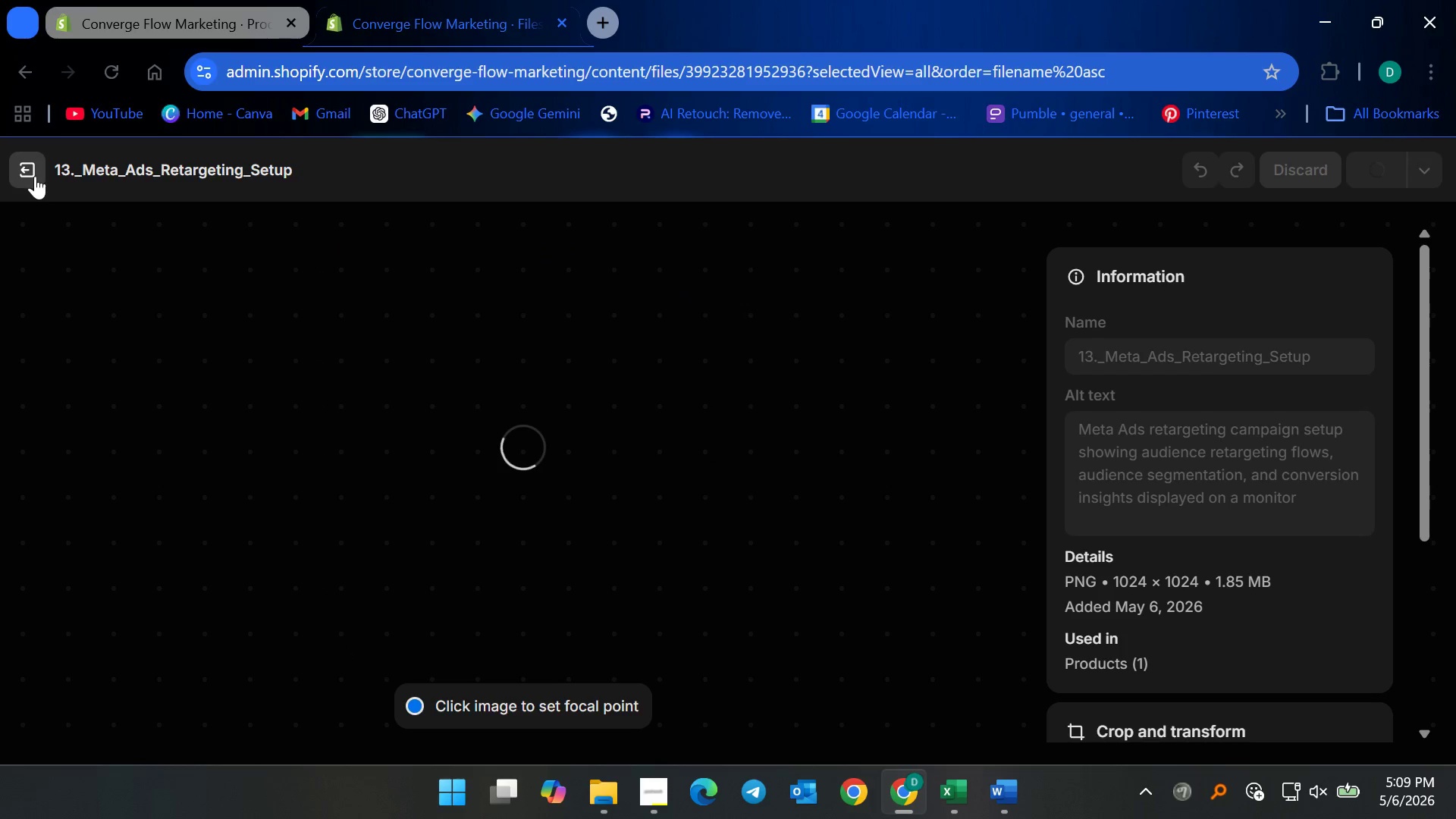 
left_click([34, 175])
 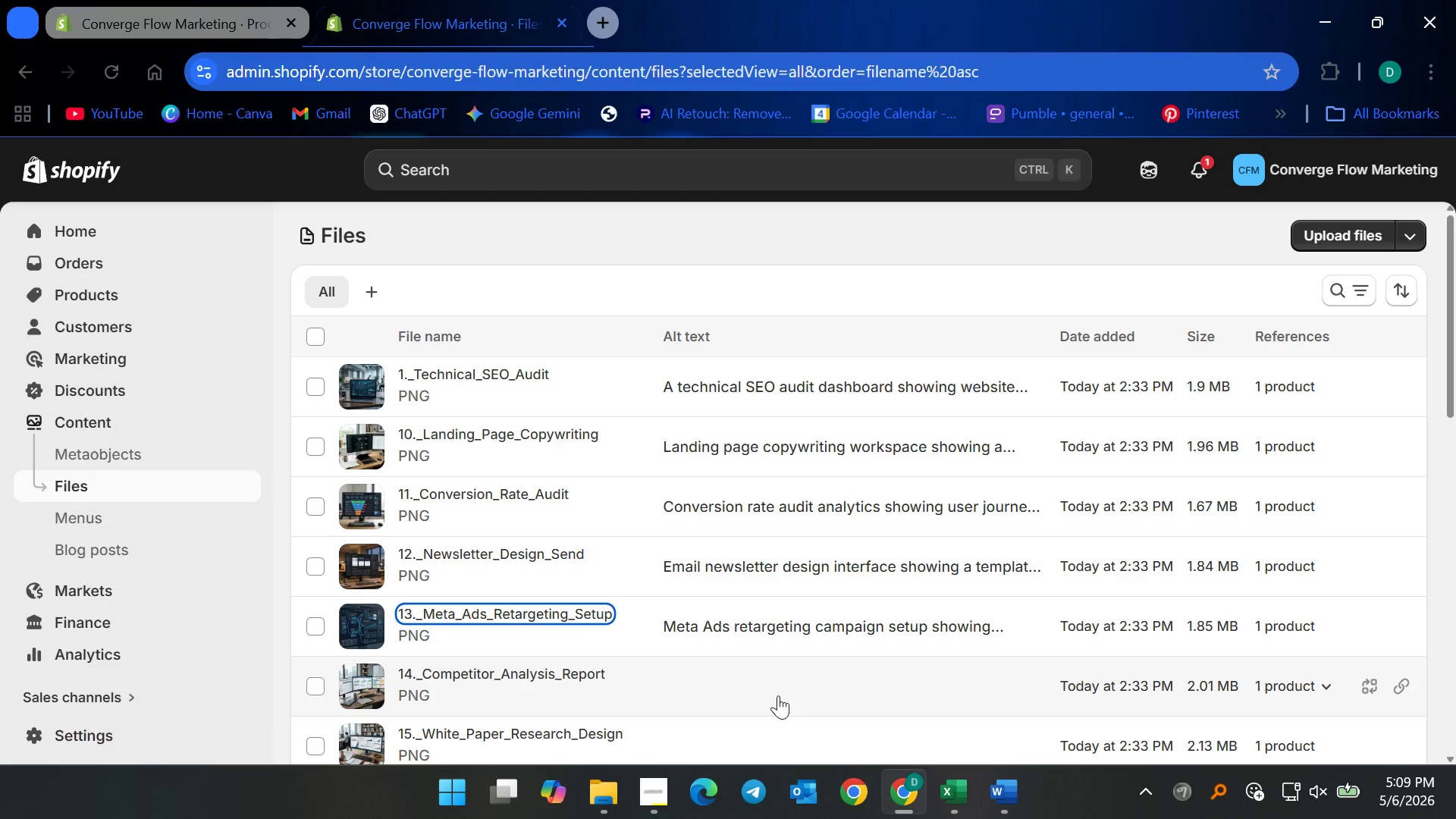 
scroll: coordinate [639, 619], scroll_direction: down, amount: 4.0
 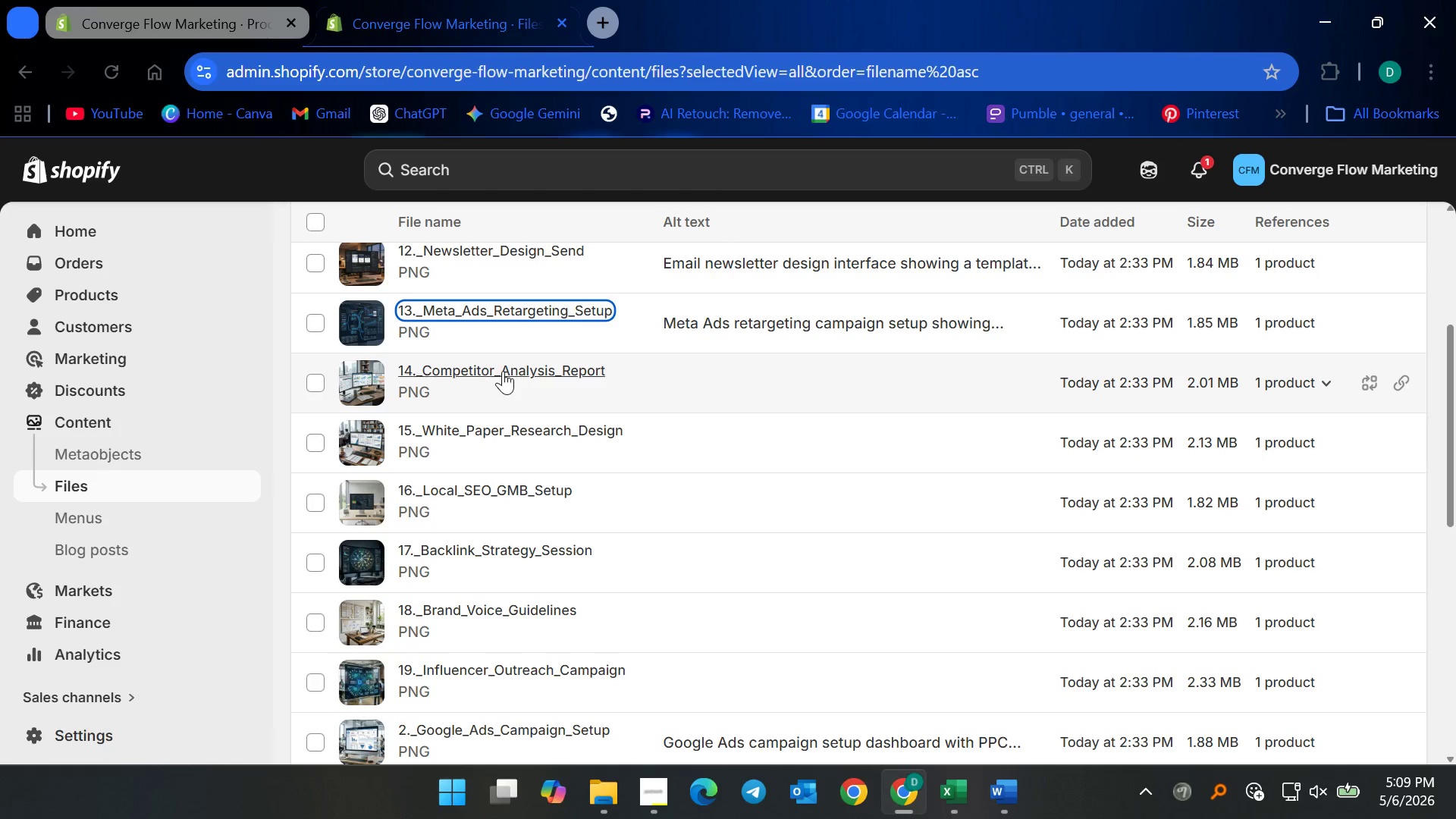 
left_click([503, 371])
 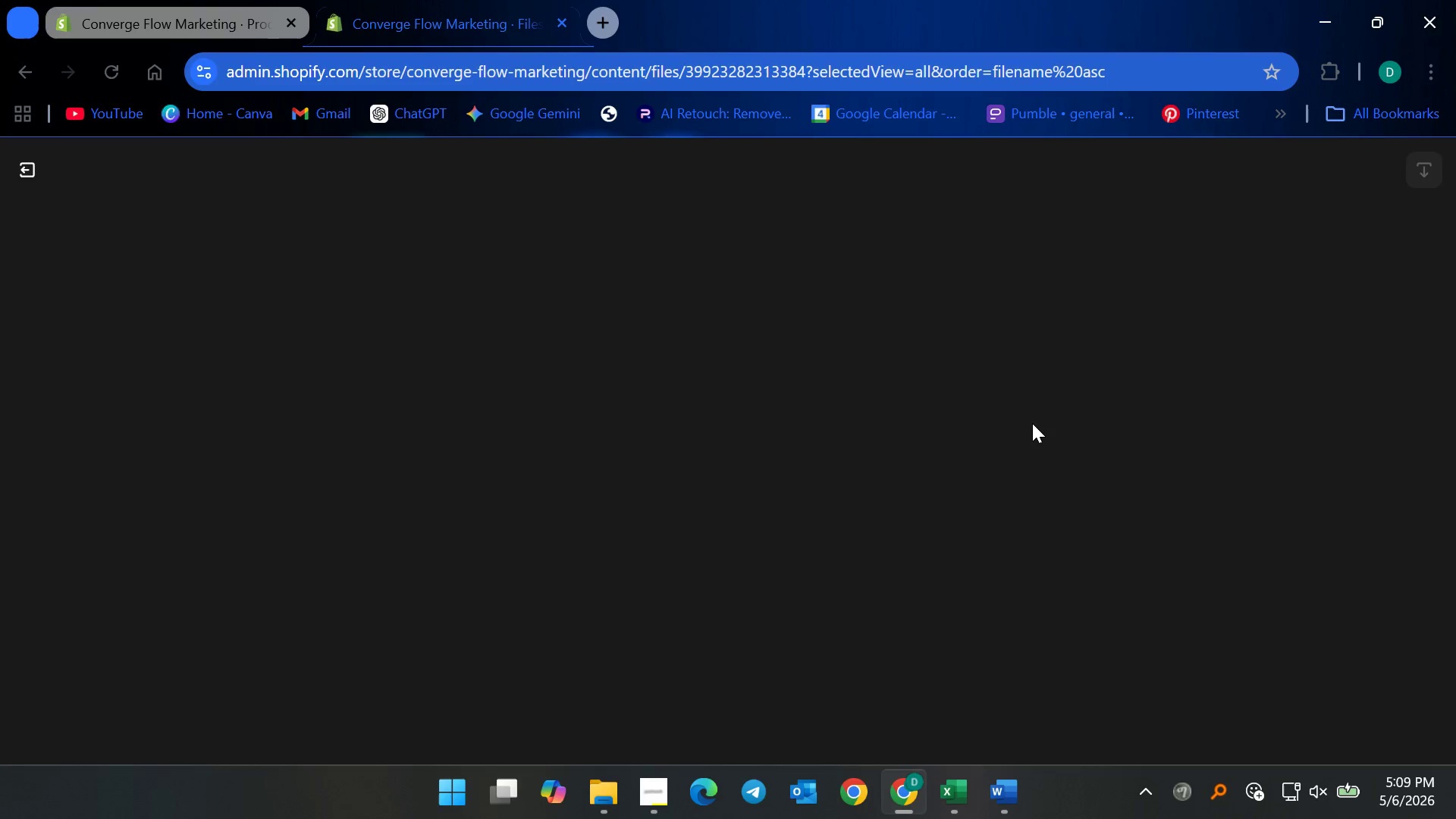 
left_click([1126, 434])
 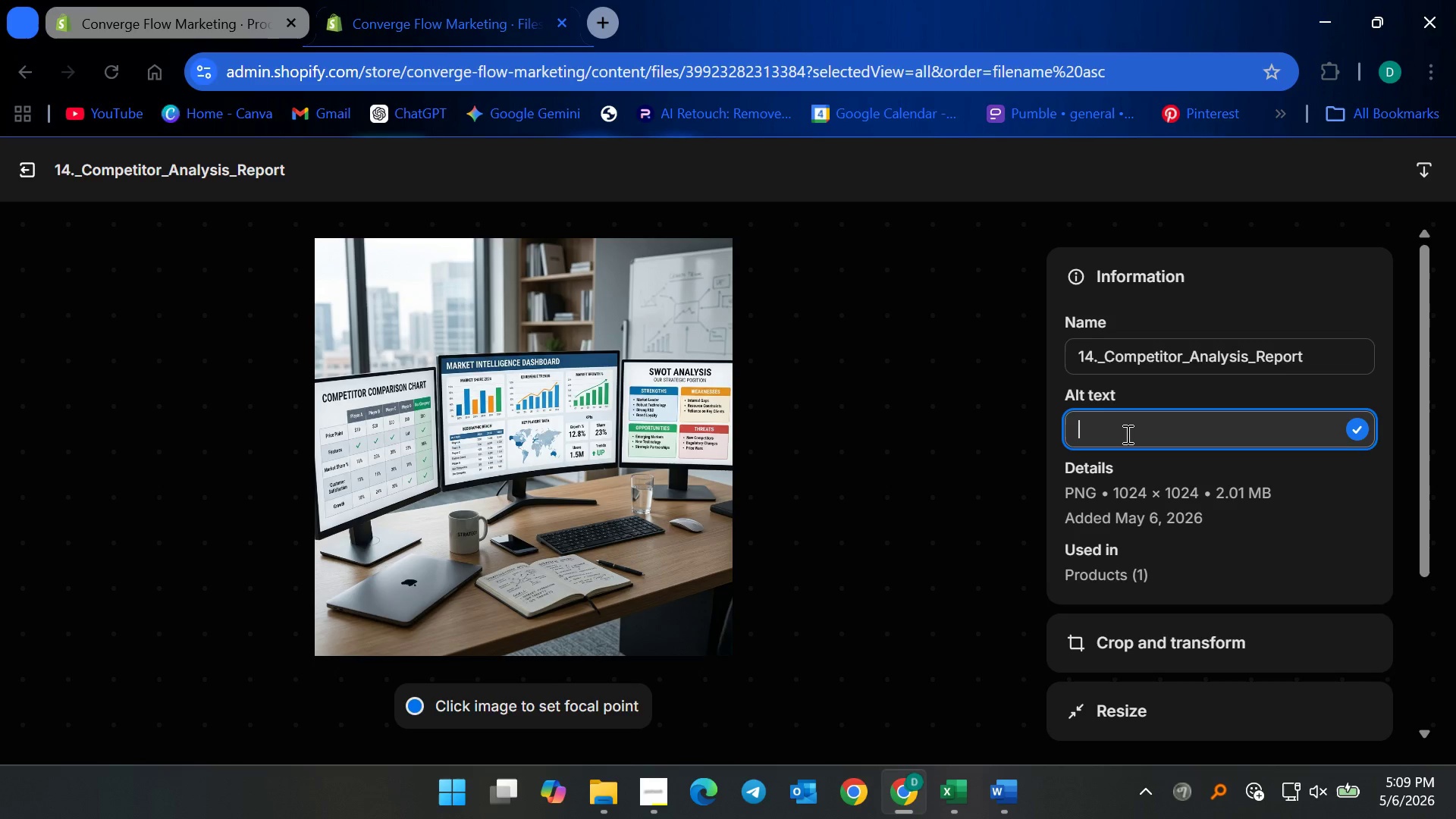 
wait(9.66)
 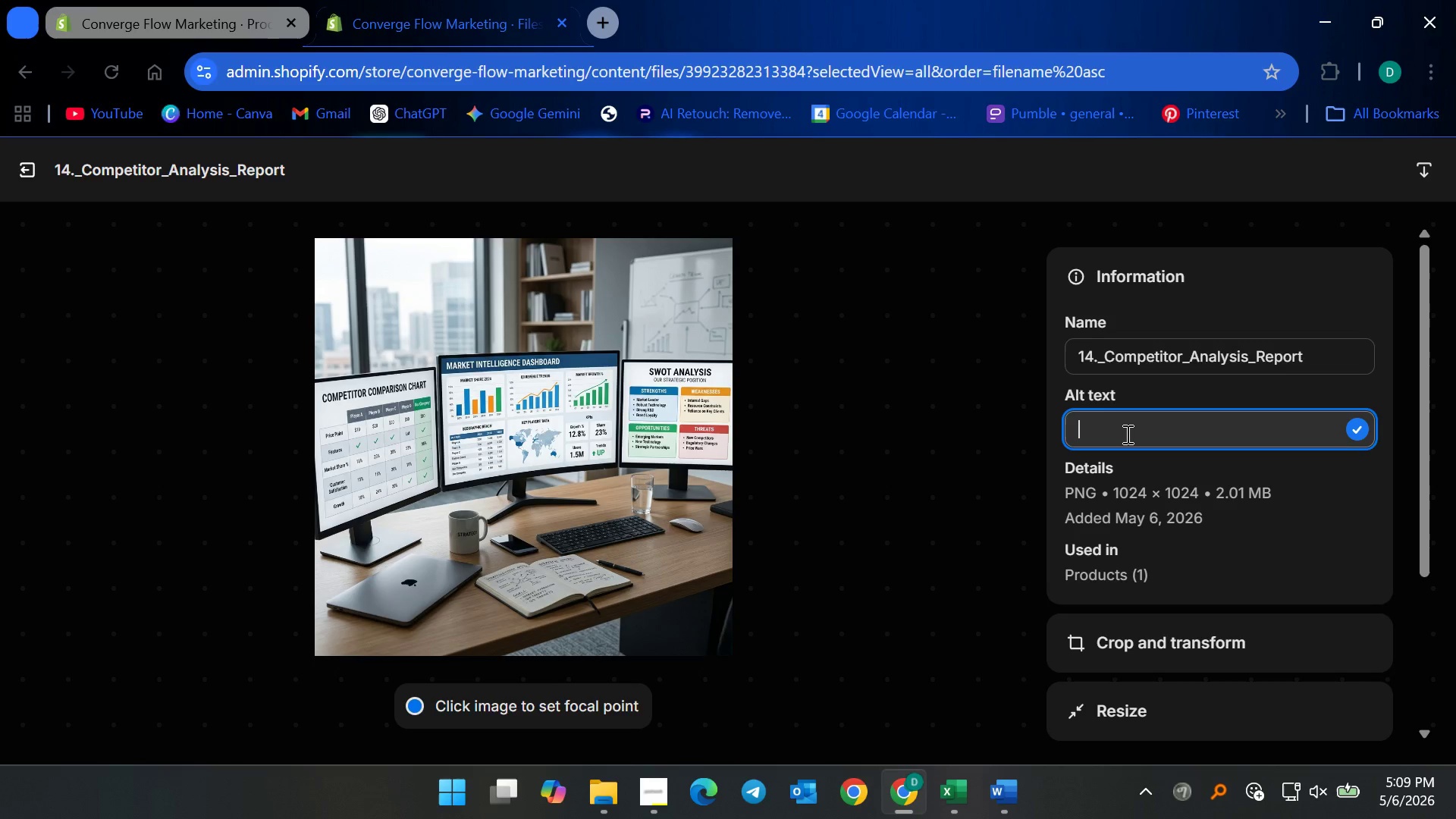 
left_click([1175, 436])
 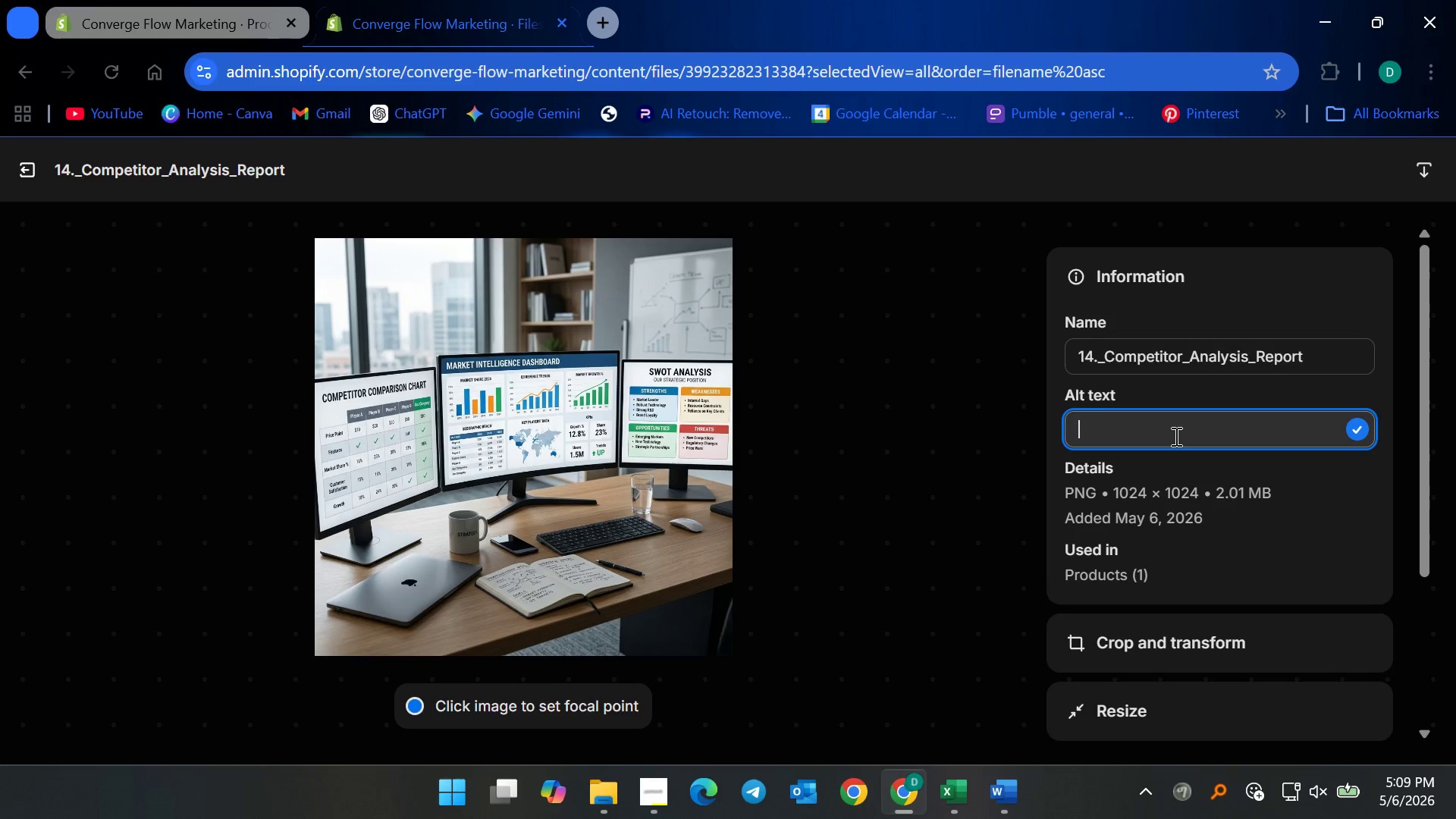 
wait(10.22)
 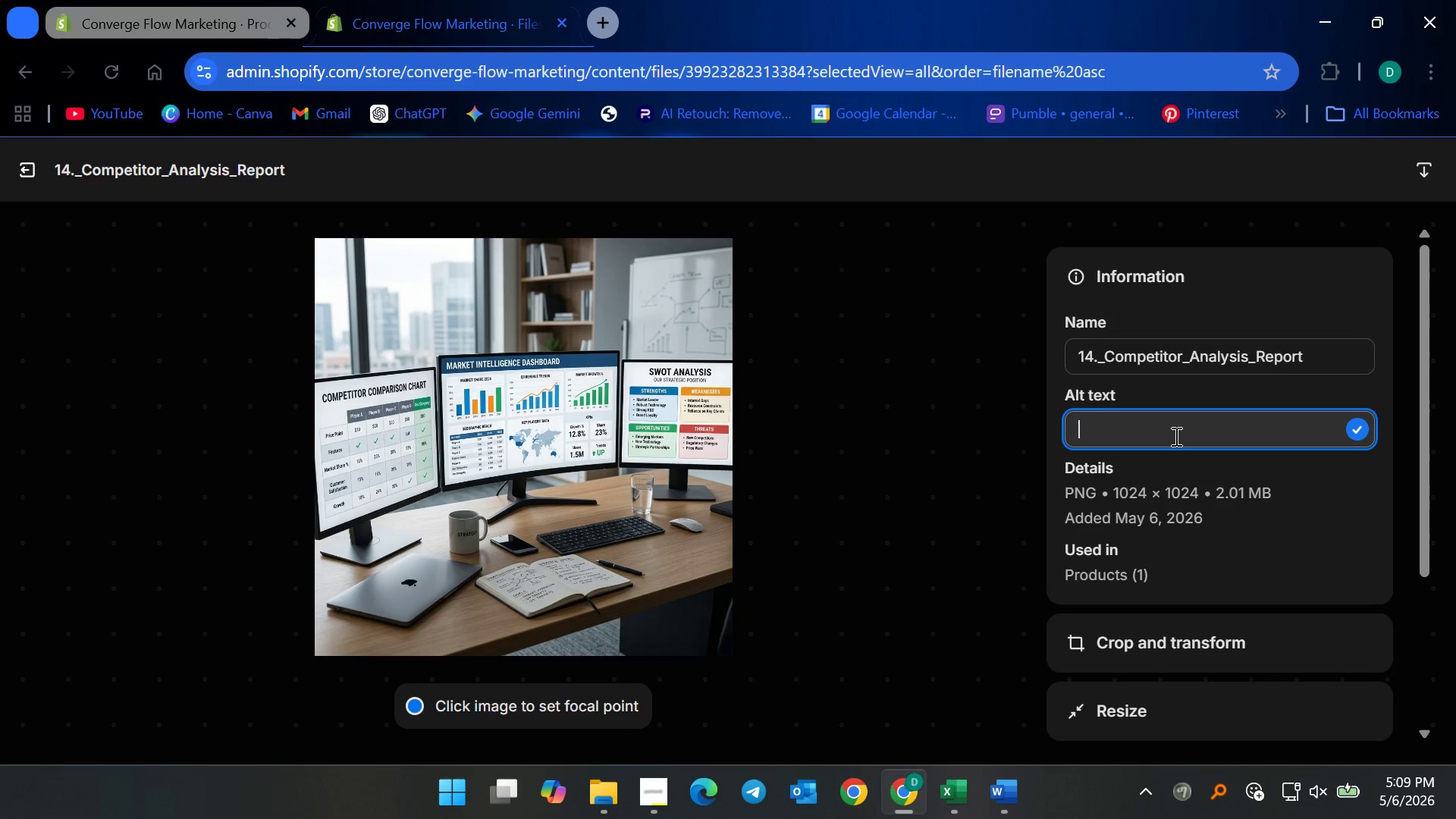 
type(Competitor nalysis report dashboard showing market benchmarking, SEO comparison data, and strategic business inteligent insights)
 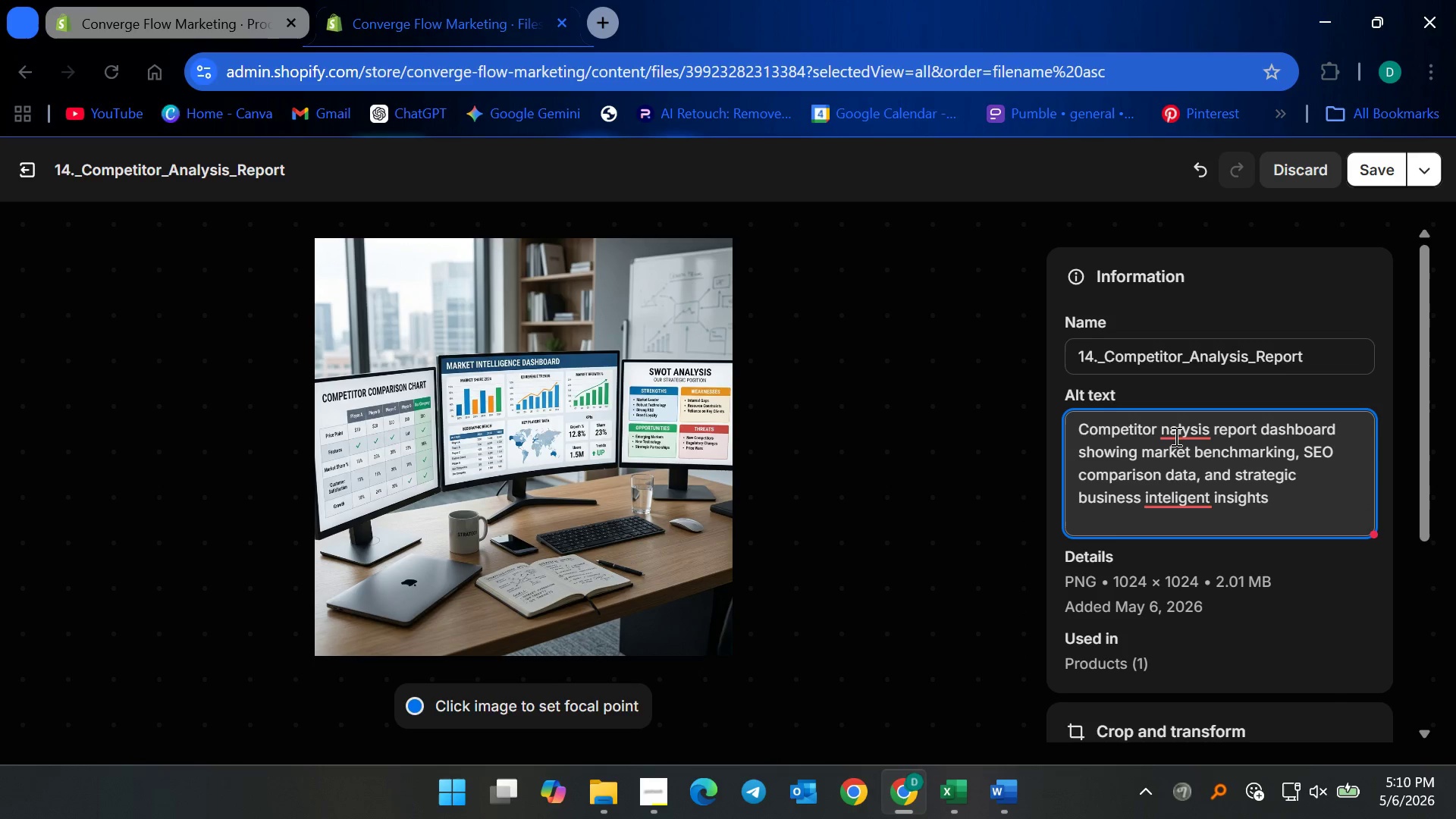 
hold_key(key=ArrowLeft, duration=0.69)
 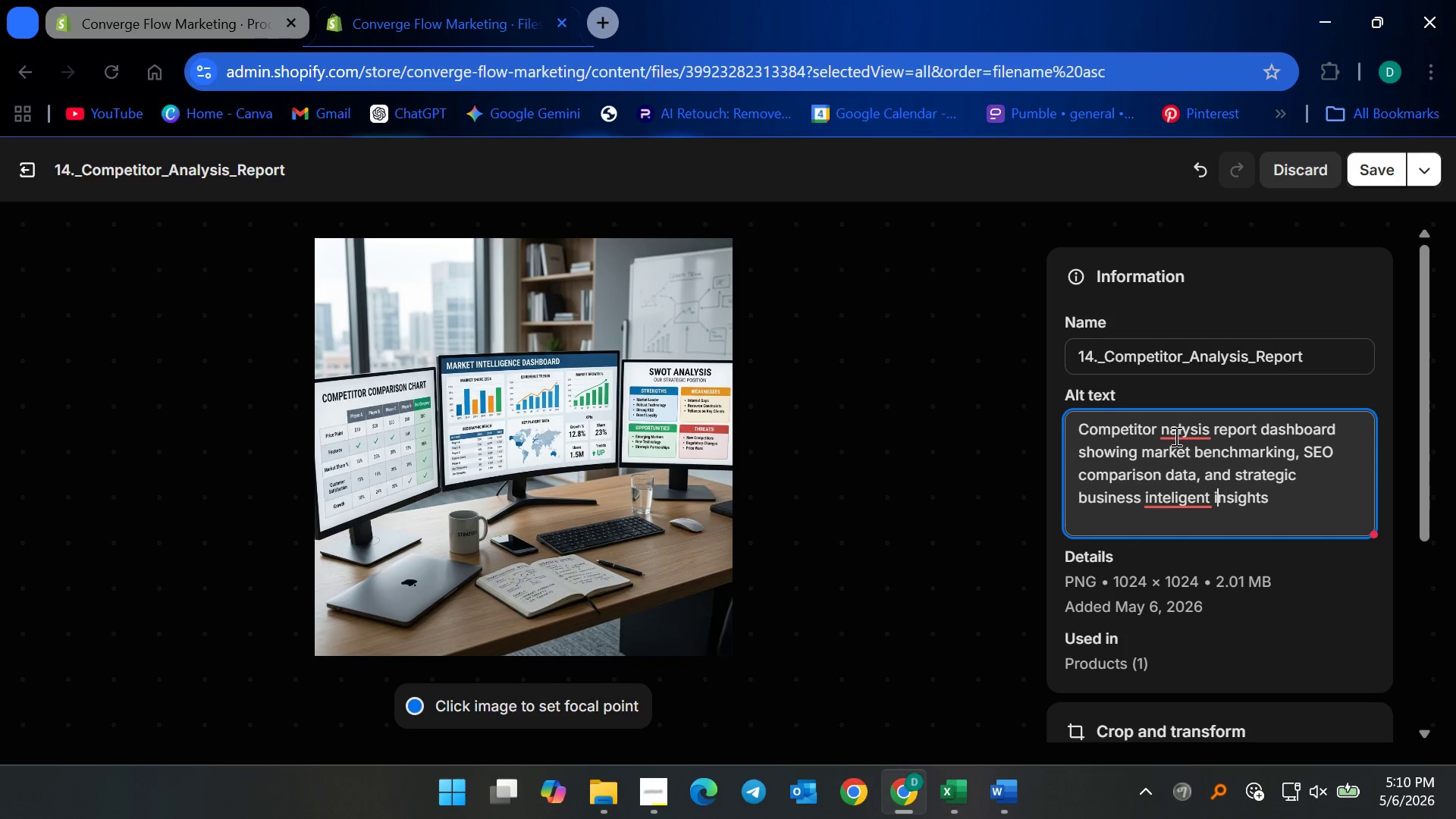 
key(ArrowLeft)
 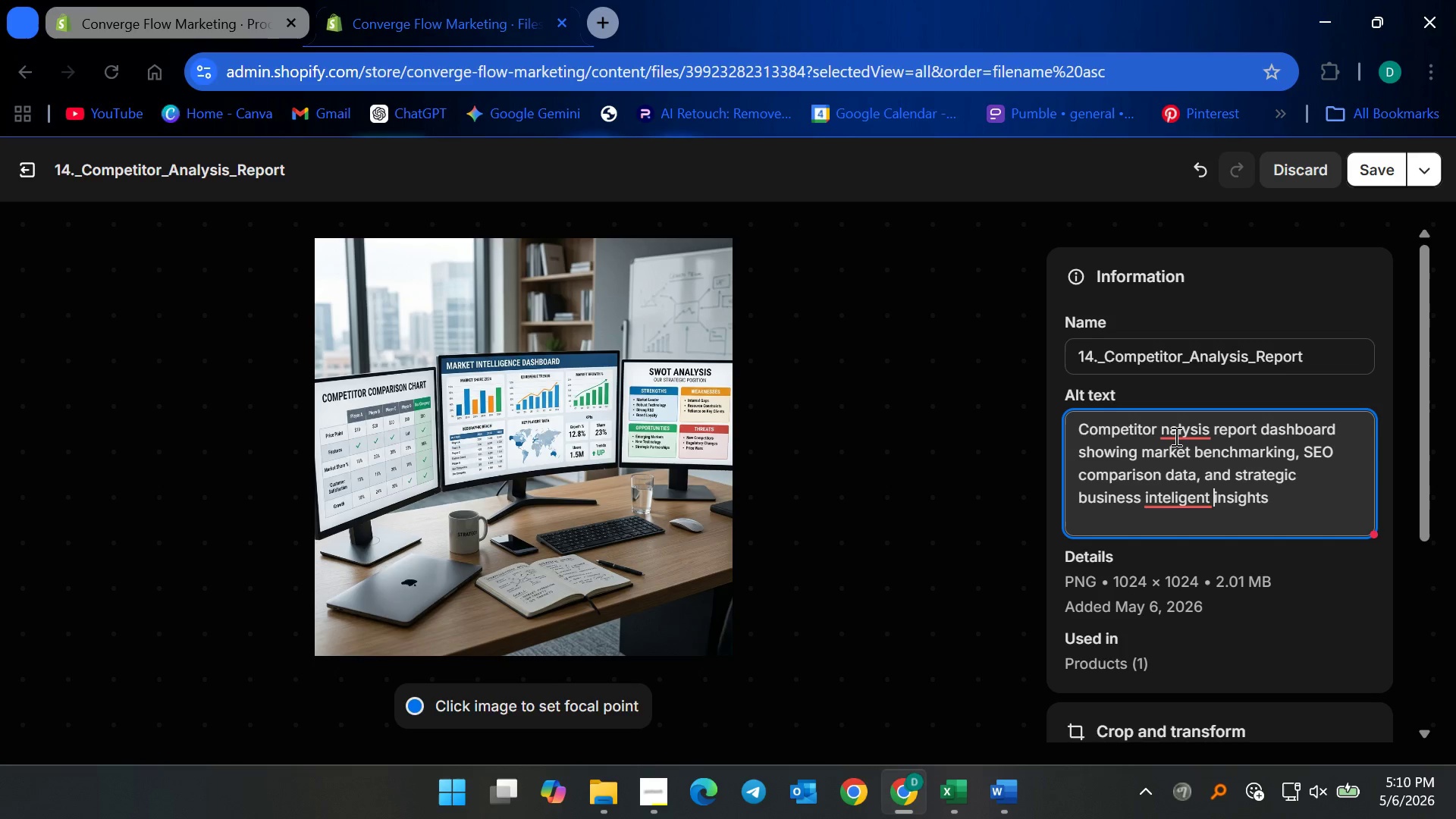 
key(ArrowLeft)
 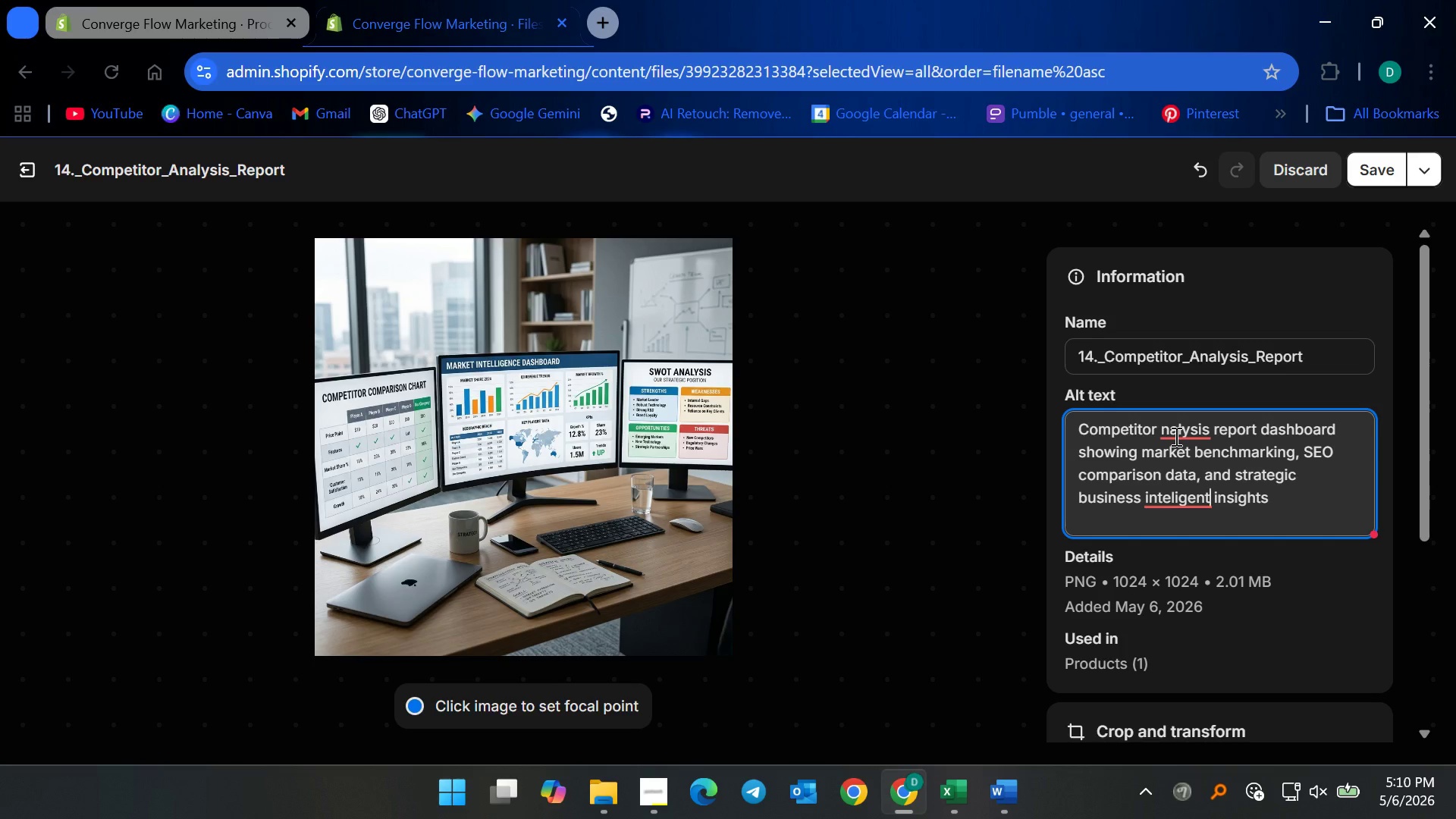 
key(ArrowLeft)
 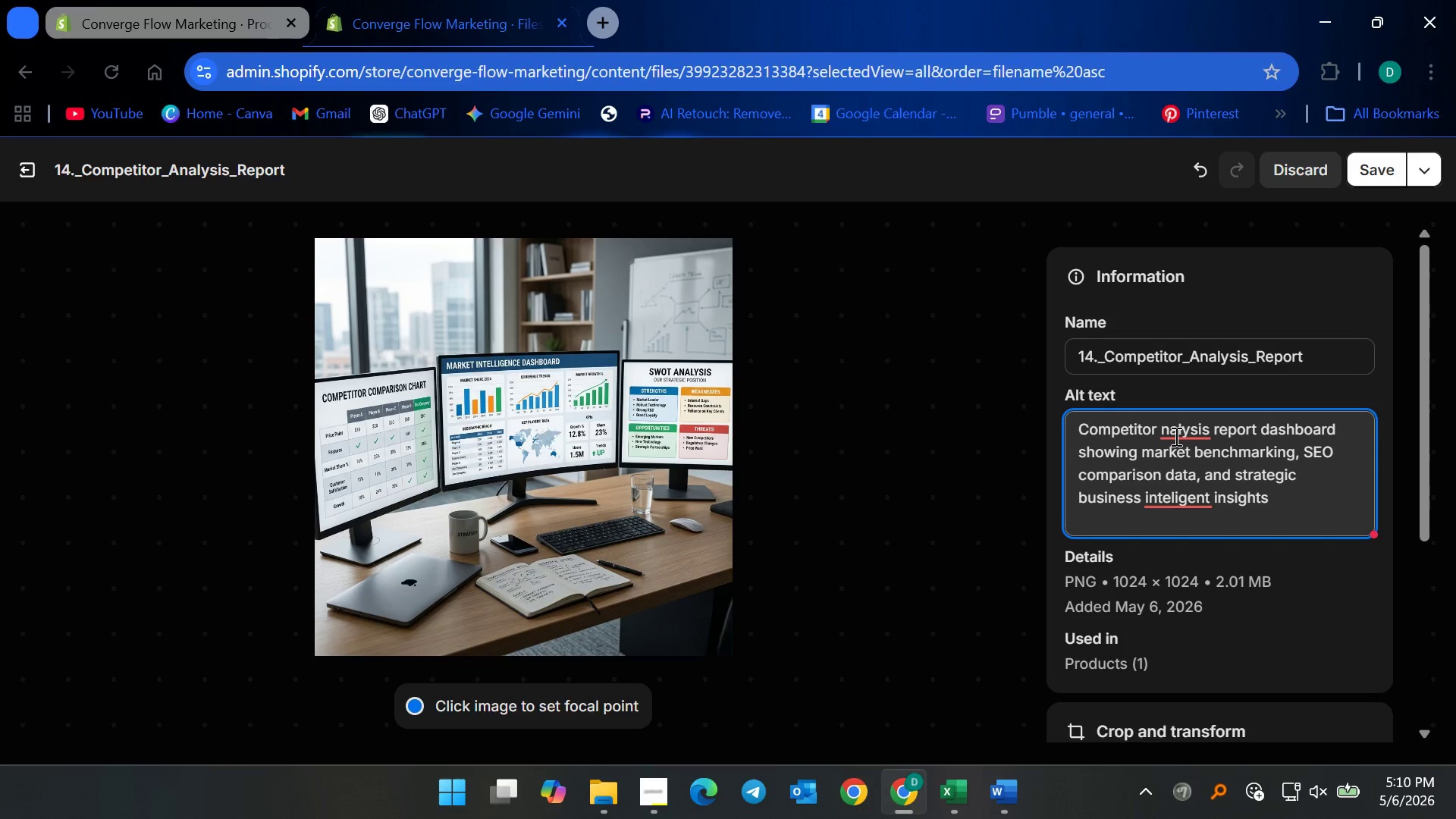 
key(Backspace)
type(ce)
 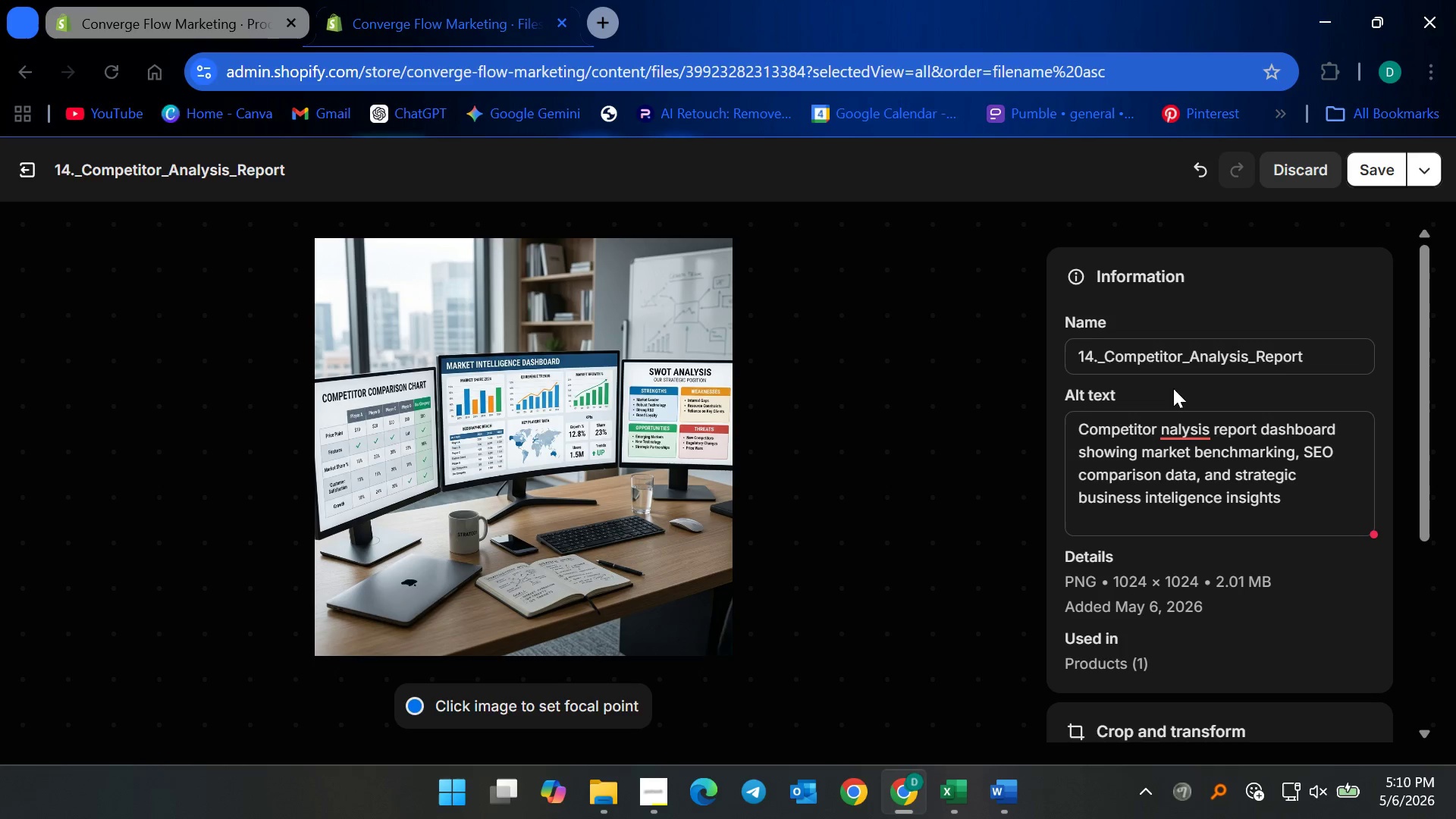 
double_click([1159, 427])
 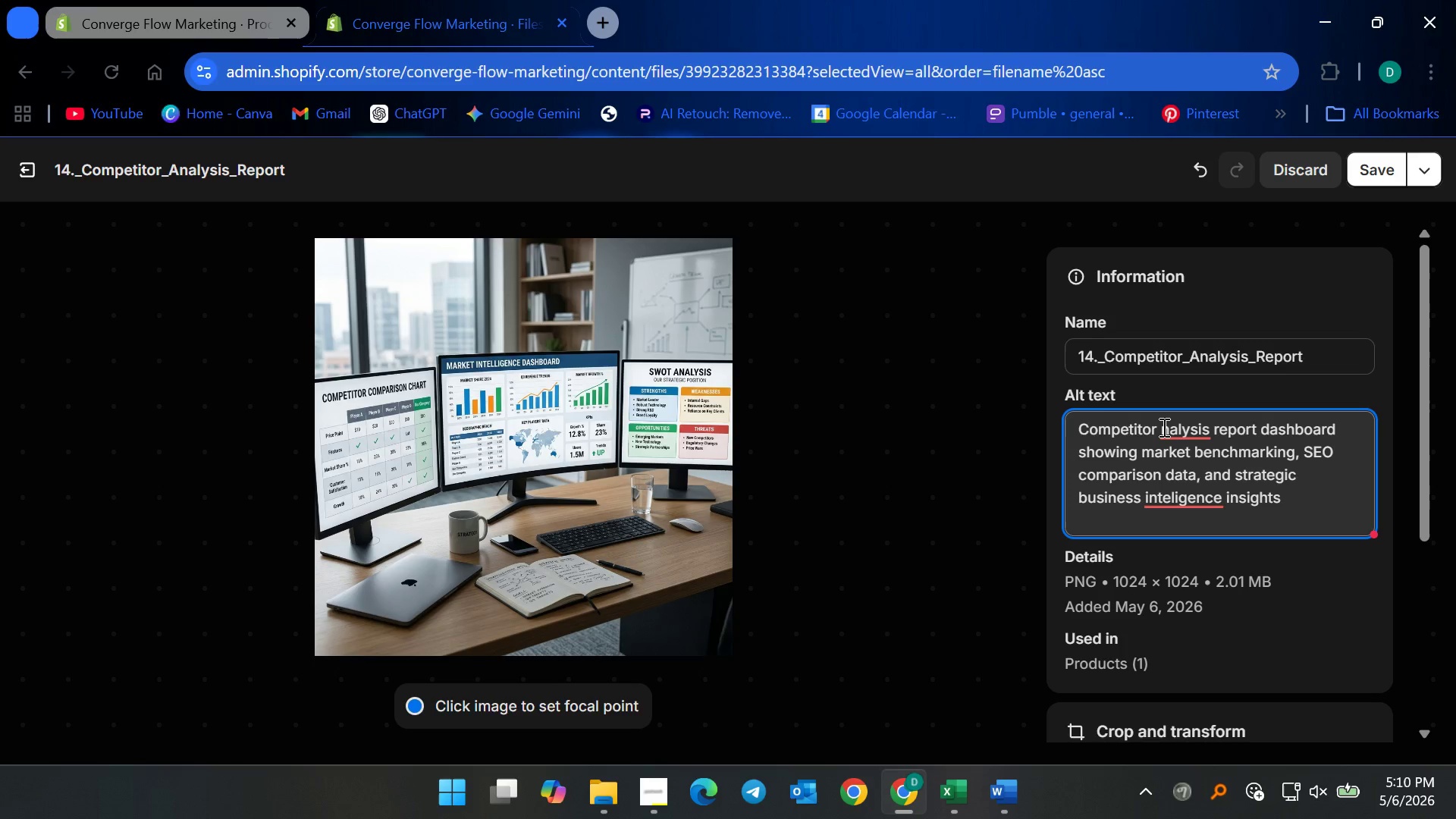 
key(ArrowRight)
 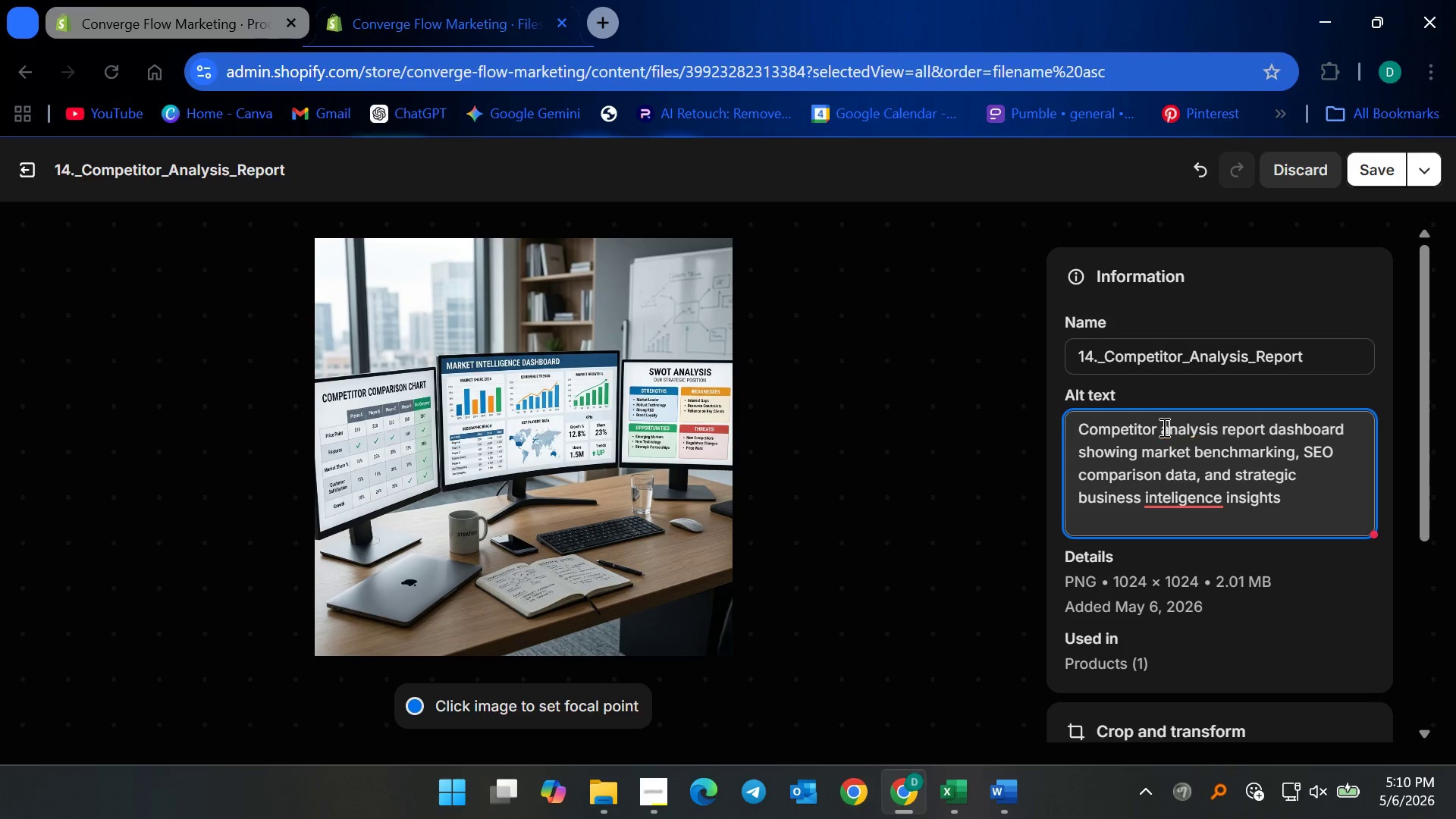 
key(A)
 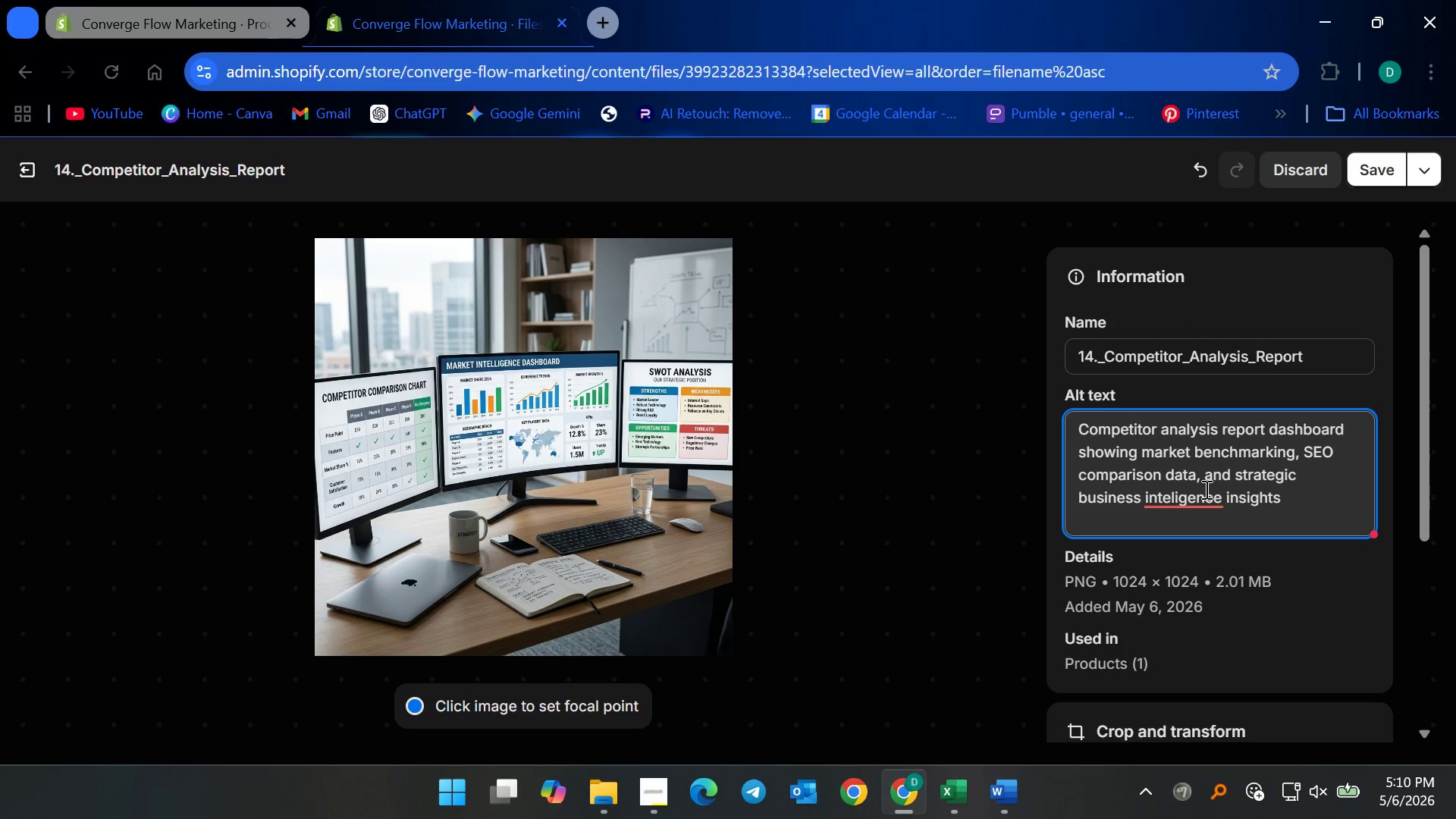 
left_click([1197, 500])
 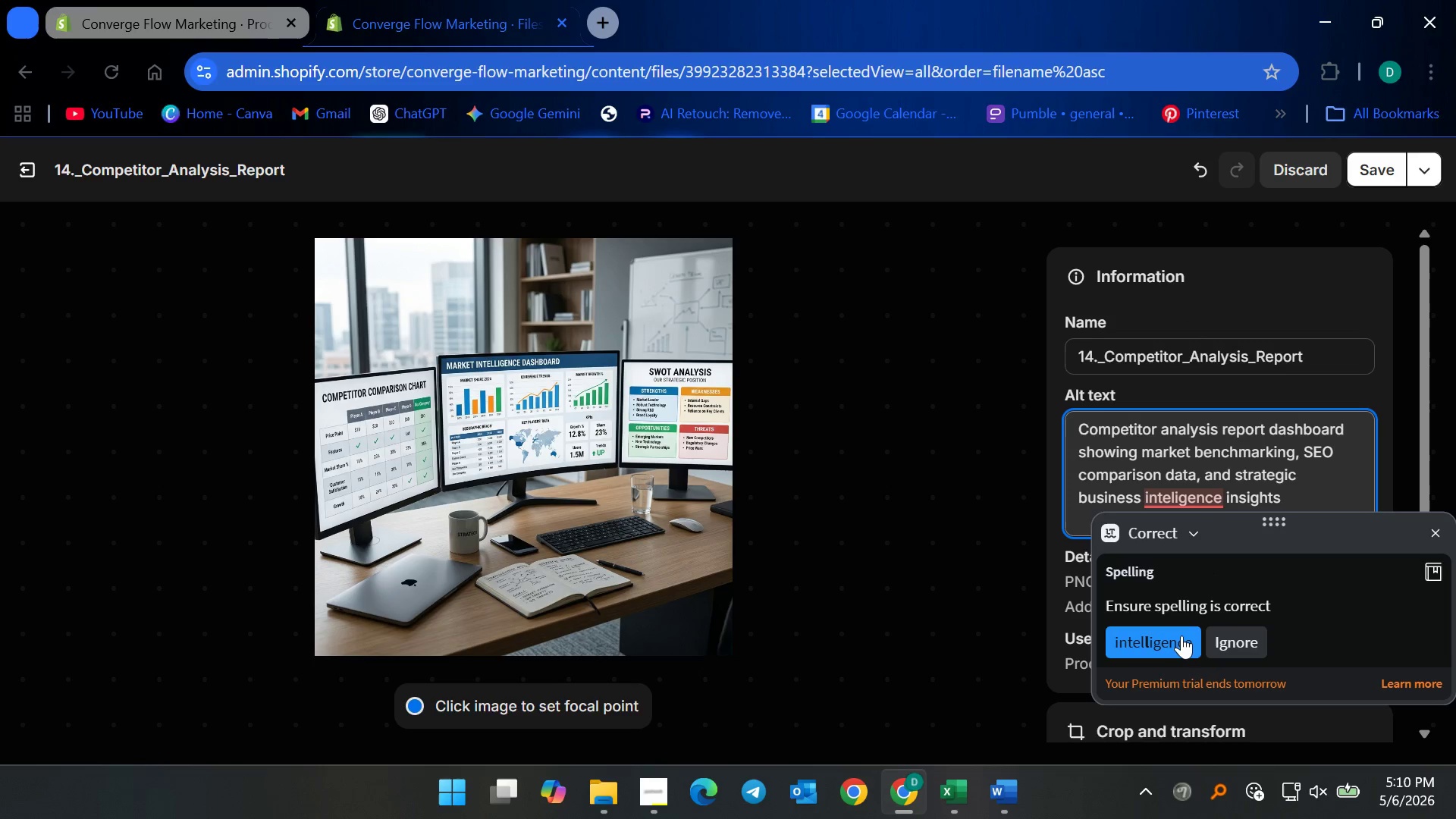 
left_click([1174, 648])
 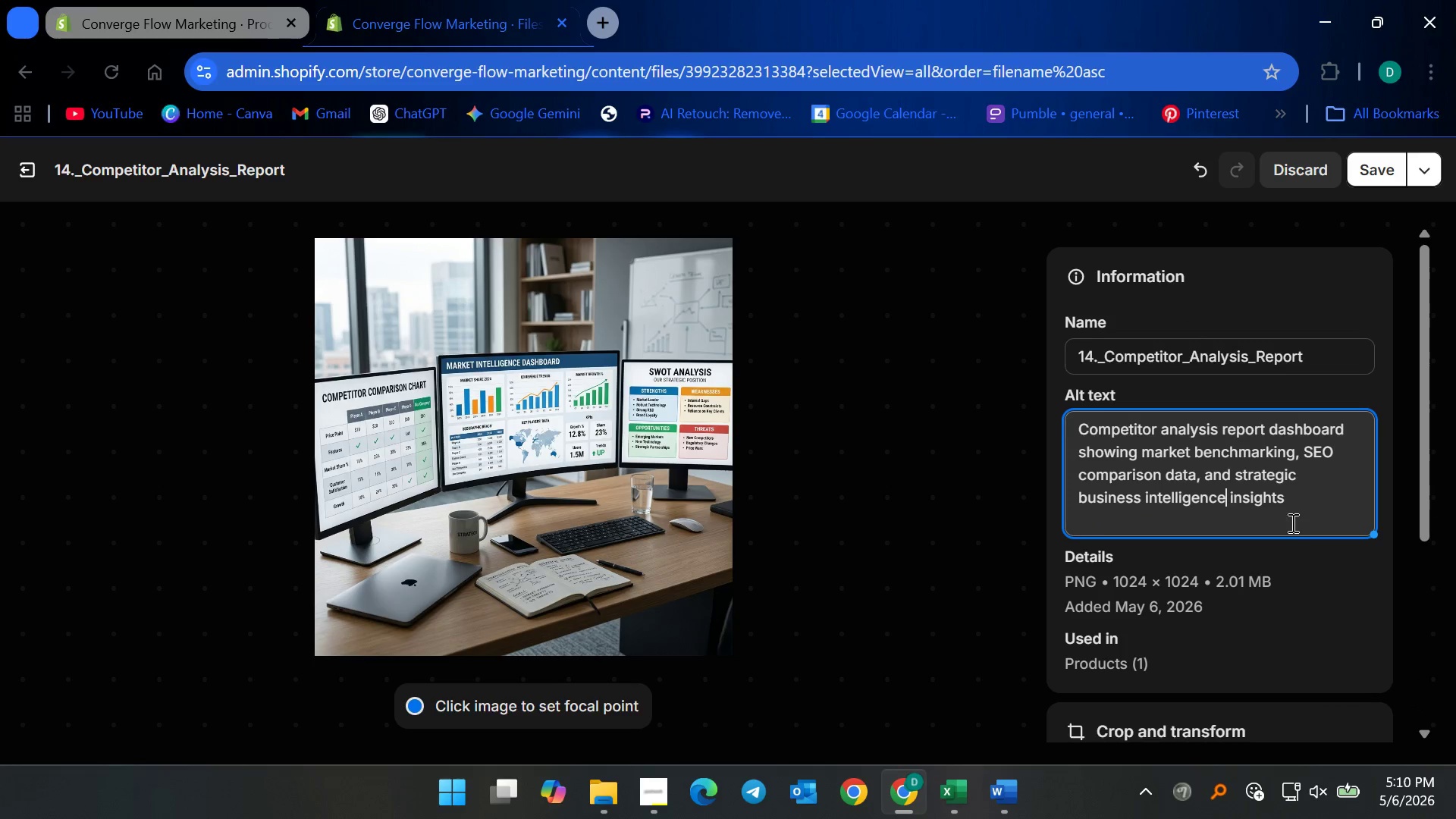 
left_click([1303, 513])
 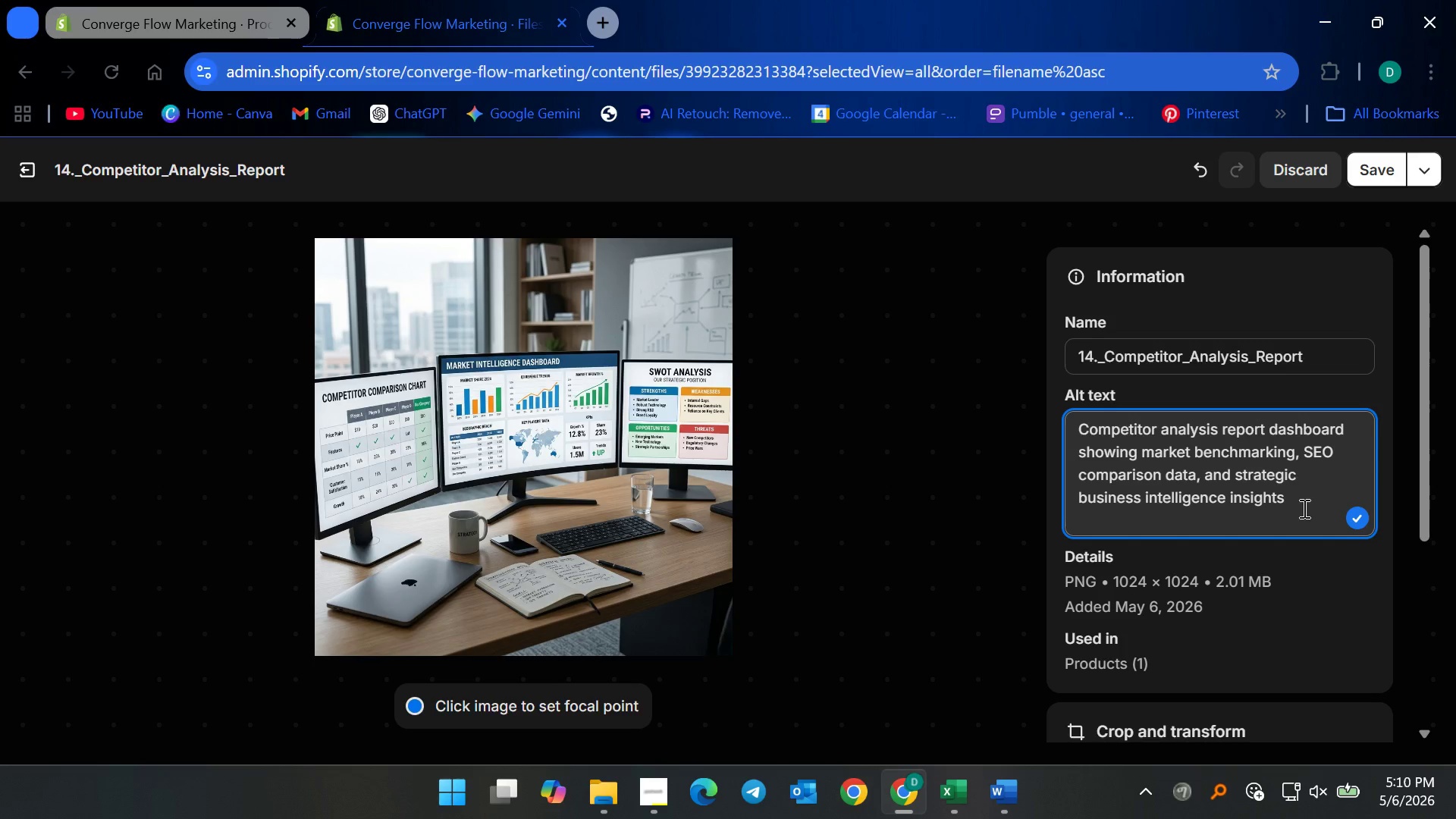 
wait(21.8)
 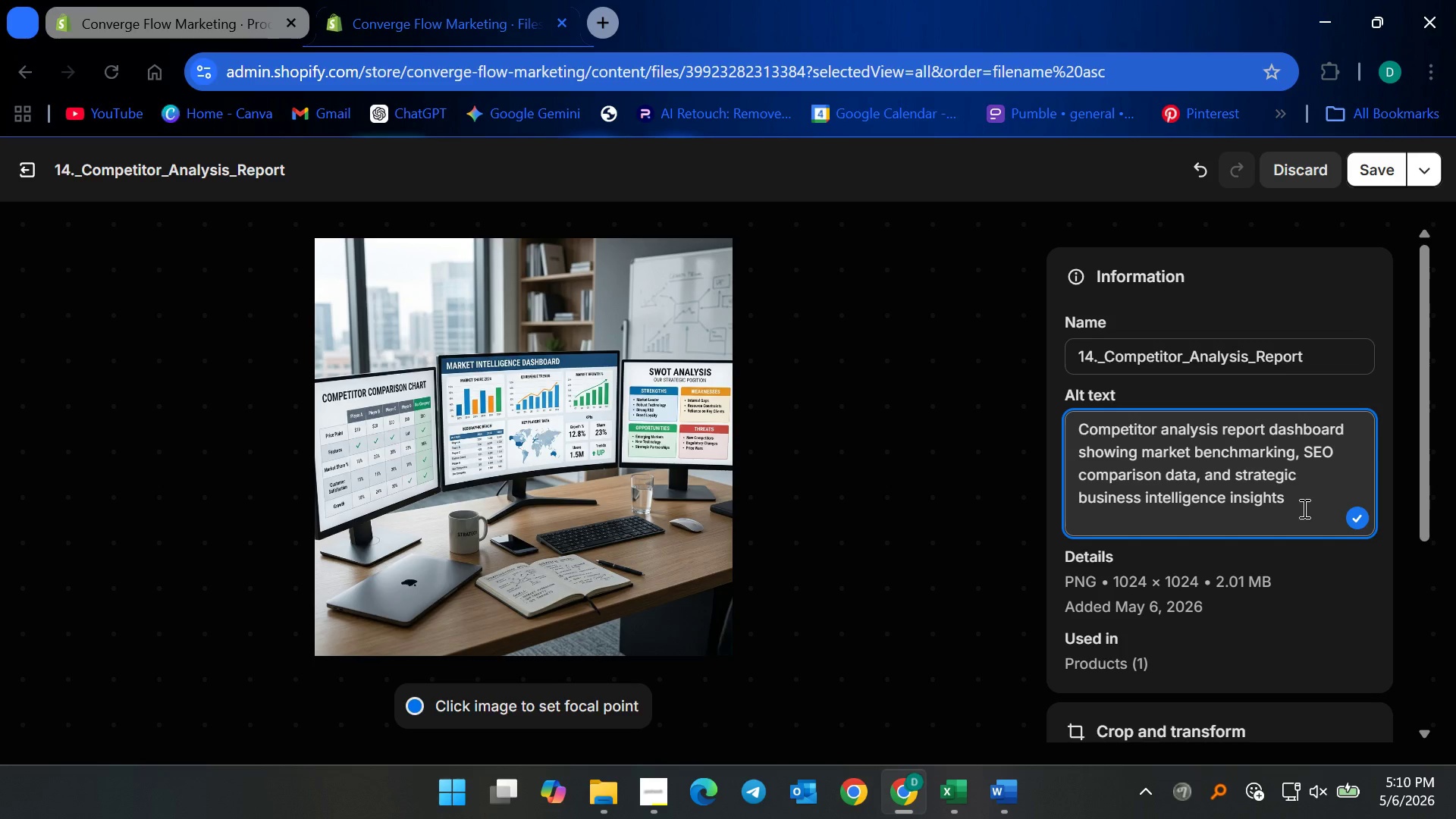 
left_click([1309, 454])
 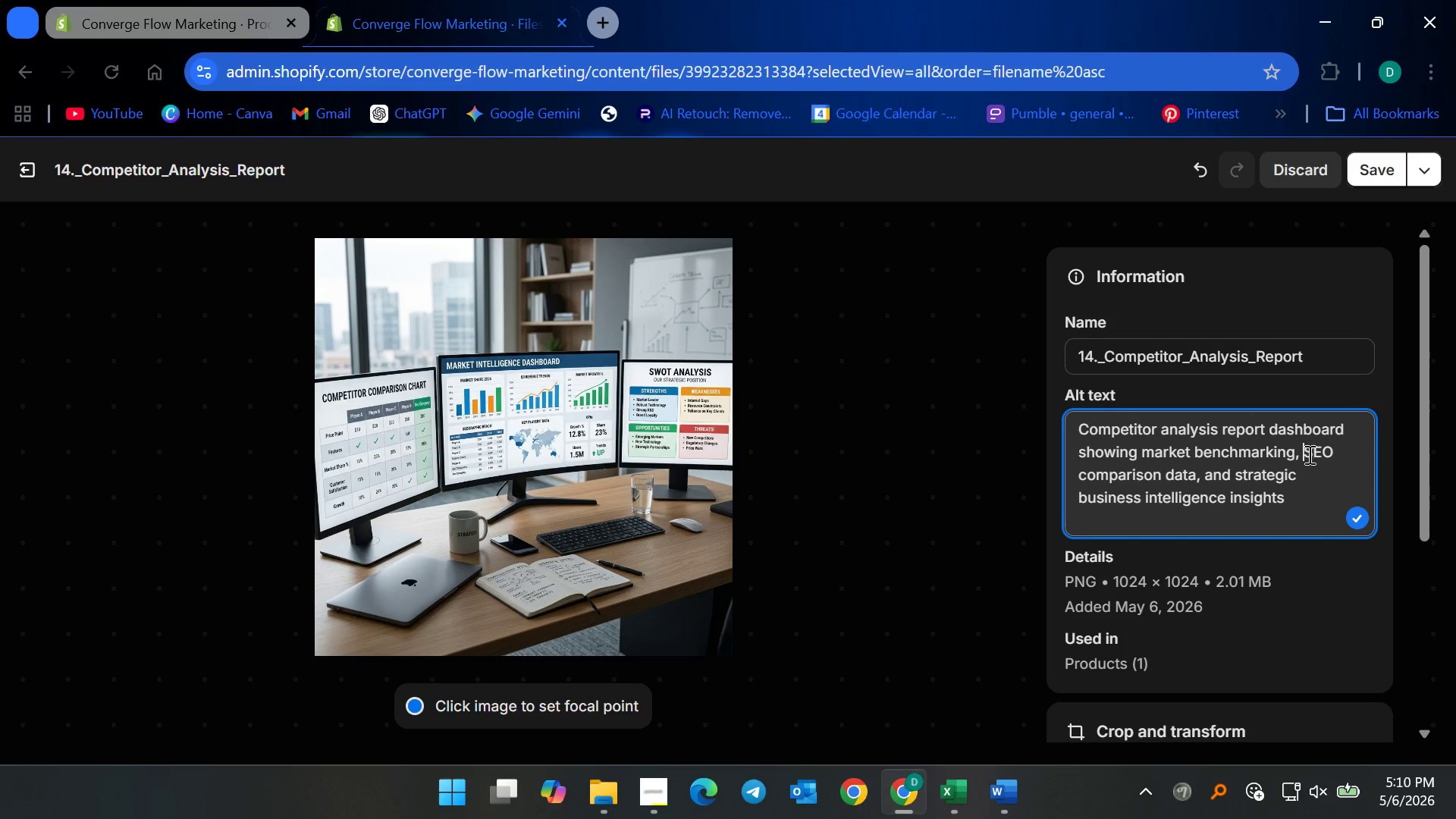 
left_click([1308, 454])
 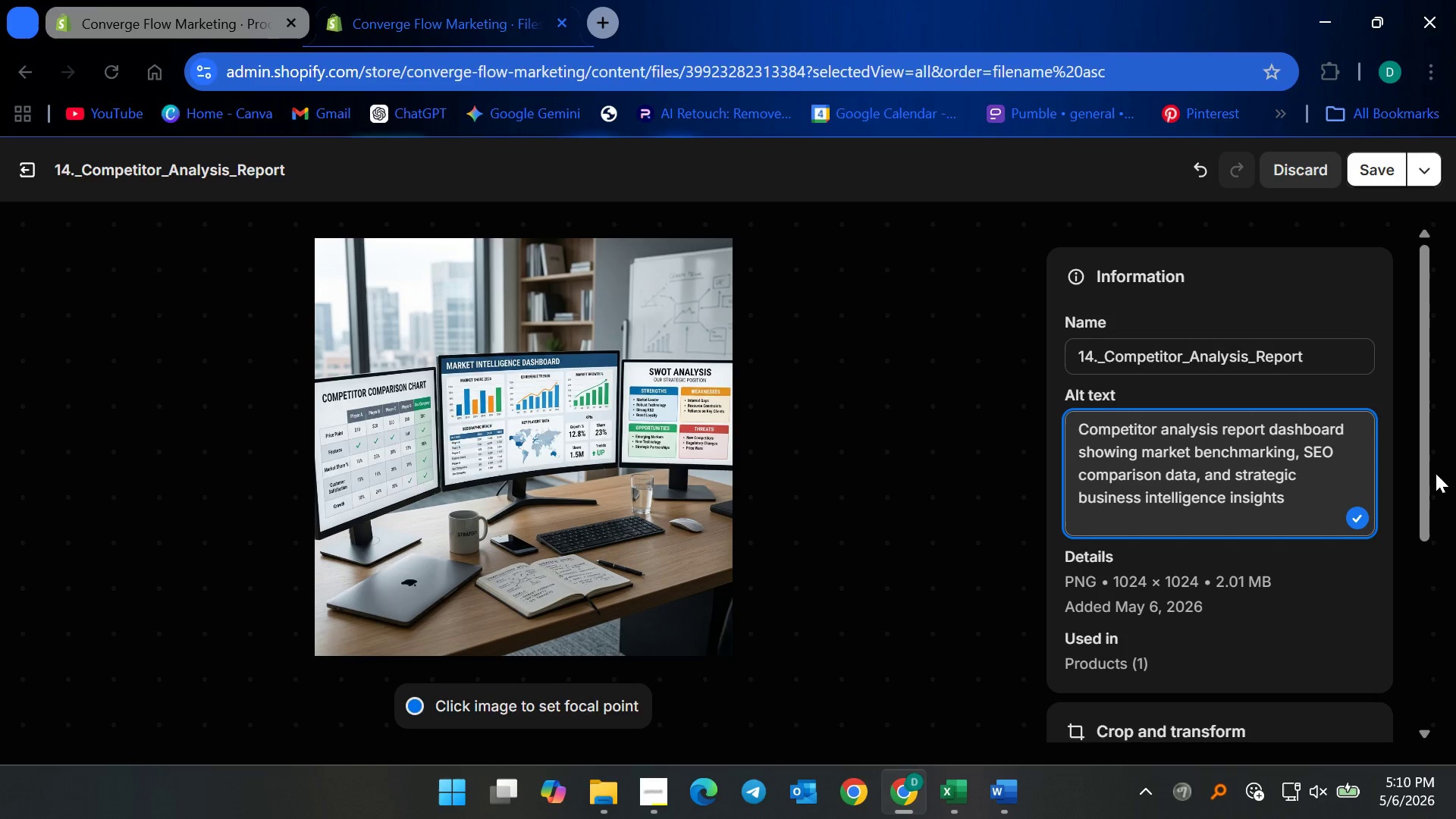 
hold_key(key=Backspace, duration=0.94)
 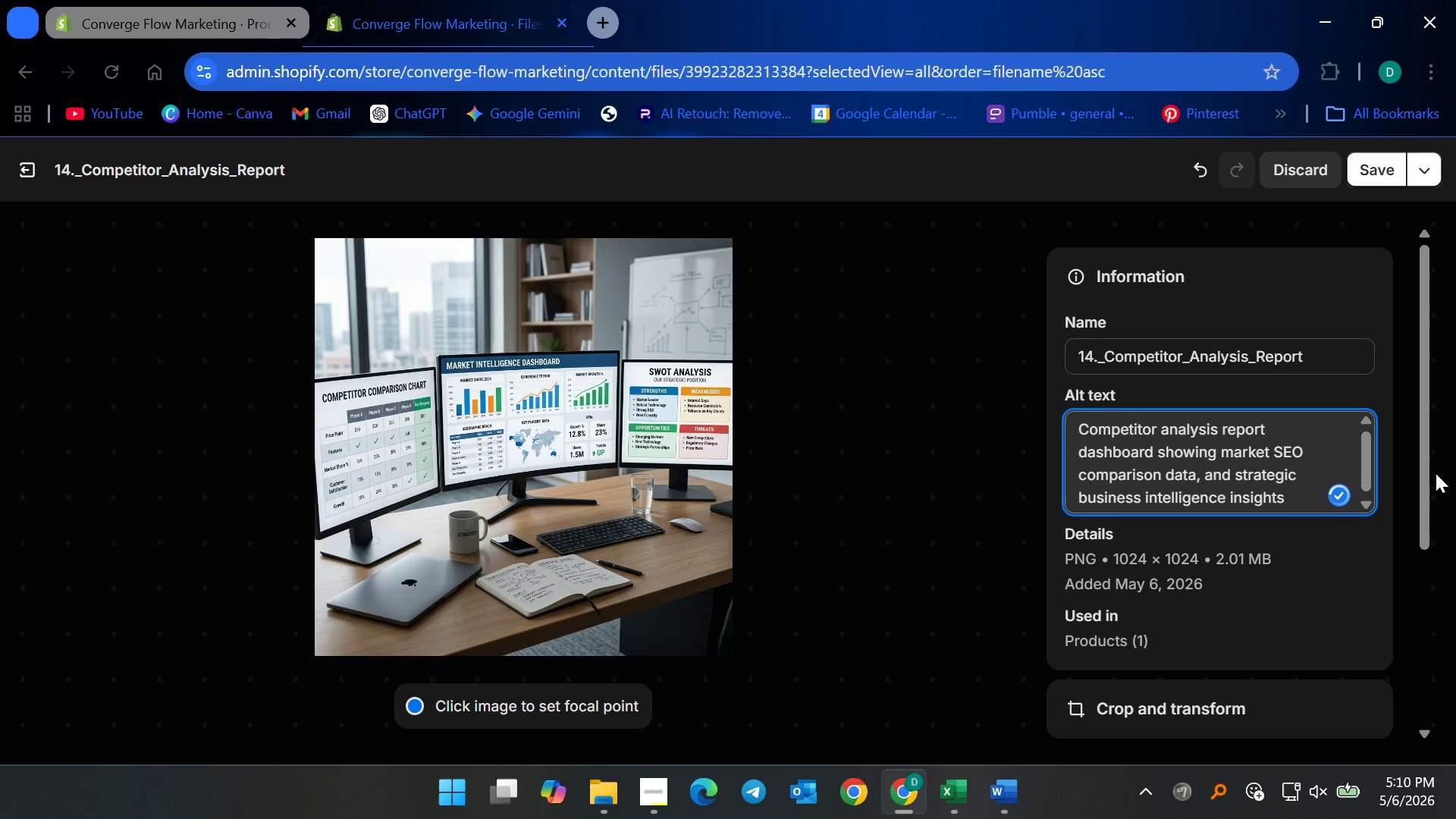 
key(Backspace)
 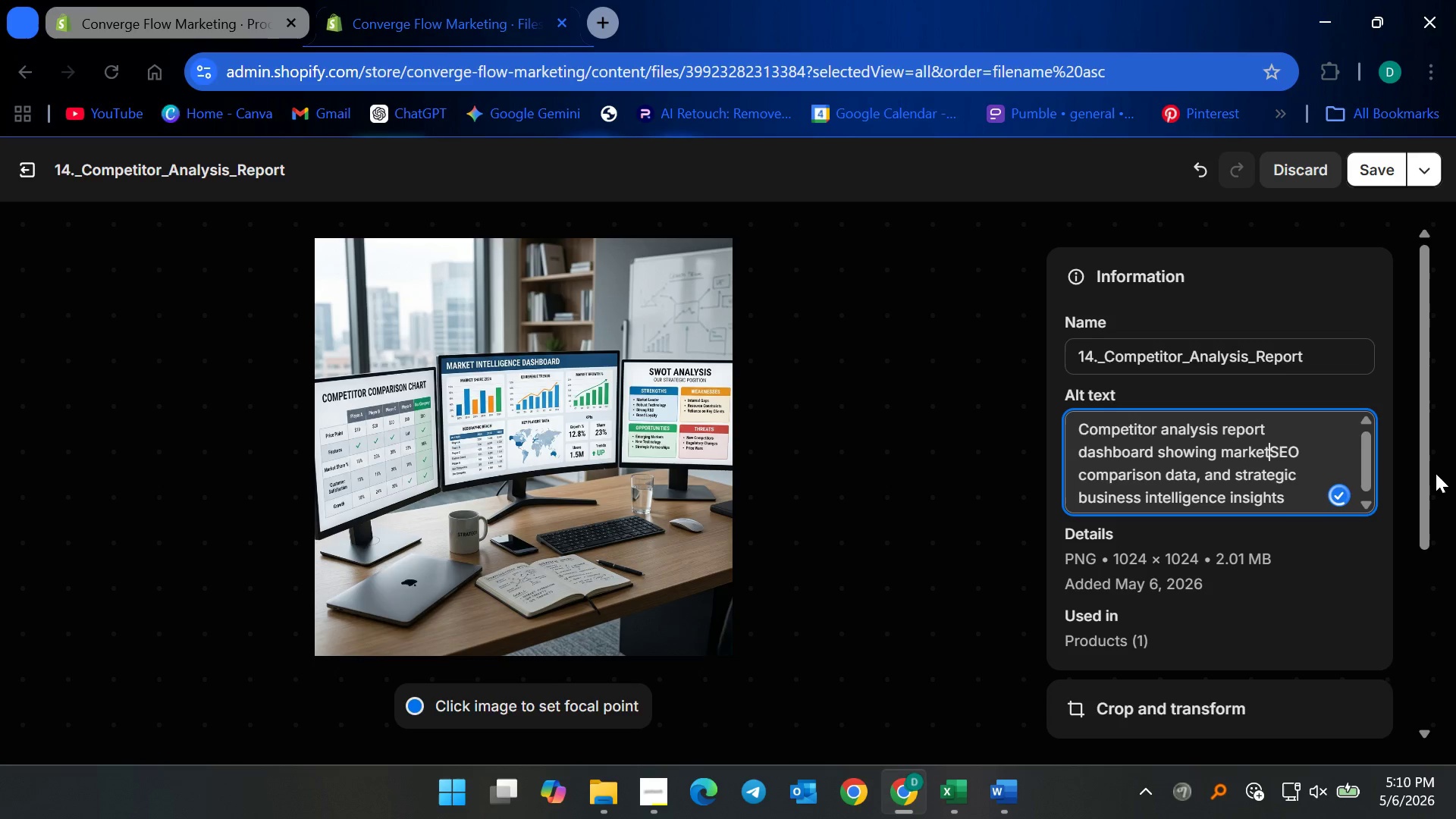 
key(Backspace)
 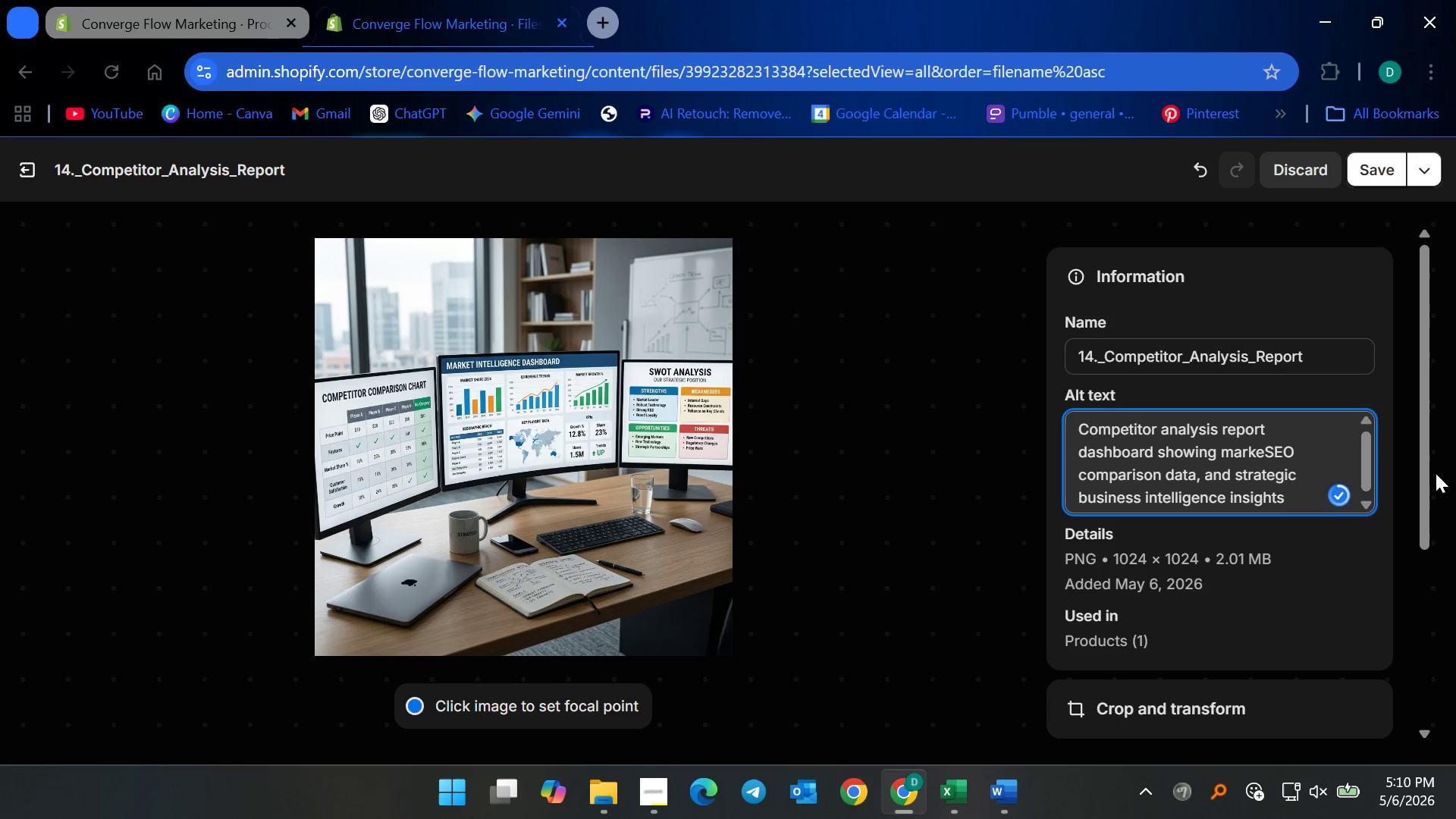 
key(Backspace)
 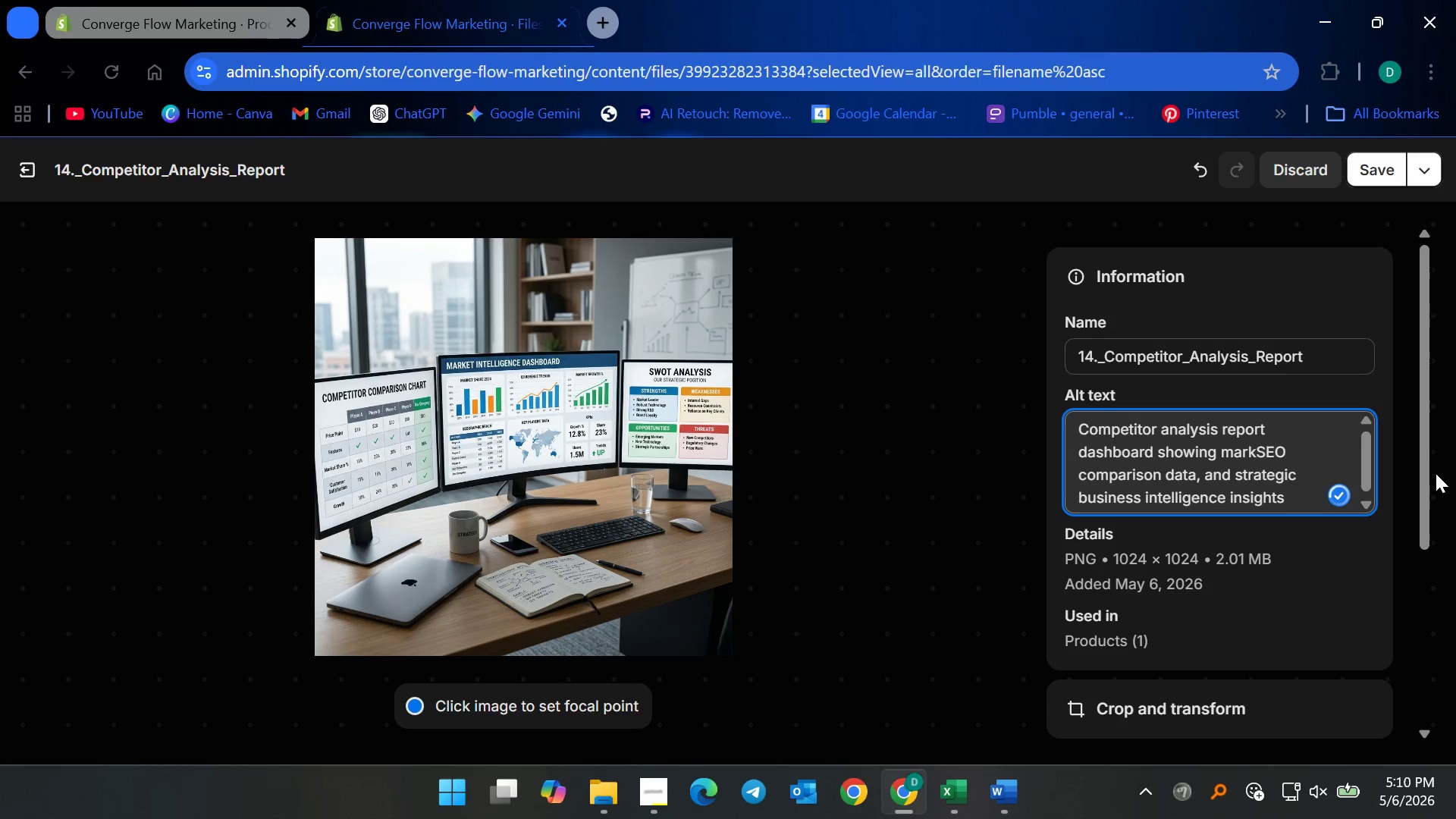 
key(Backspace)
 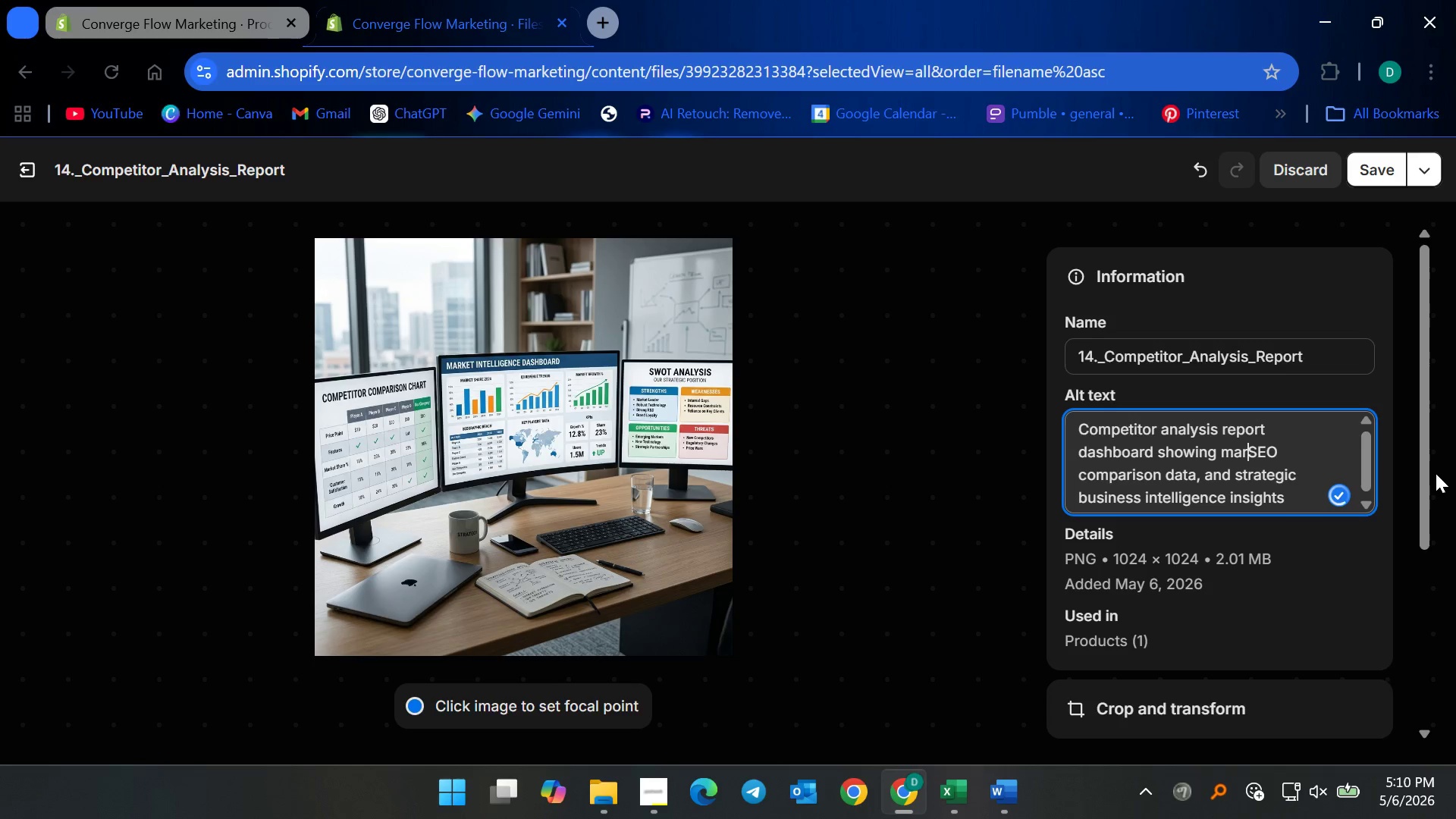 
key(Backspace)
 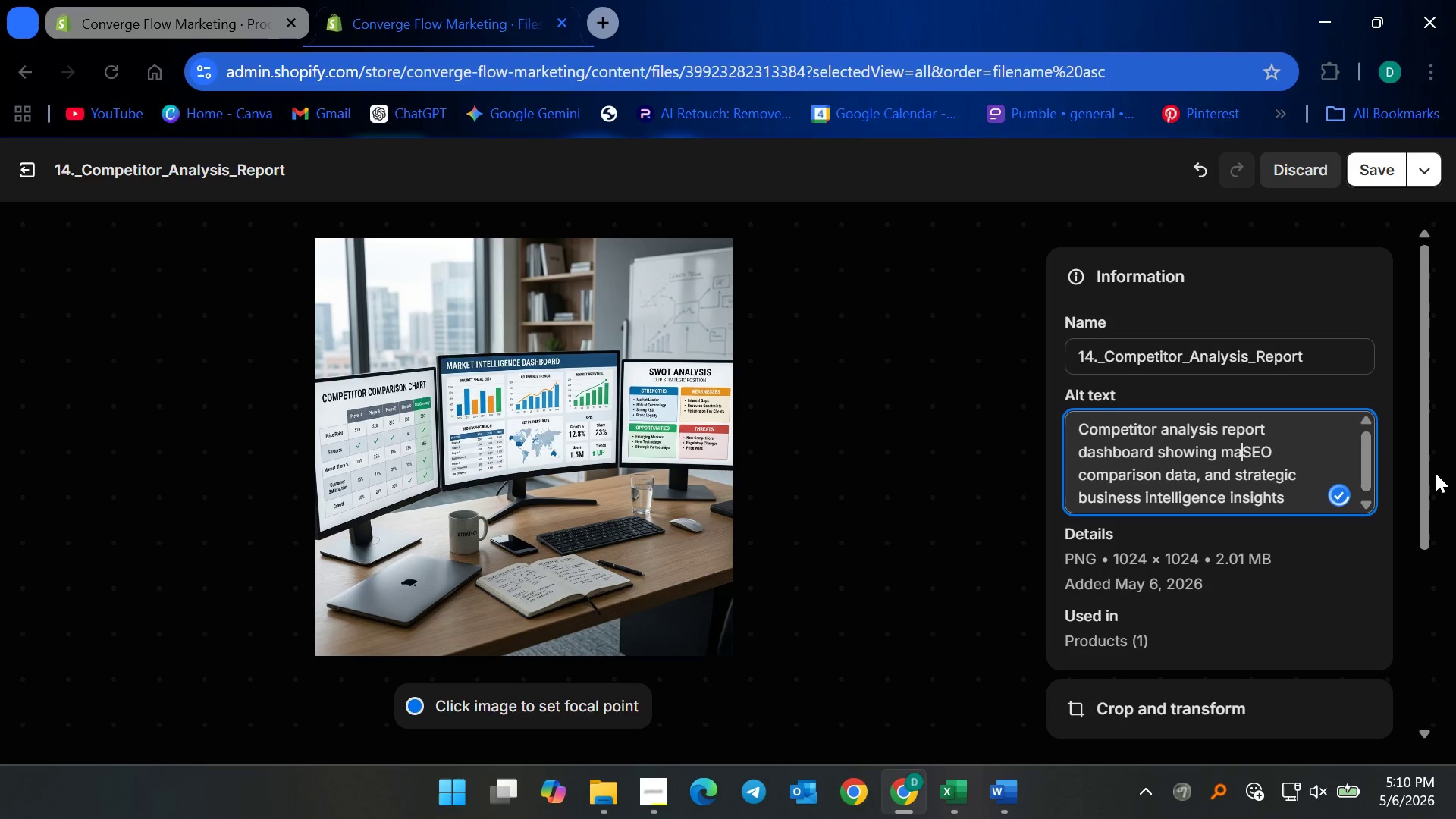 
key(Backspace)
 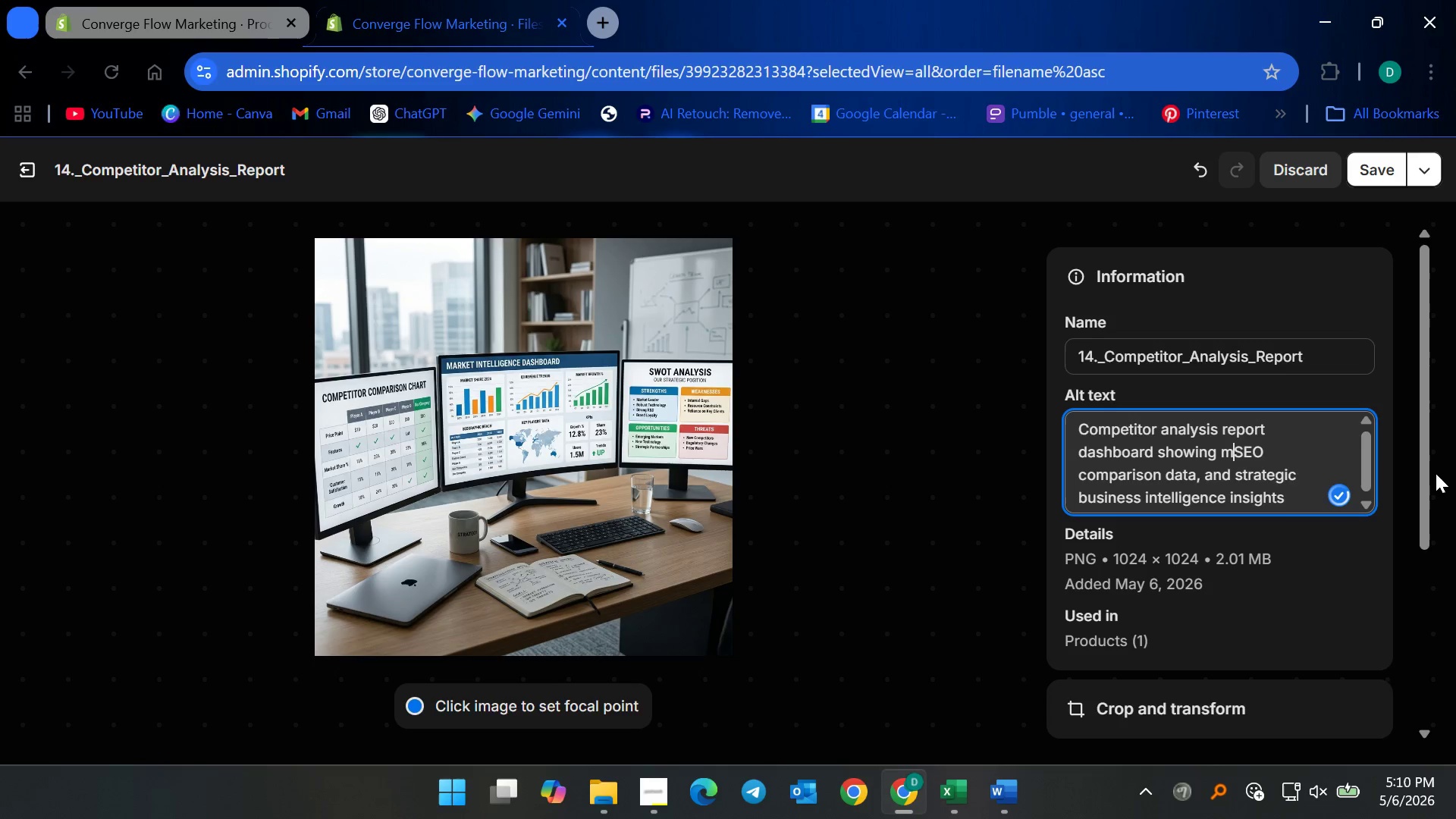 
key(Backspace)
 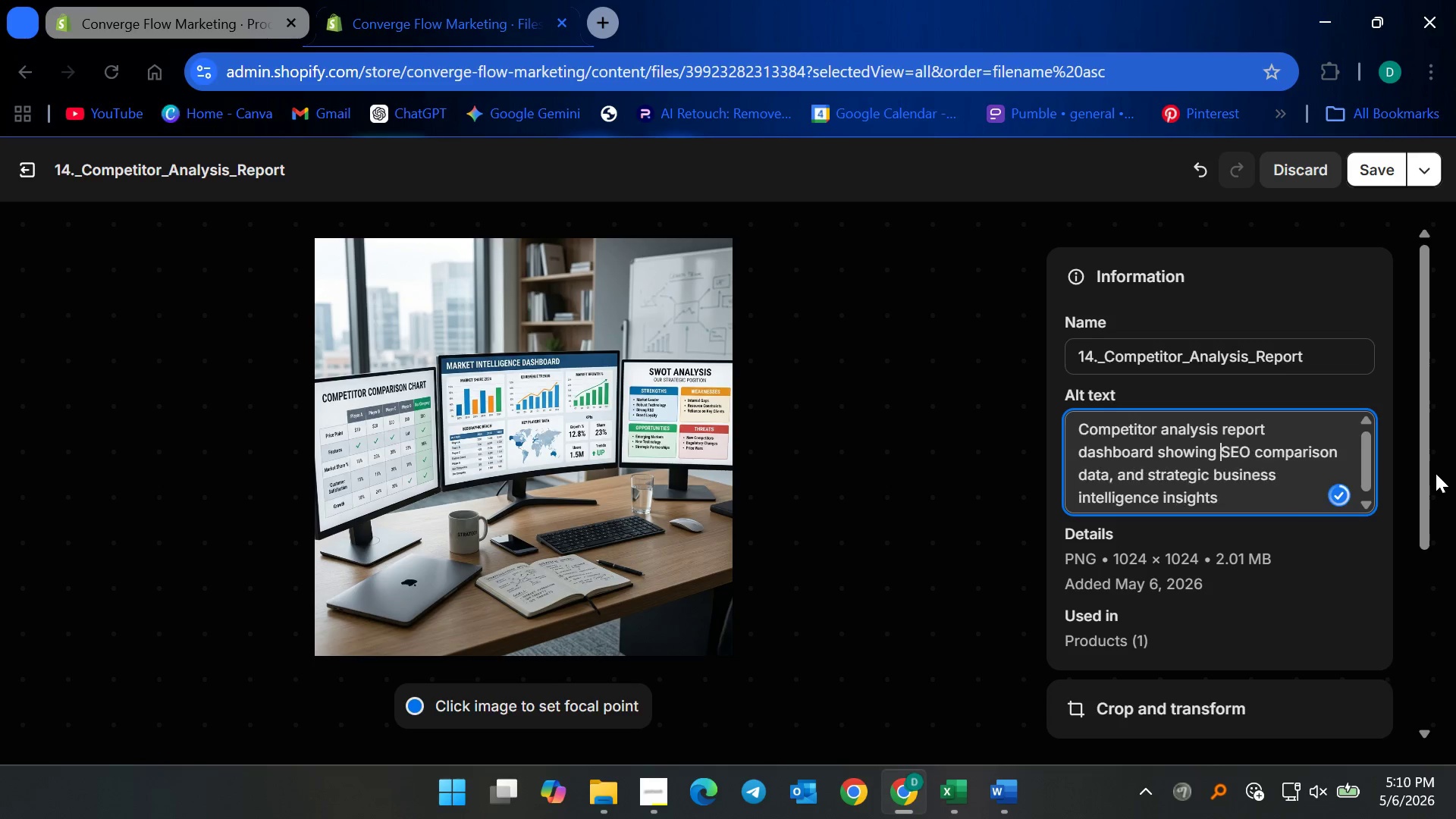 
key(Backspace)
 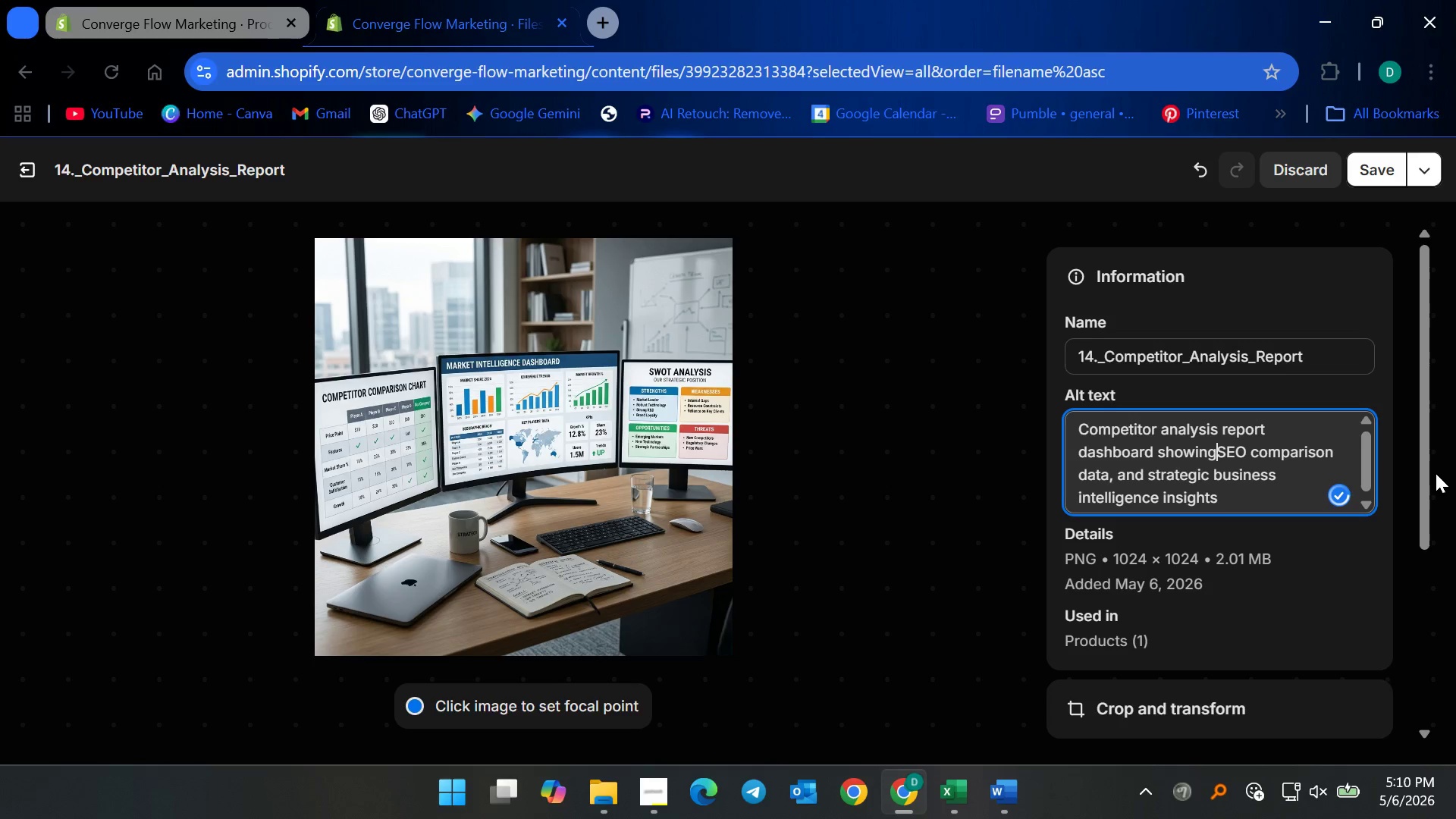 
key(Space)
 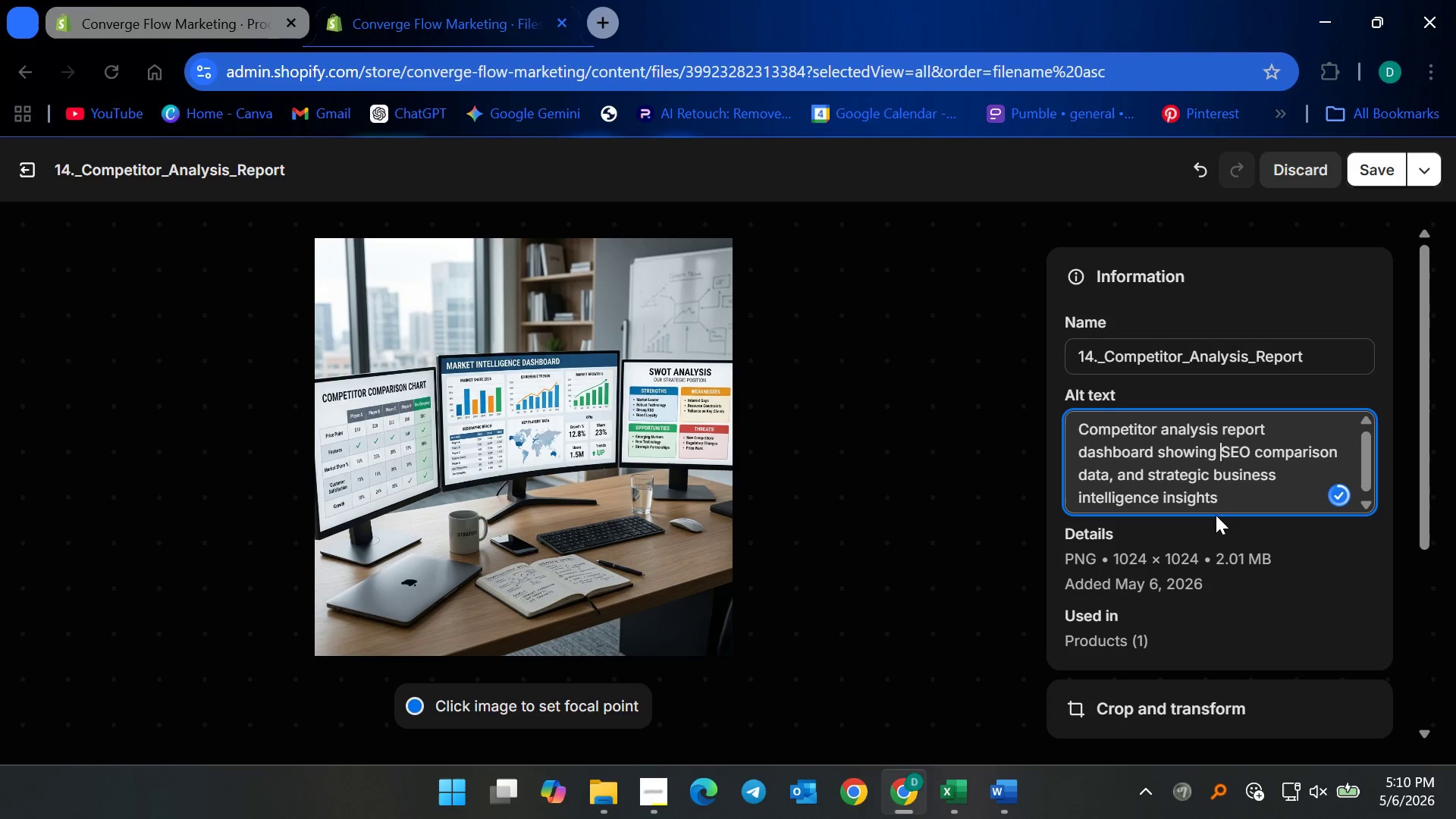 
left_click([1237, 498])
 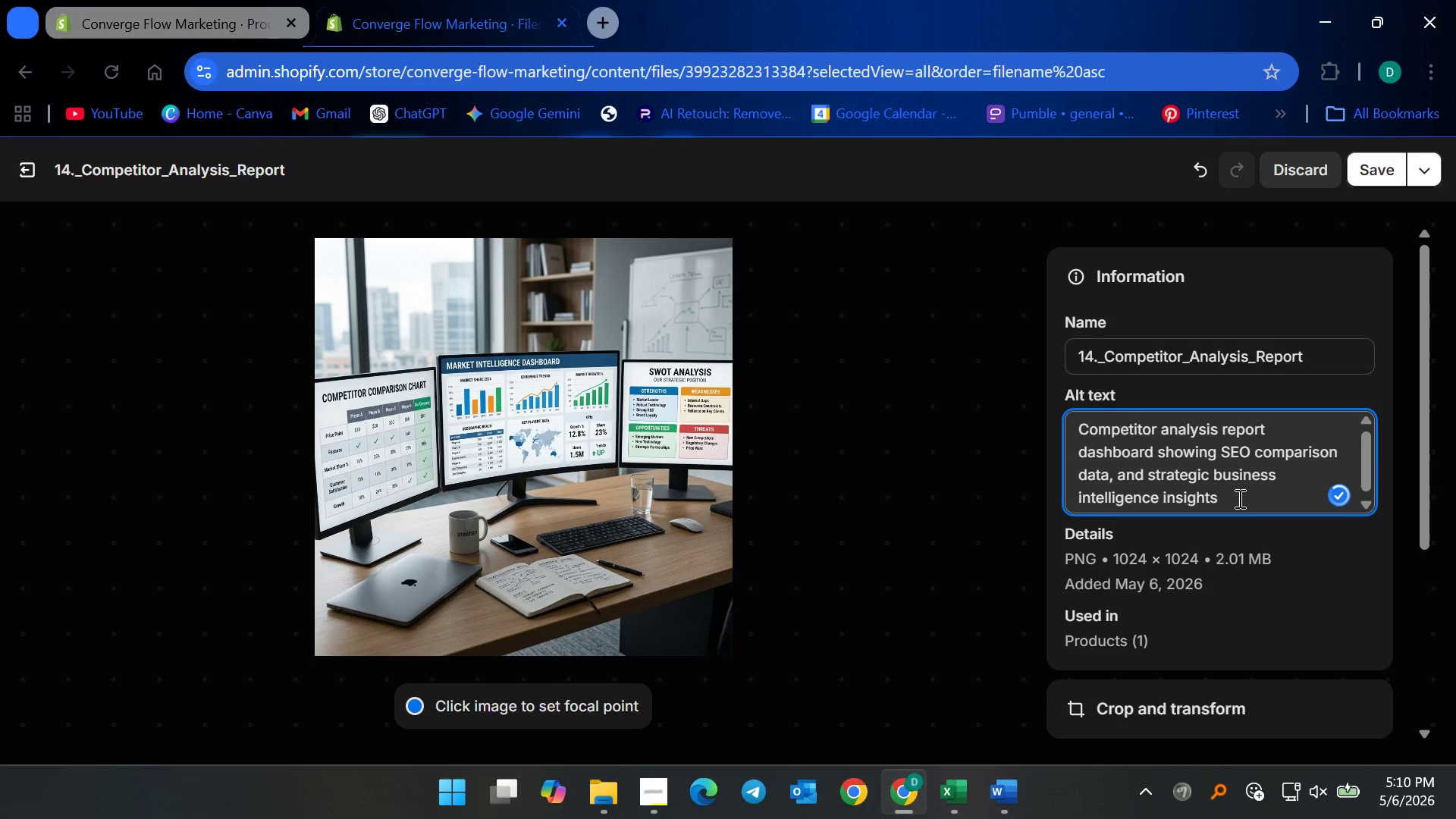 
type(, and )
 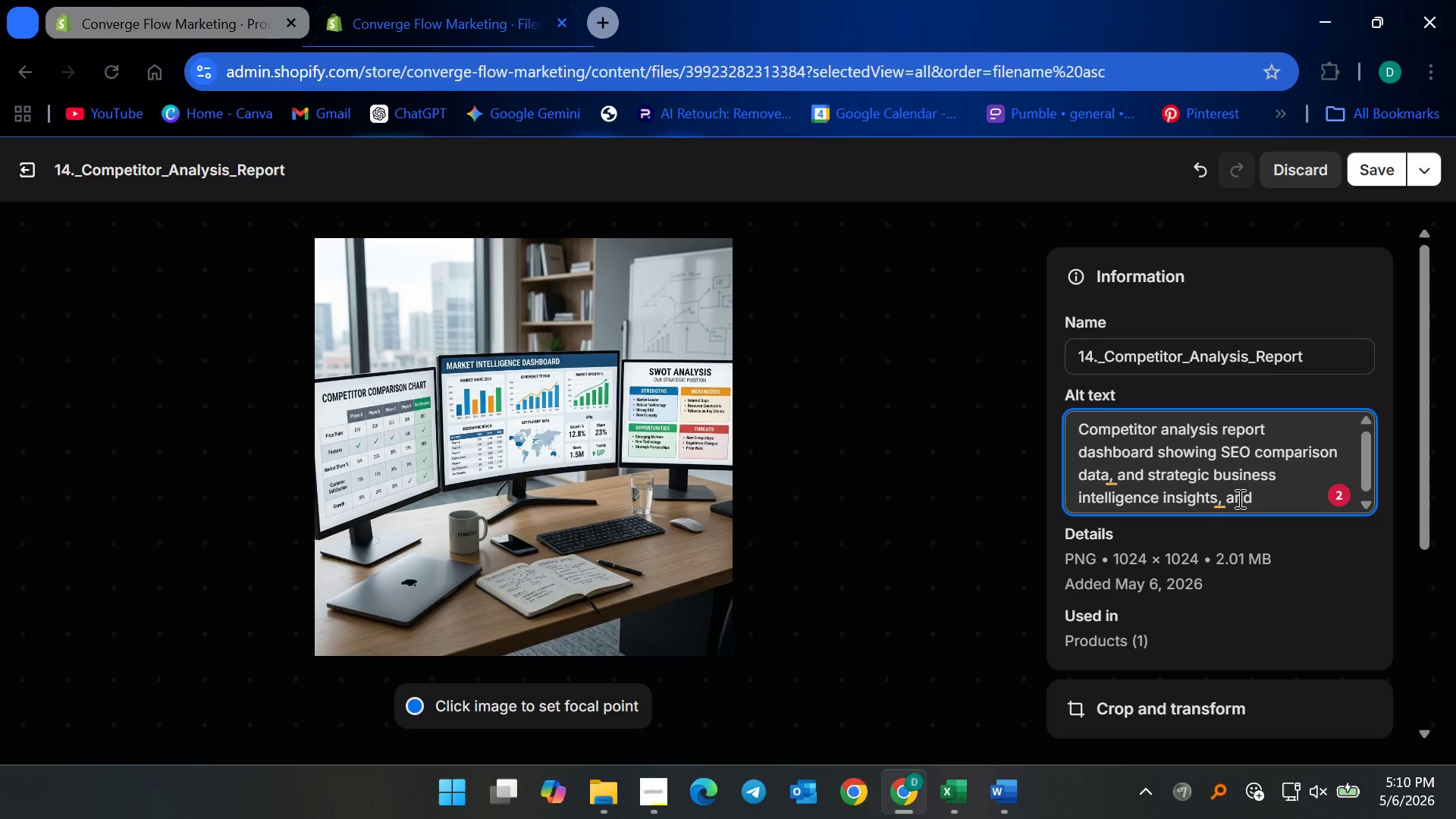 
wait(6.49)
 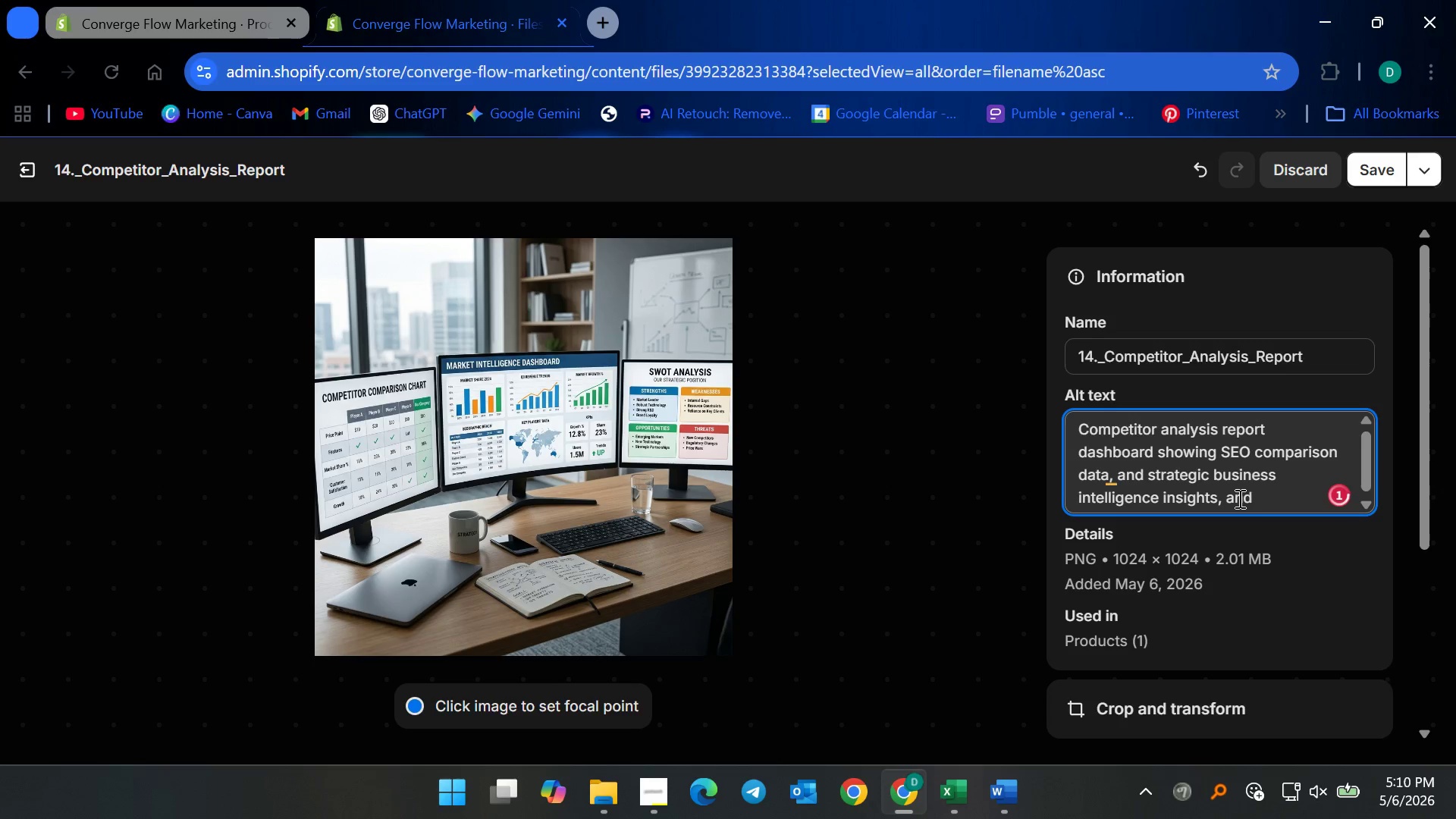 
type(SWOT analysis displayed ona )
key(Backspace)
key(Backspace)
key(Backspace)
type(n monitors in a minimalistic office setting)
 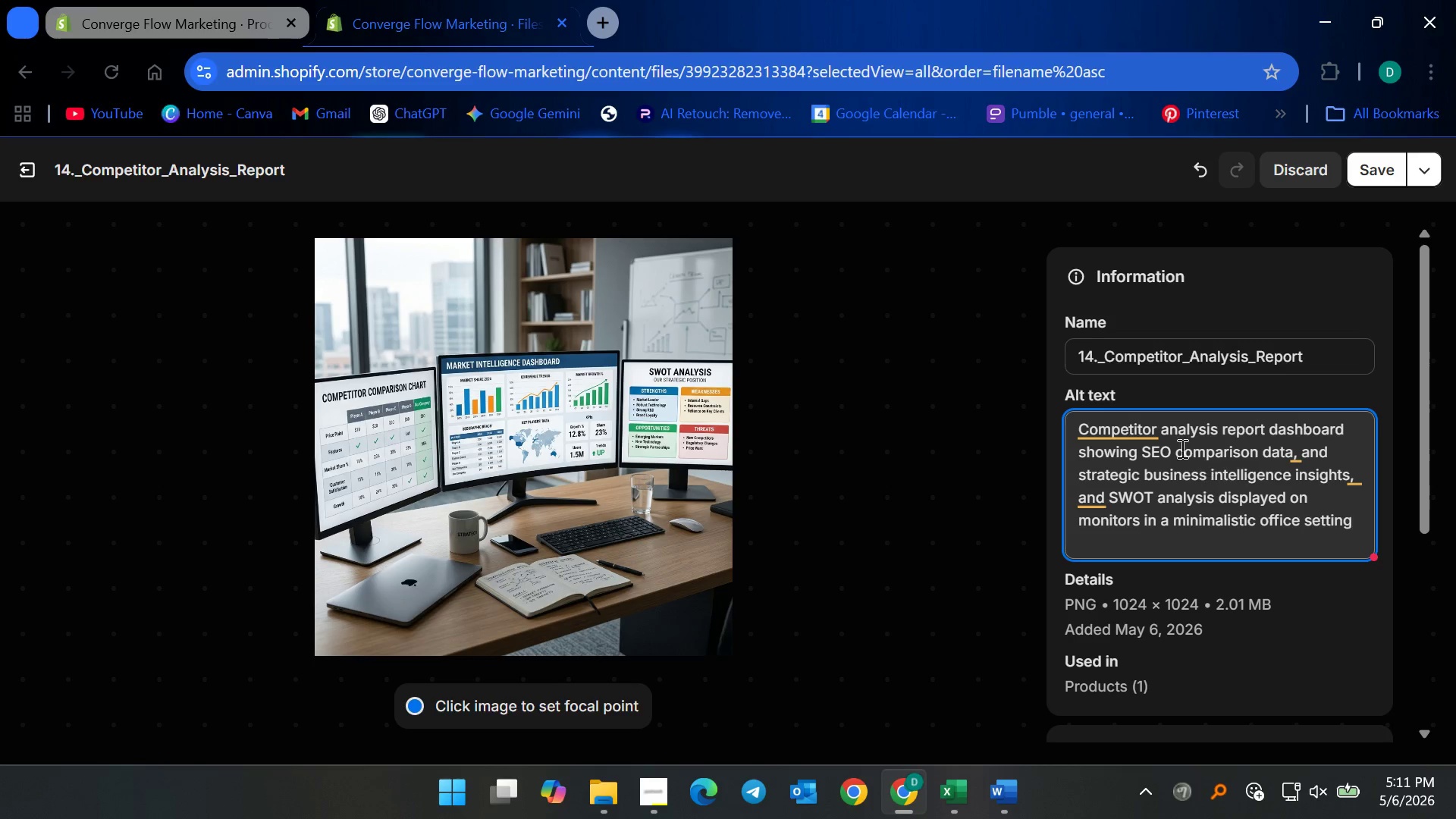 
left_click([1134, 429])
 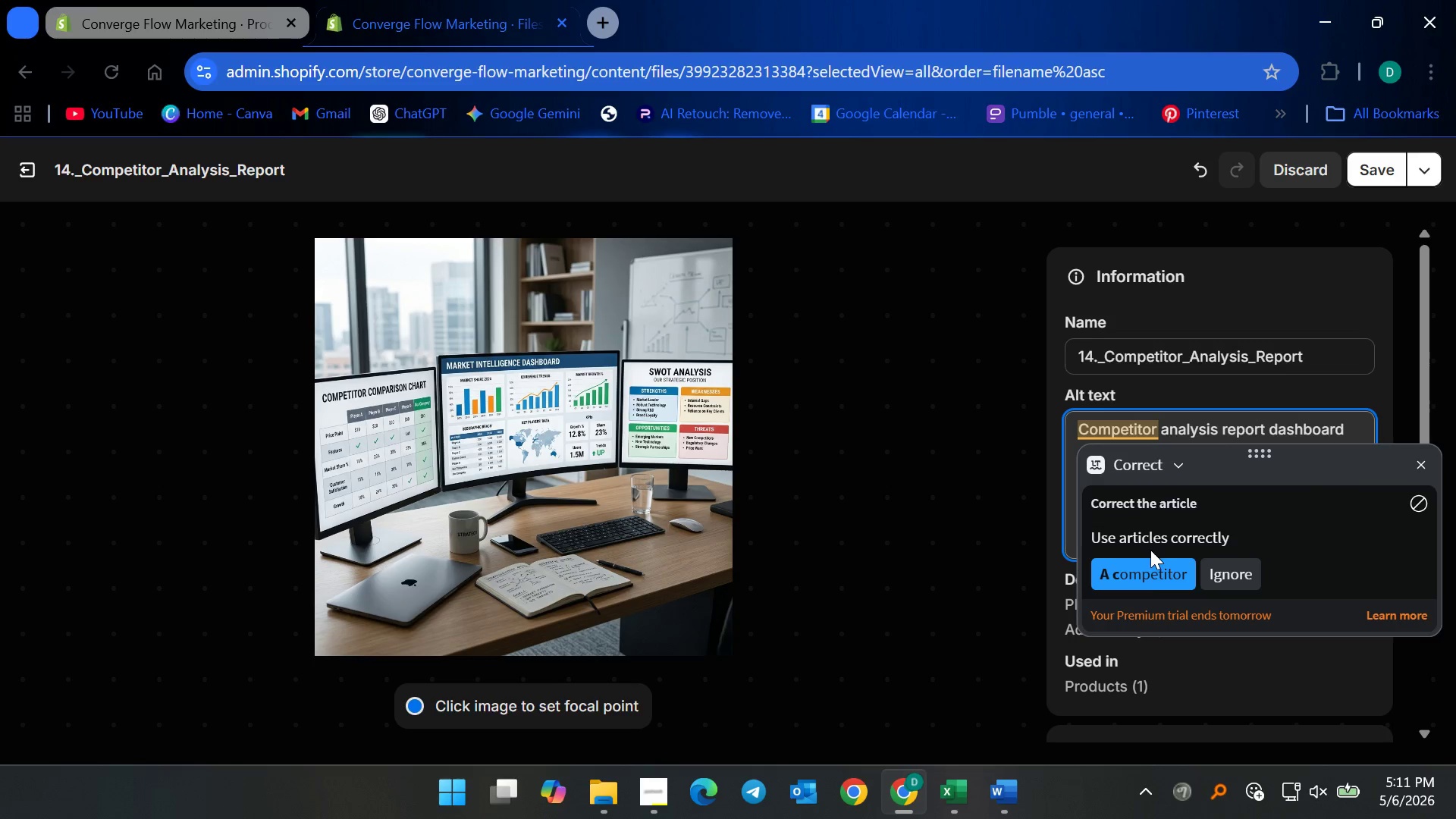 
left_click([1146, 566])
 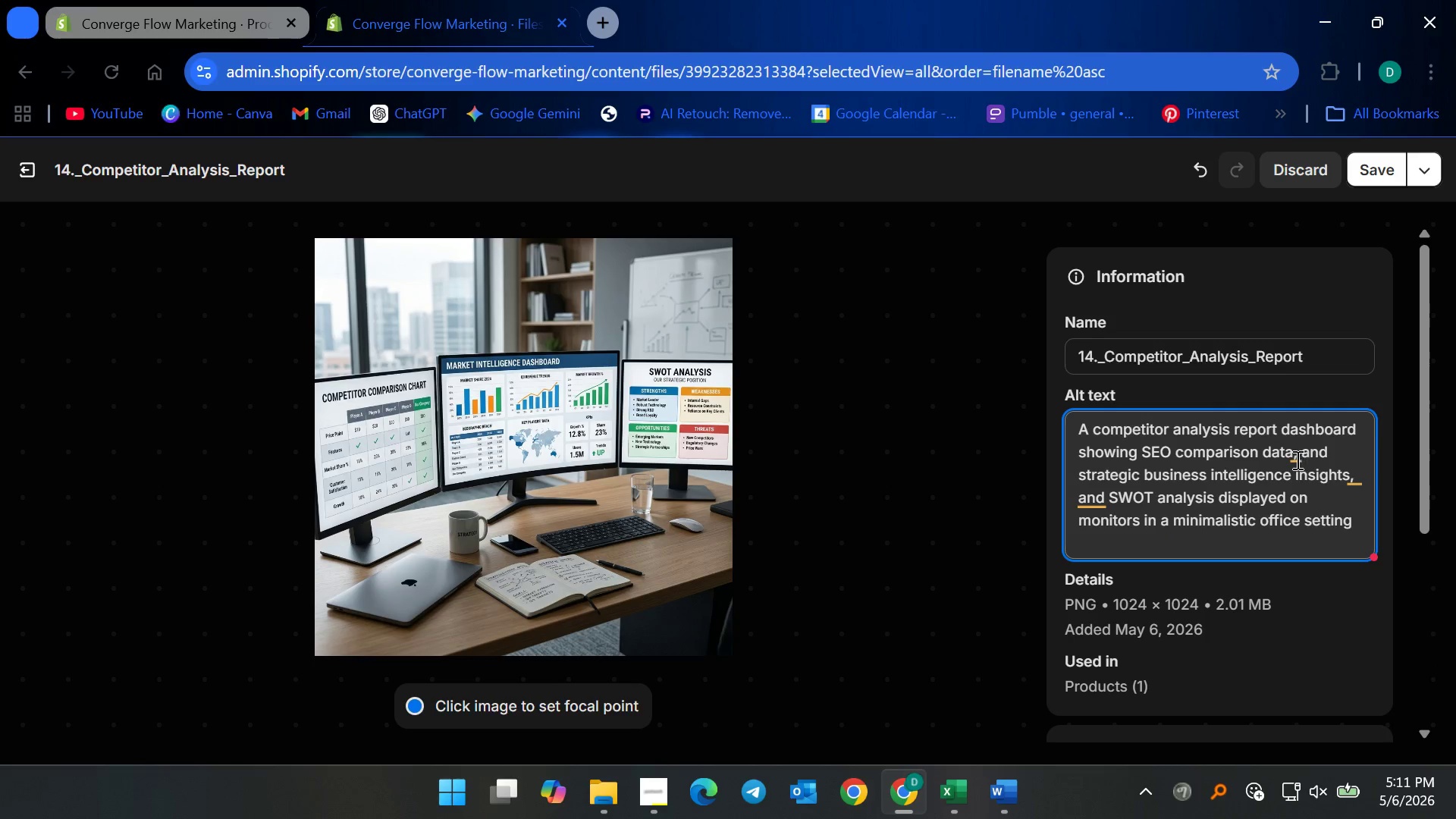 
left_click([1295, 460])
 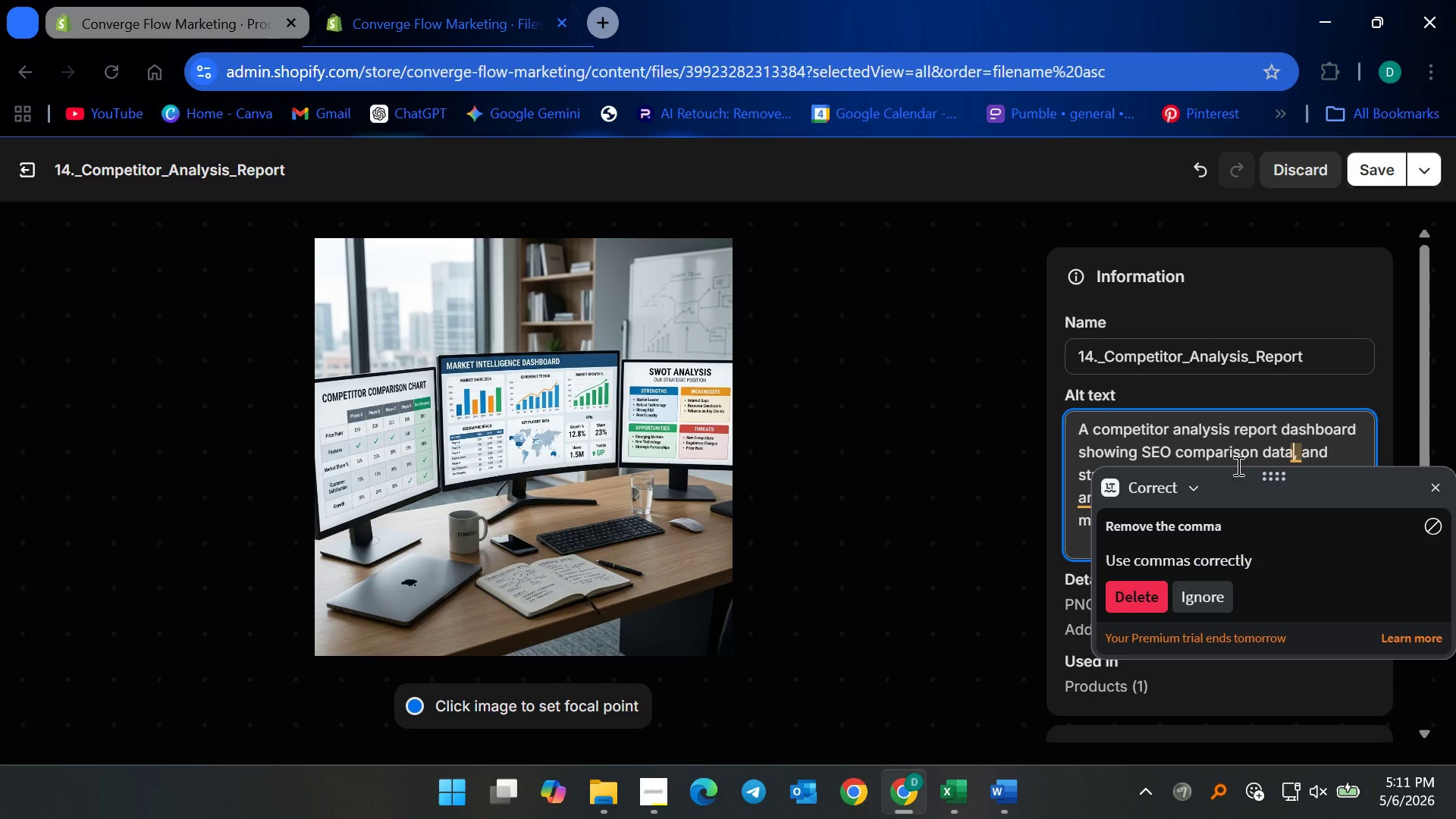 
left_click([1241, 453])
 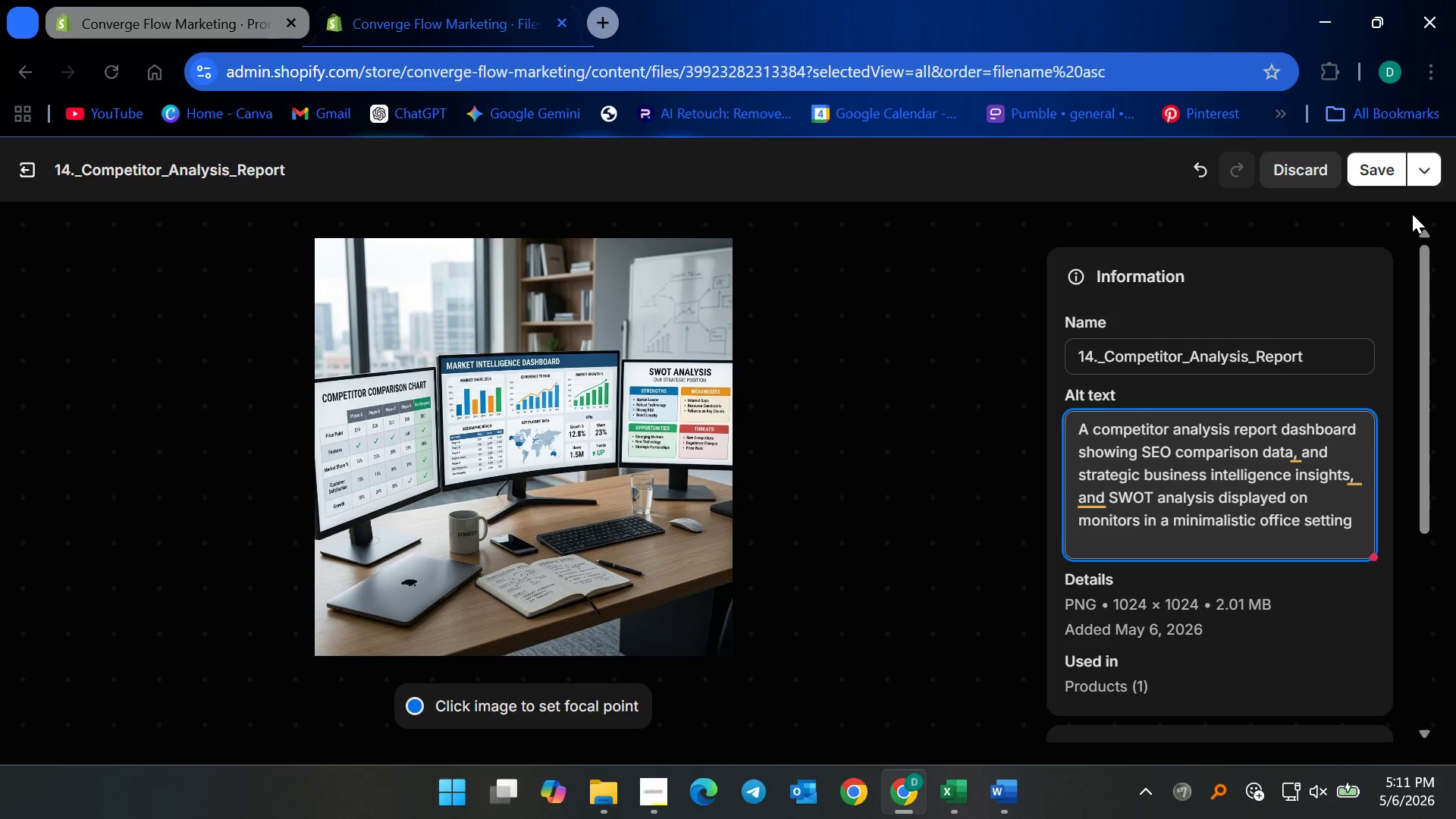 
wait(6.69)
 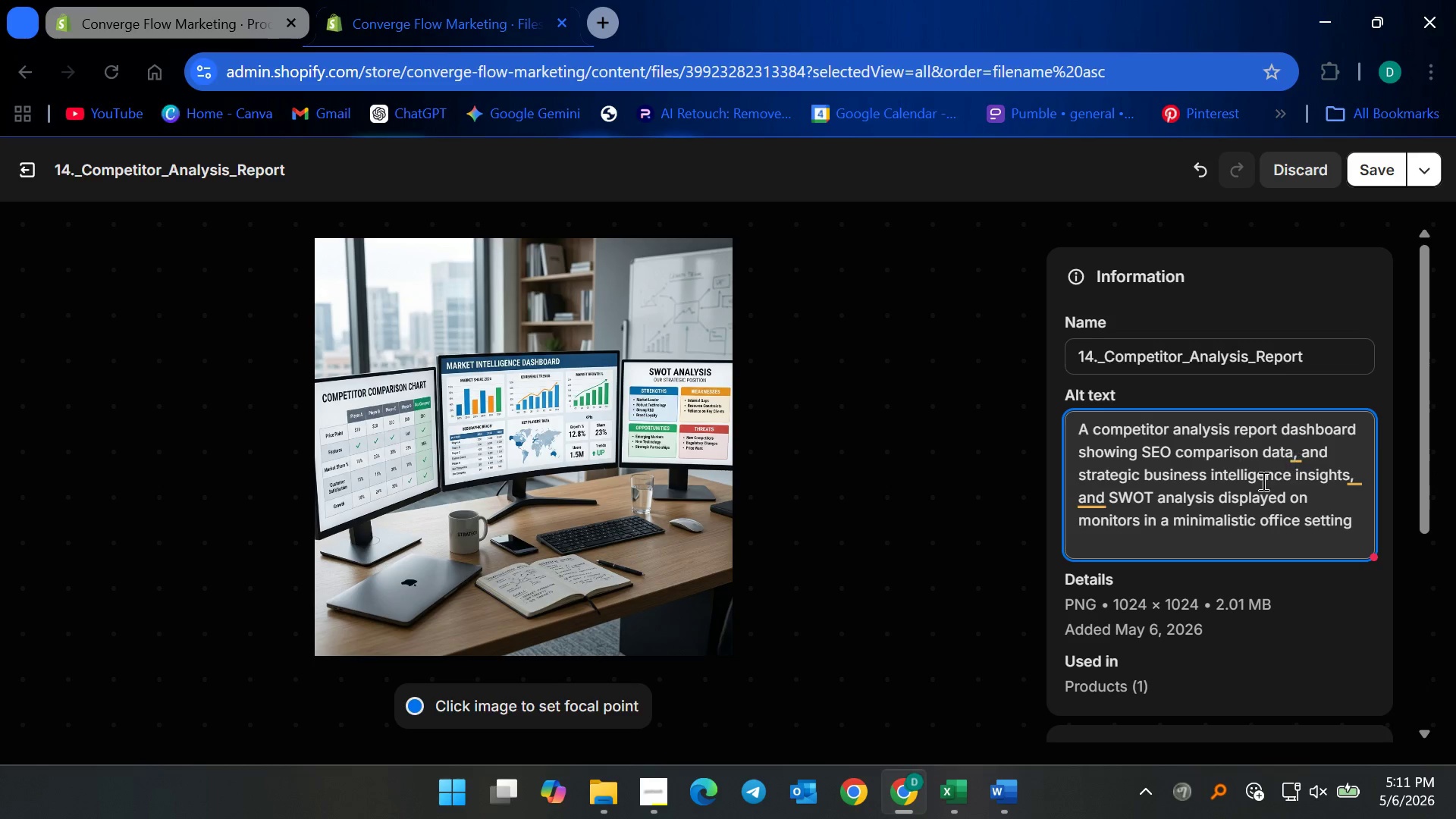 
left_click([1380, 174])
 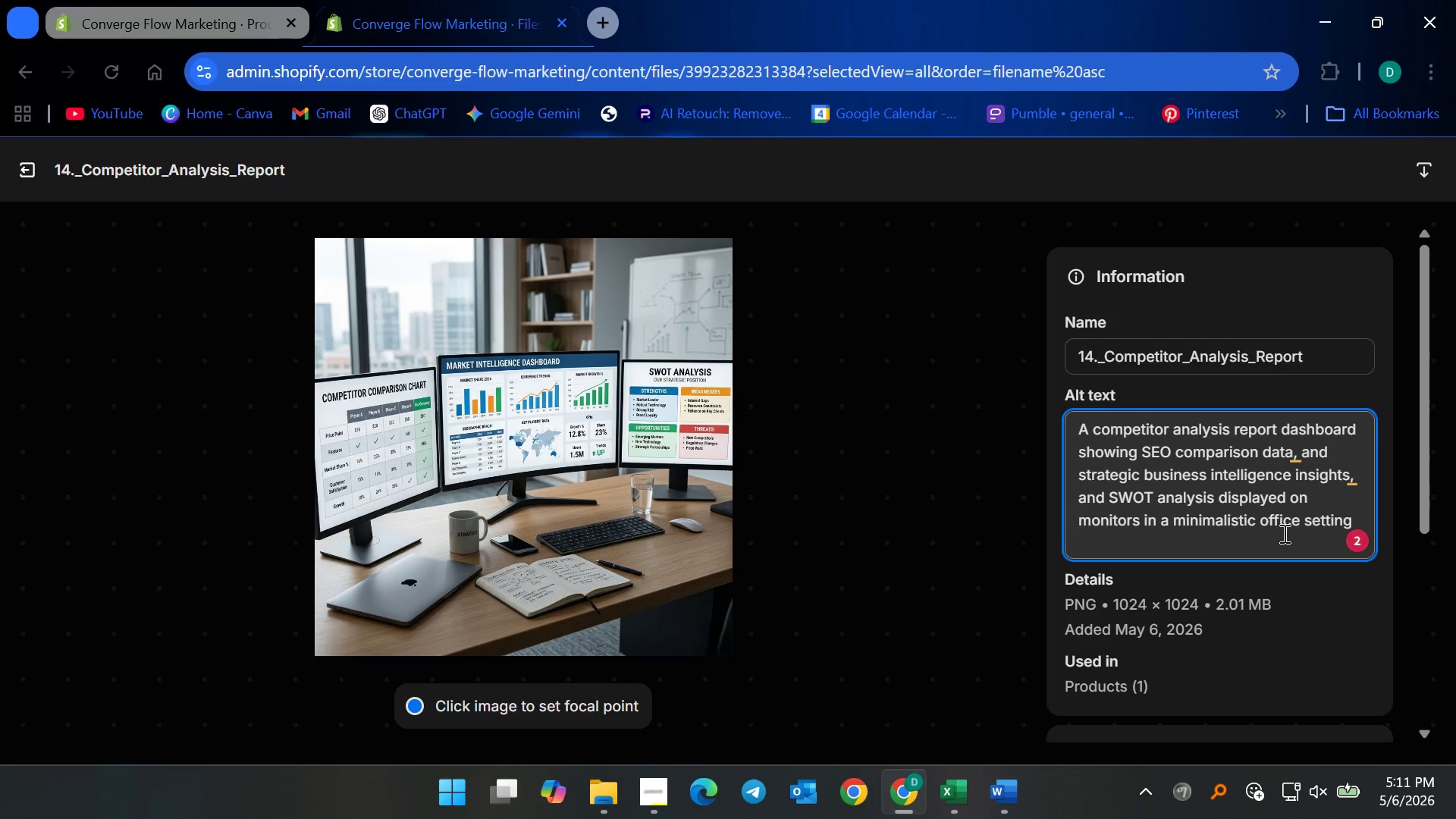 
left_click([1301, 457])
 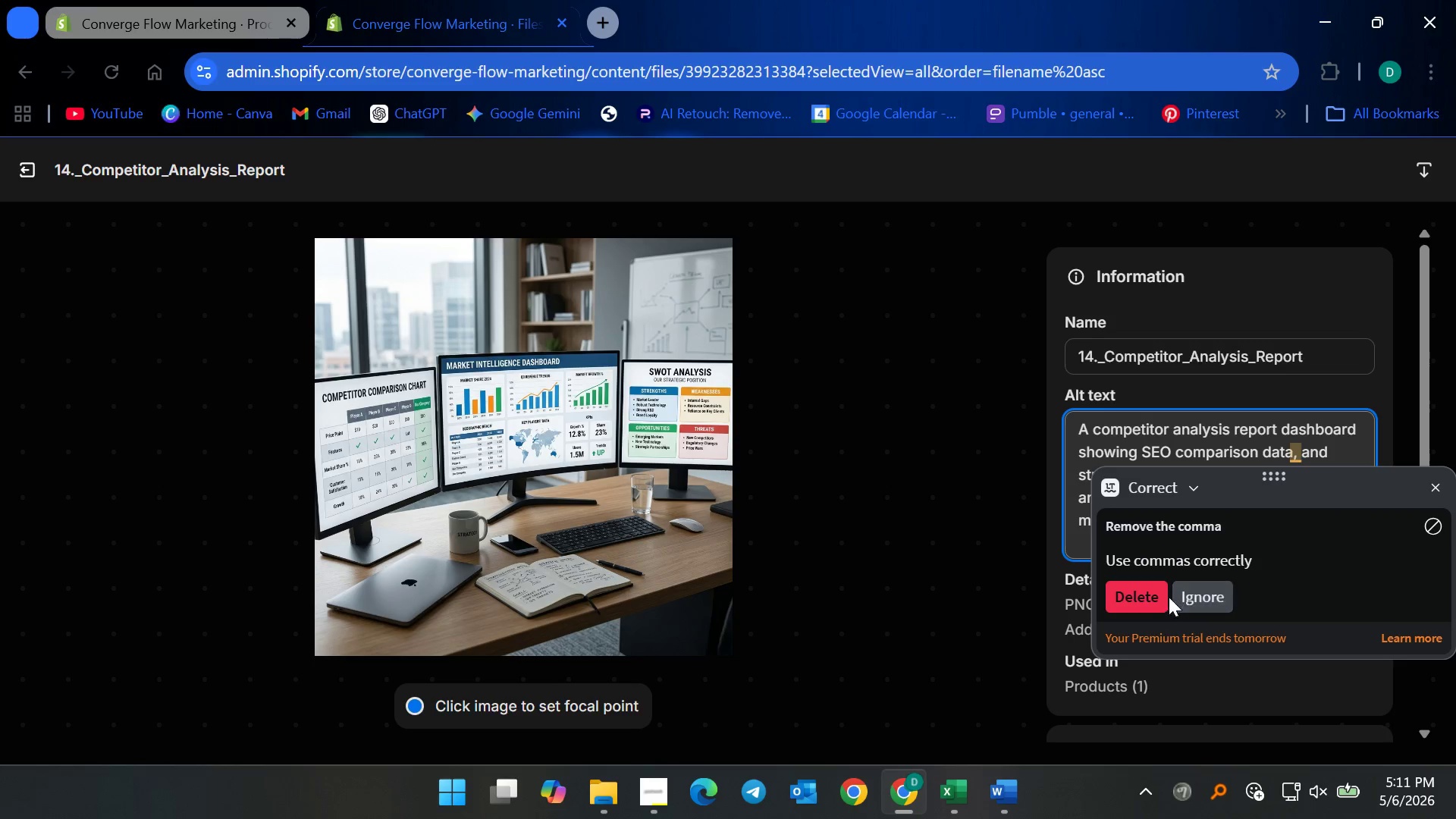 
left_click([1203, 597])
 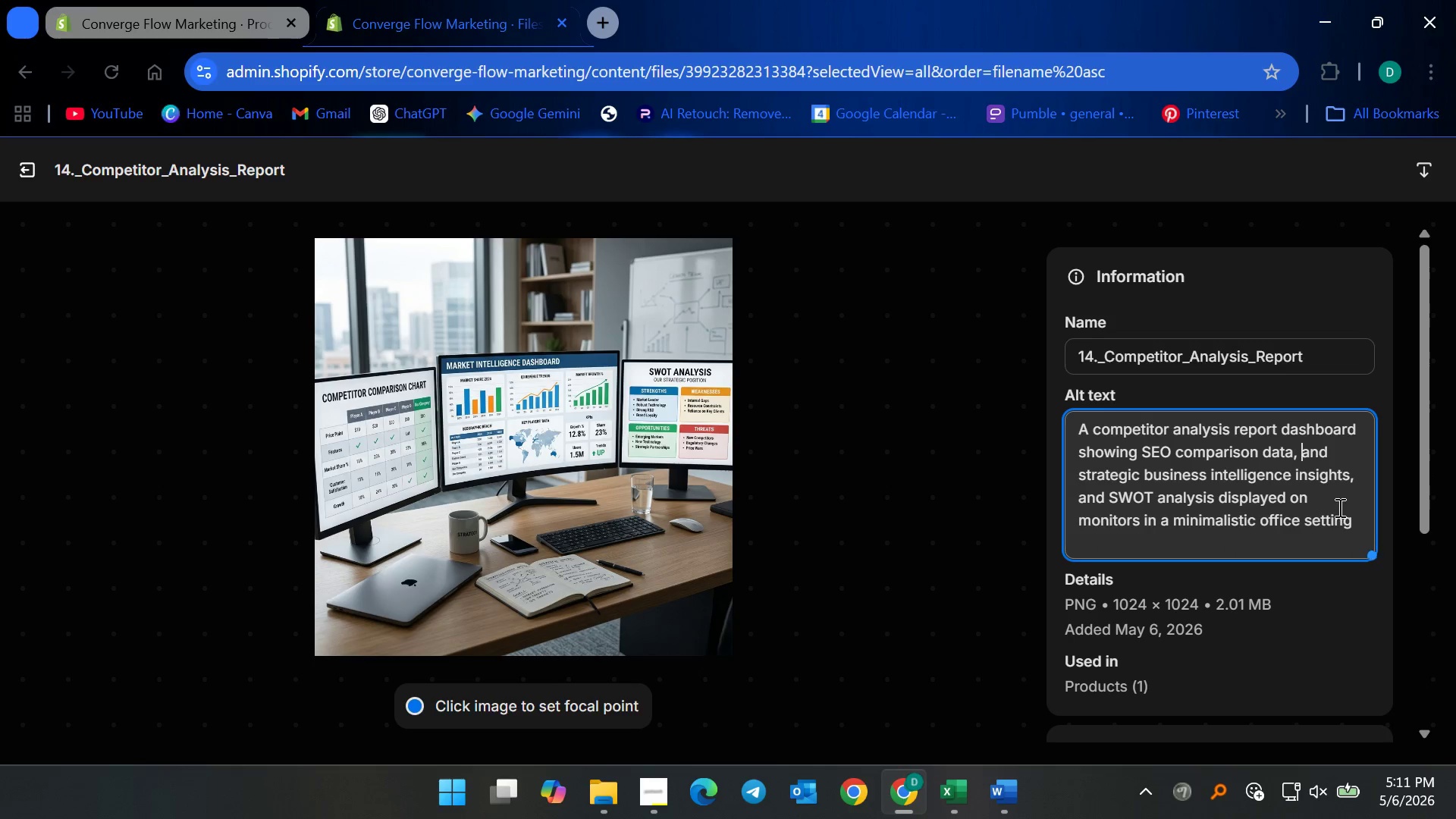 
left_click([1335, 491])
 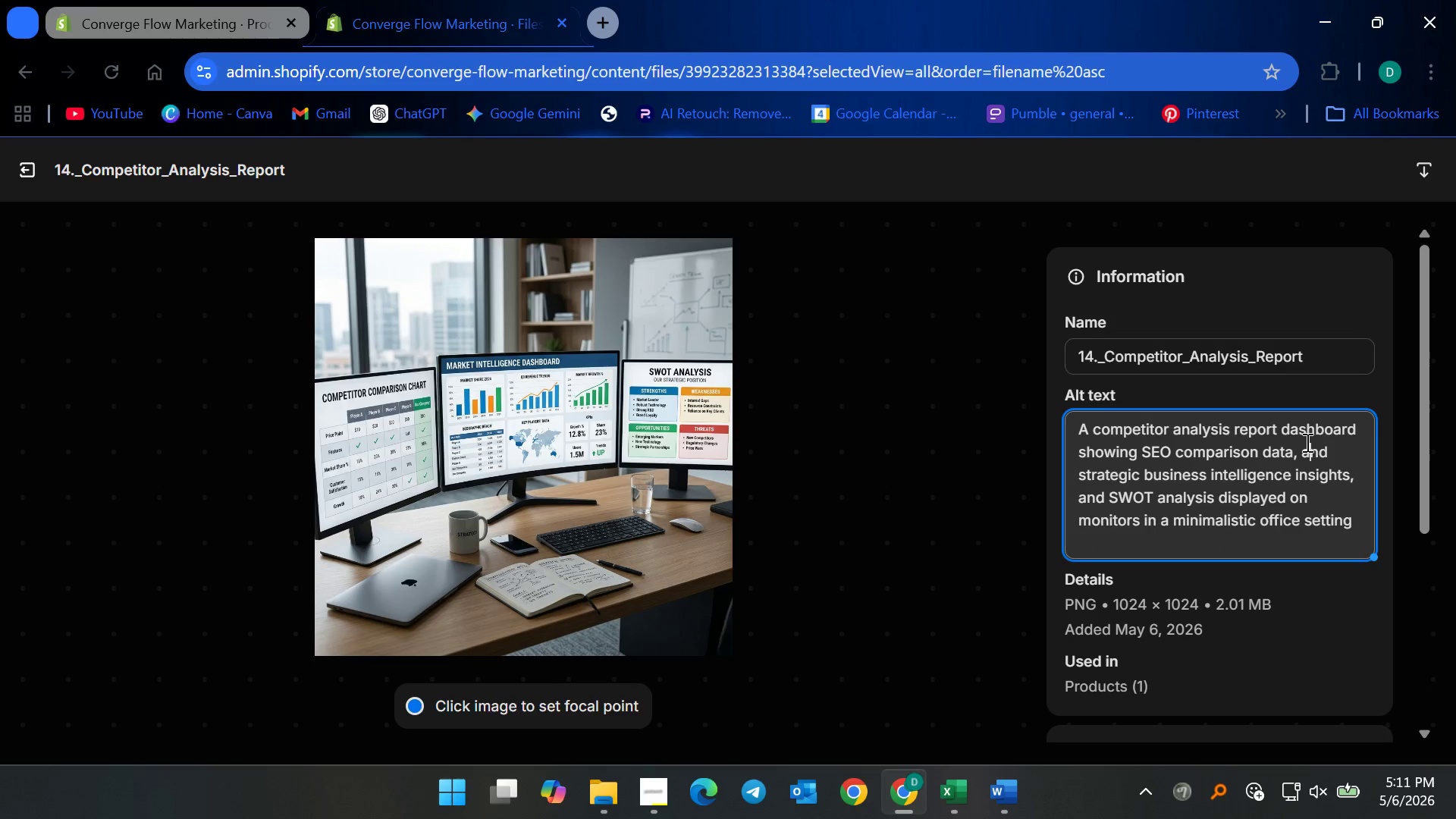 
double_click([1300, 444])
 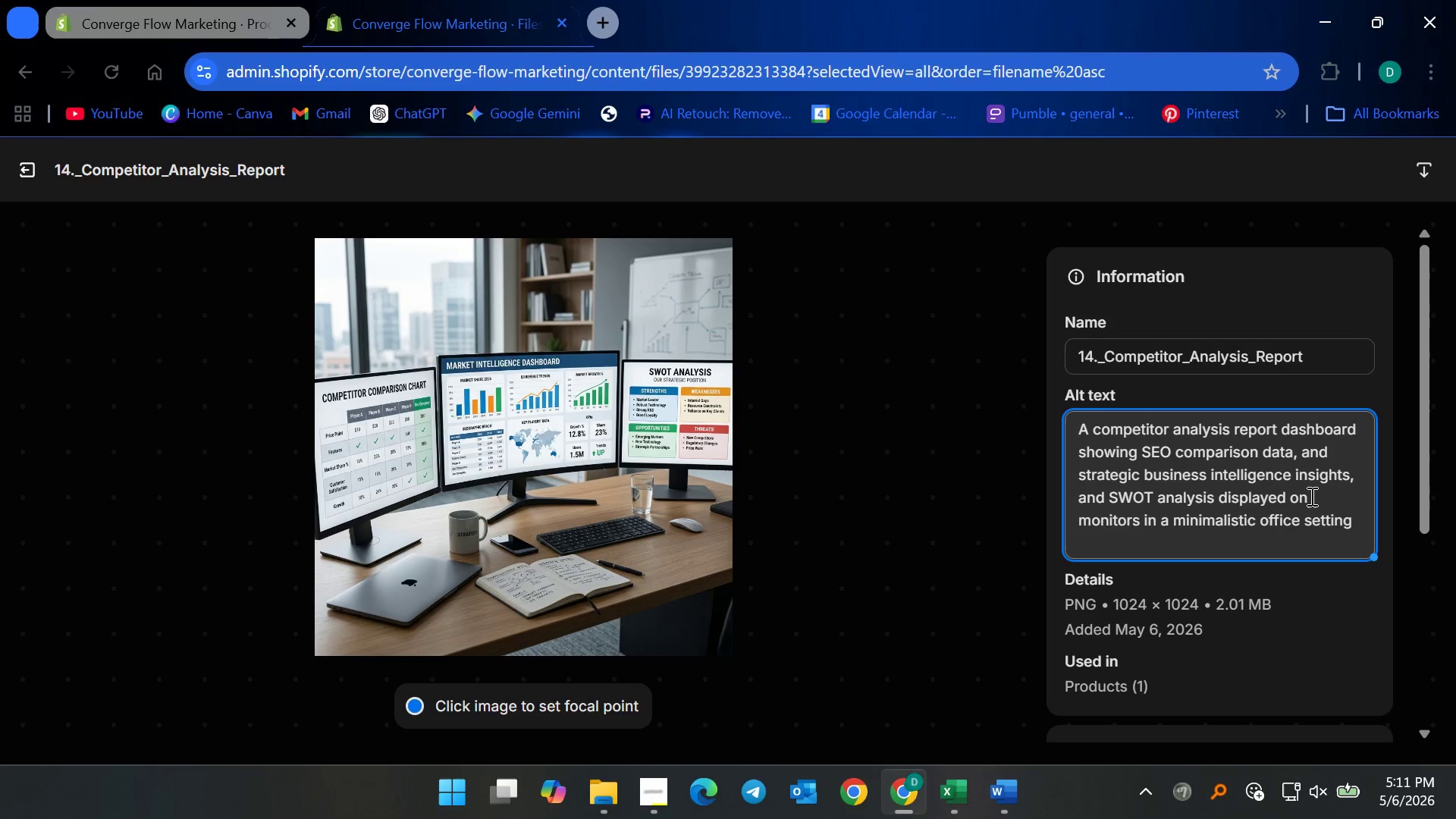 
key(Delete)
 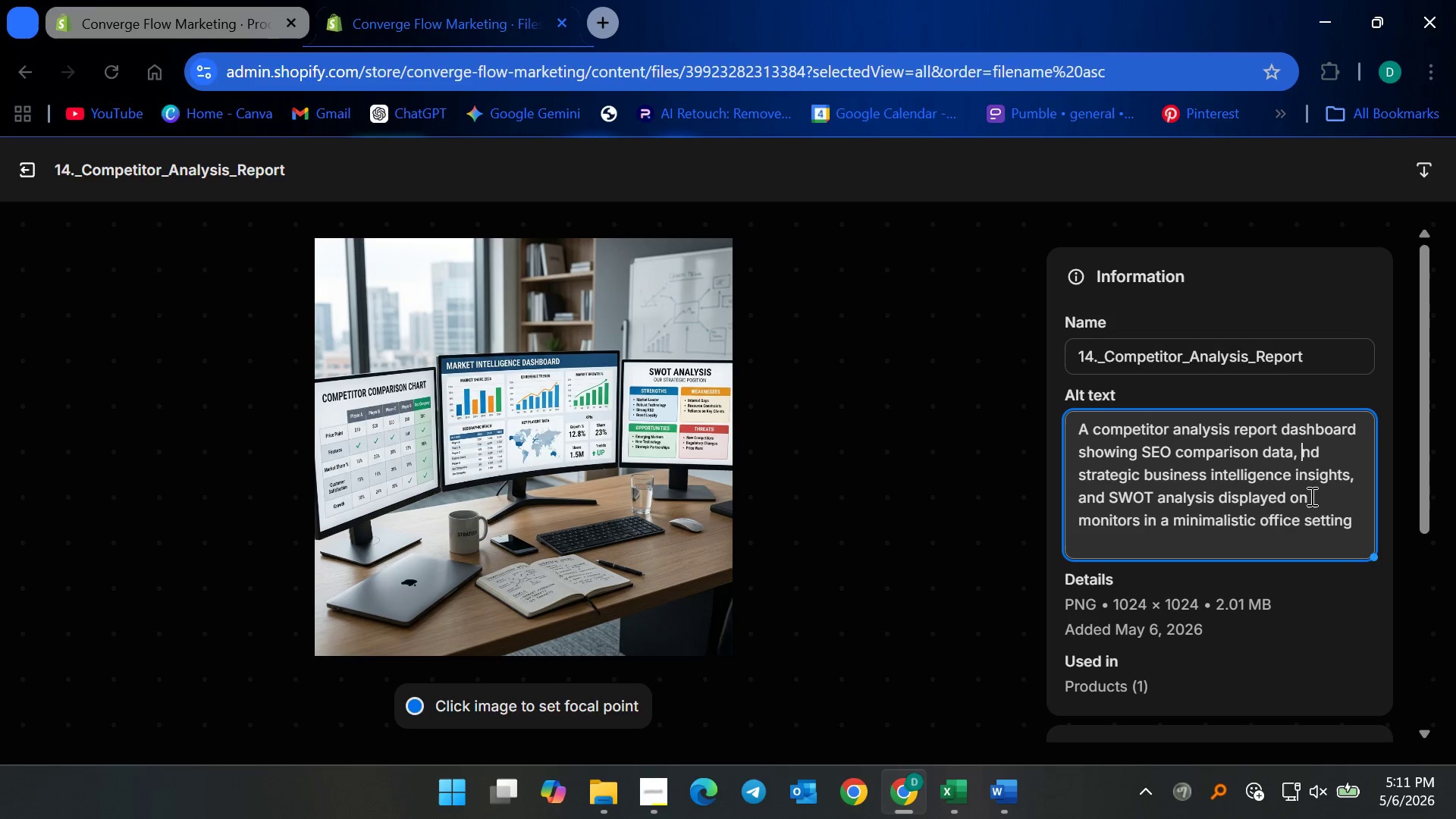 
key(Delete)
 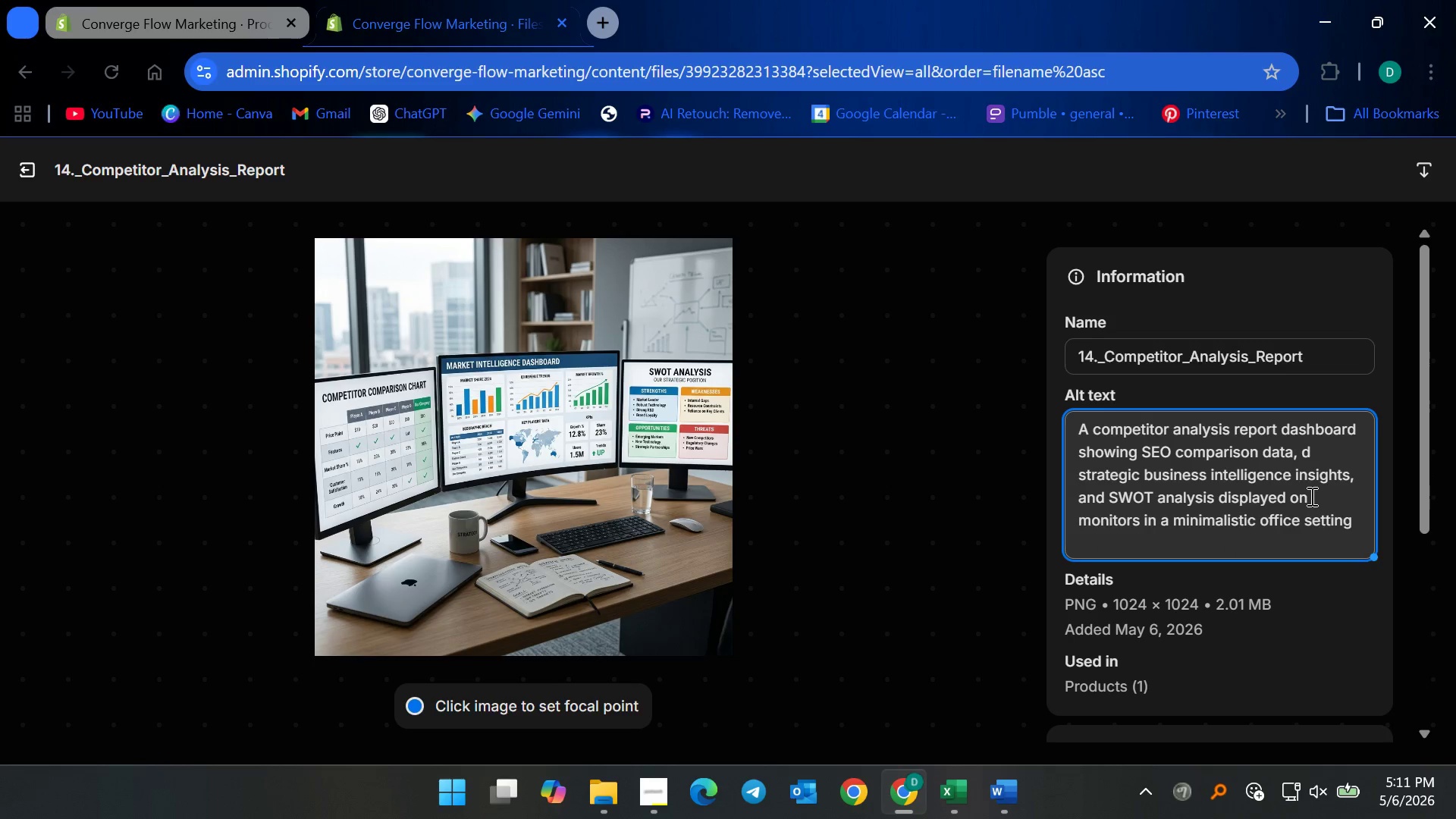 
key(Delete)
 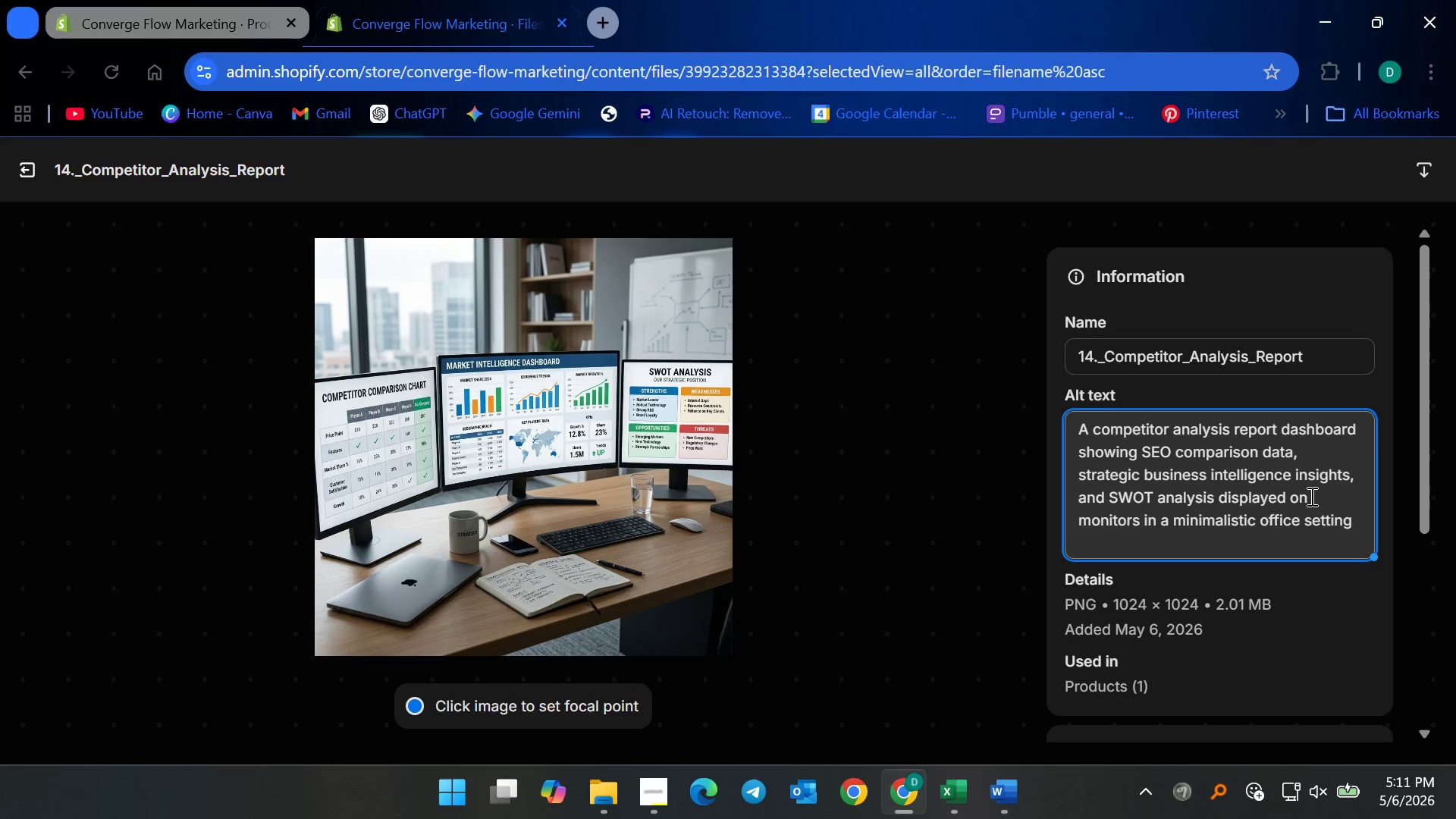 
key(Delete)
 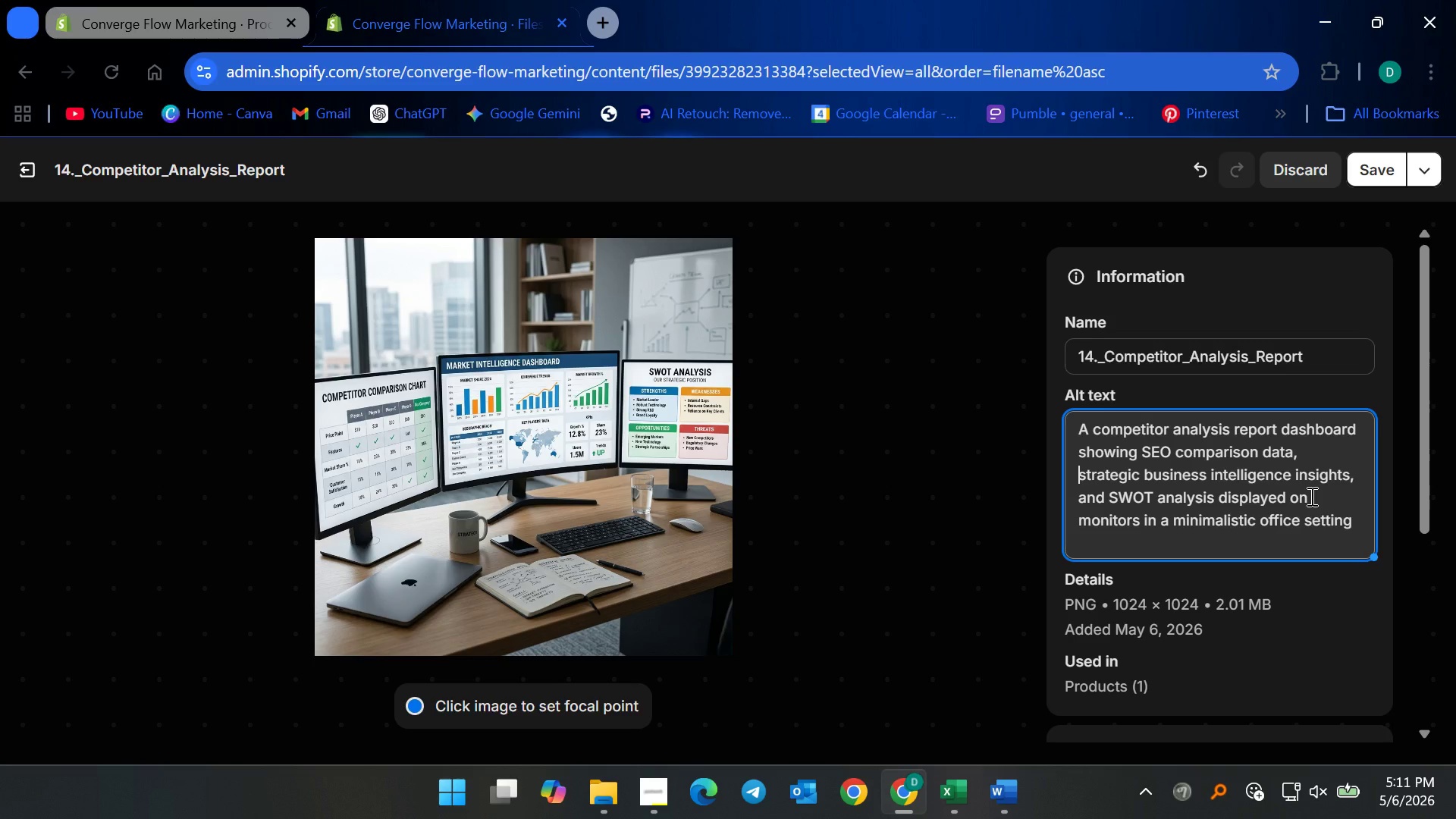 
key(Backspace)
 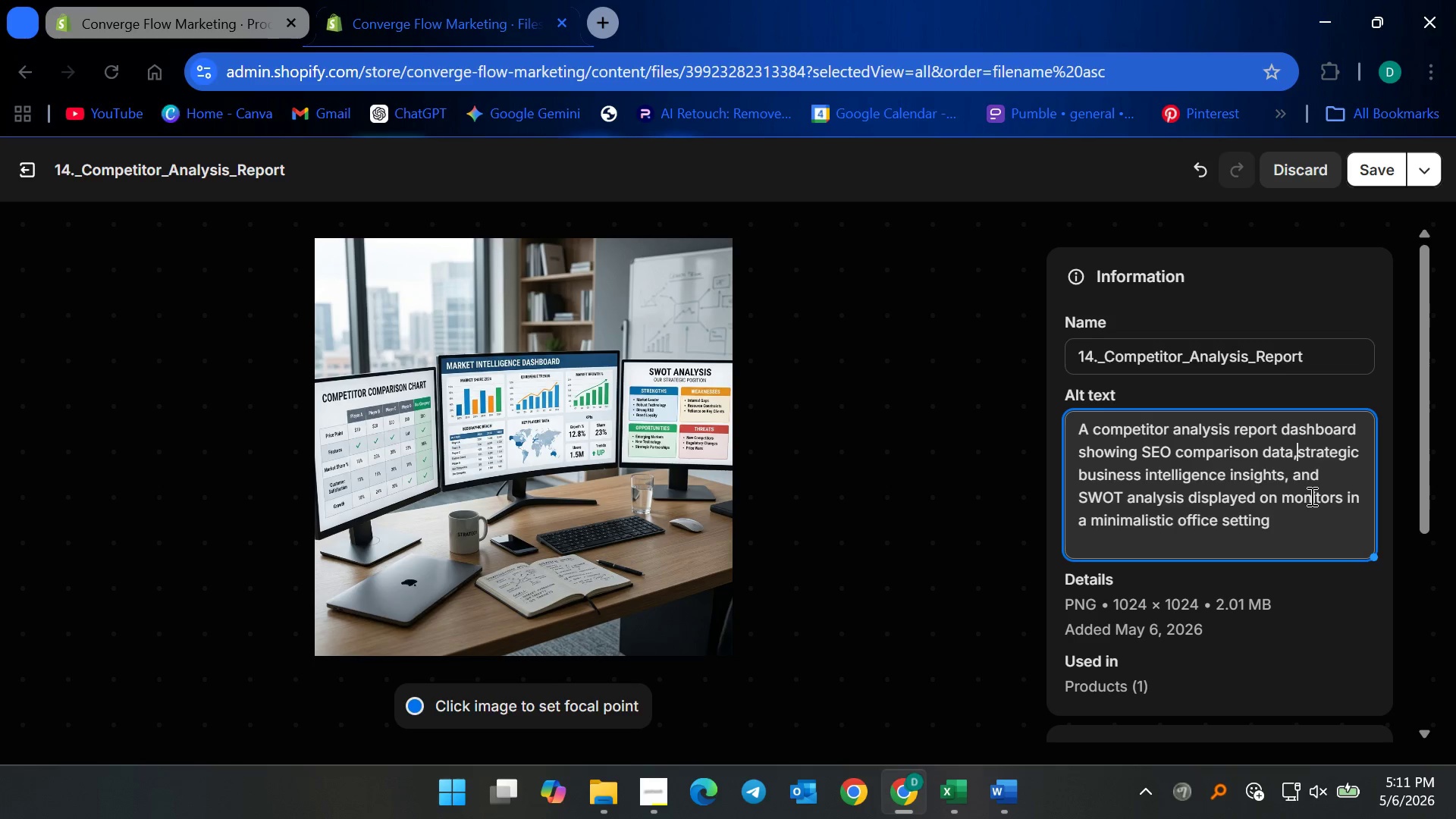 
key(Space)
 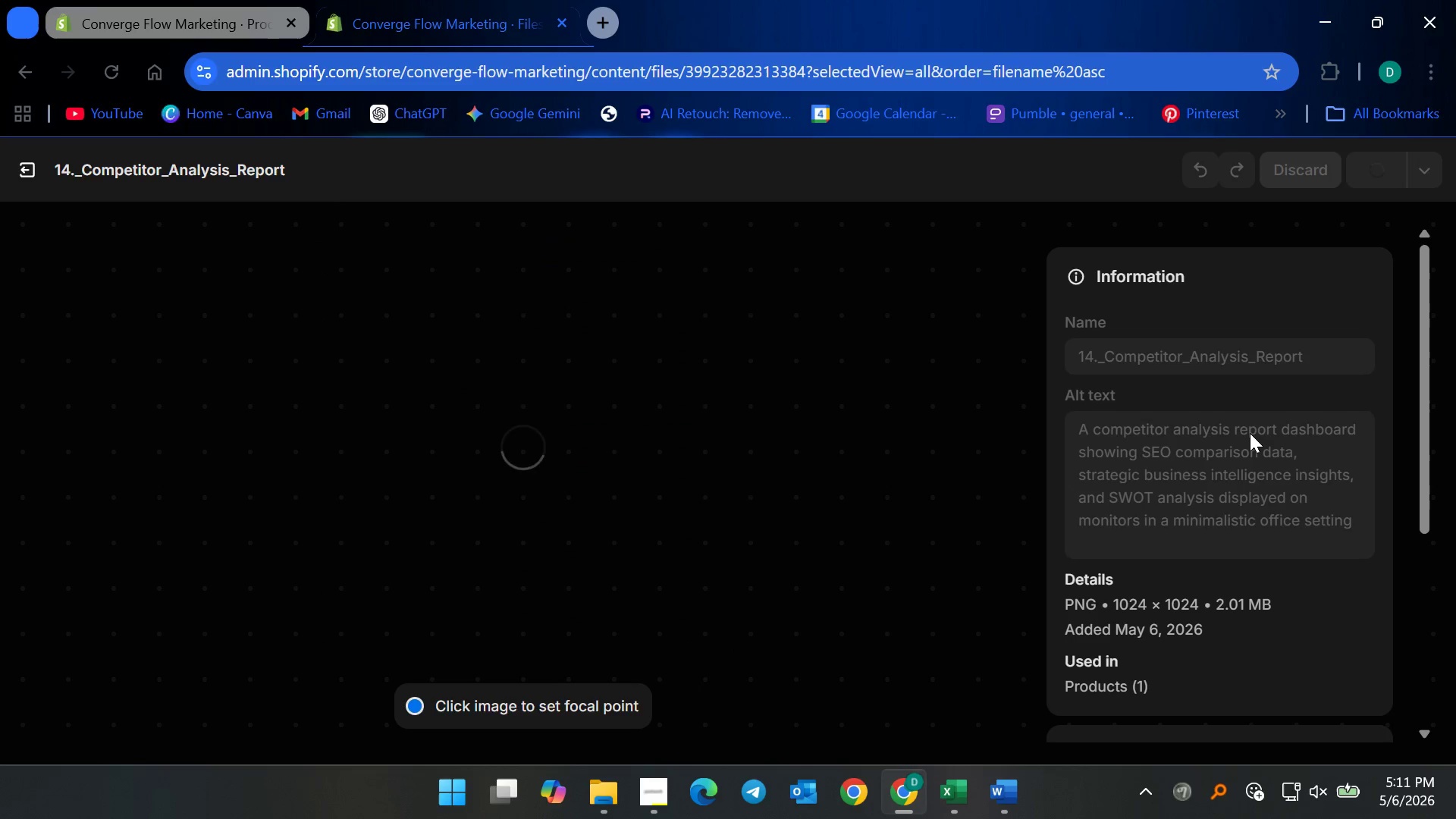 
left_click([1251, 461])
 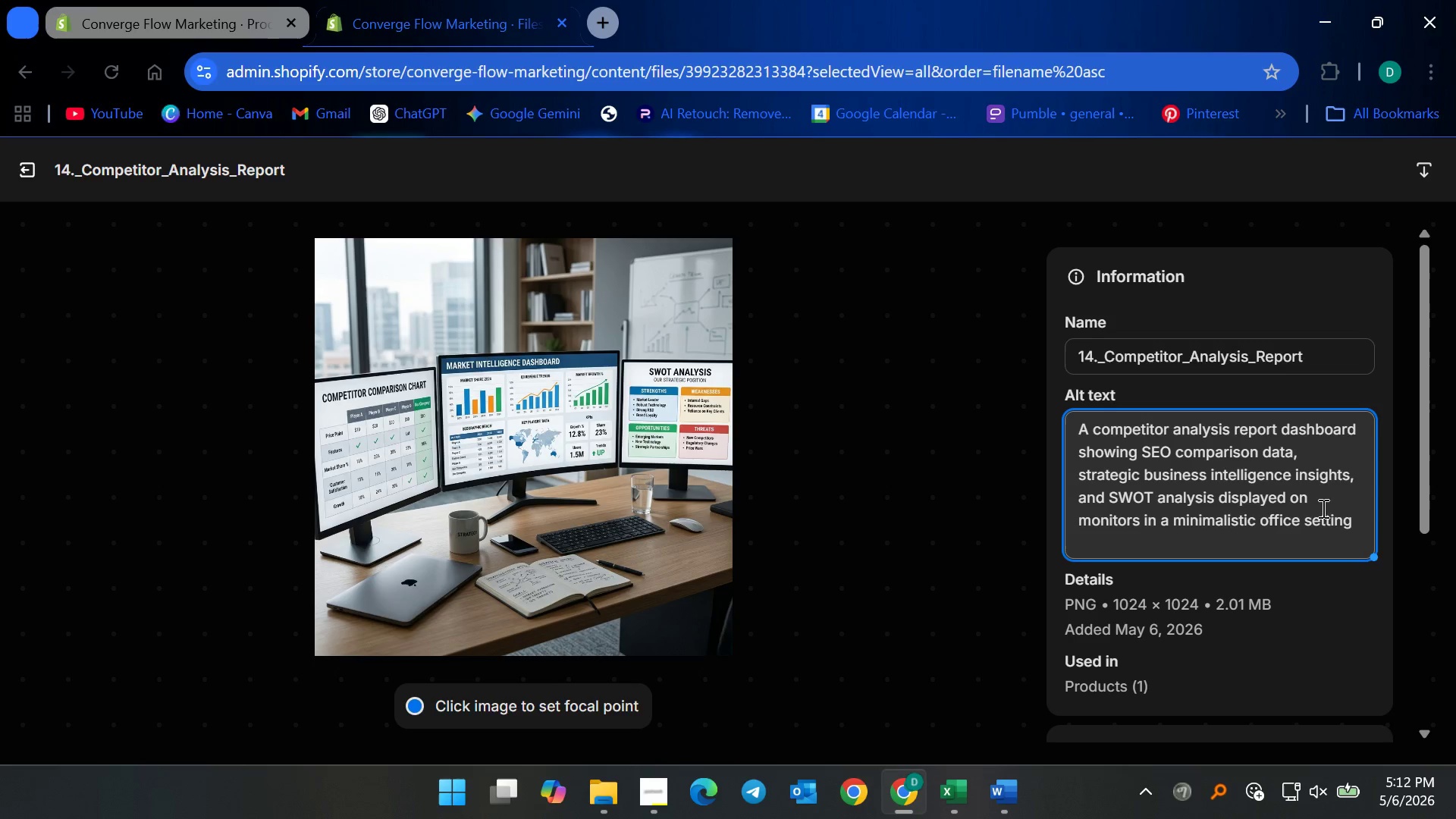 
wait(12.2)
 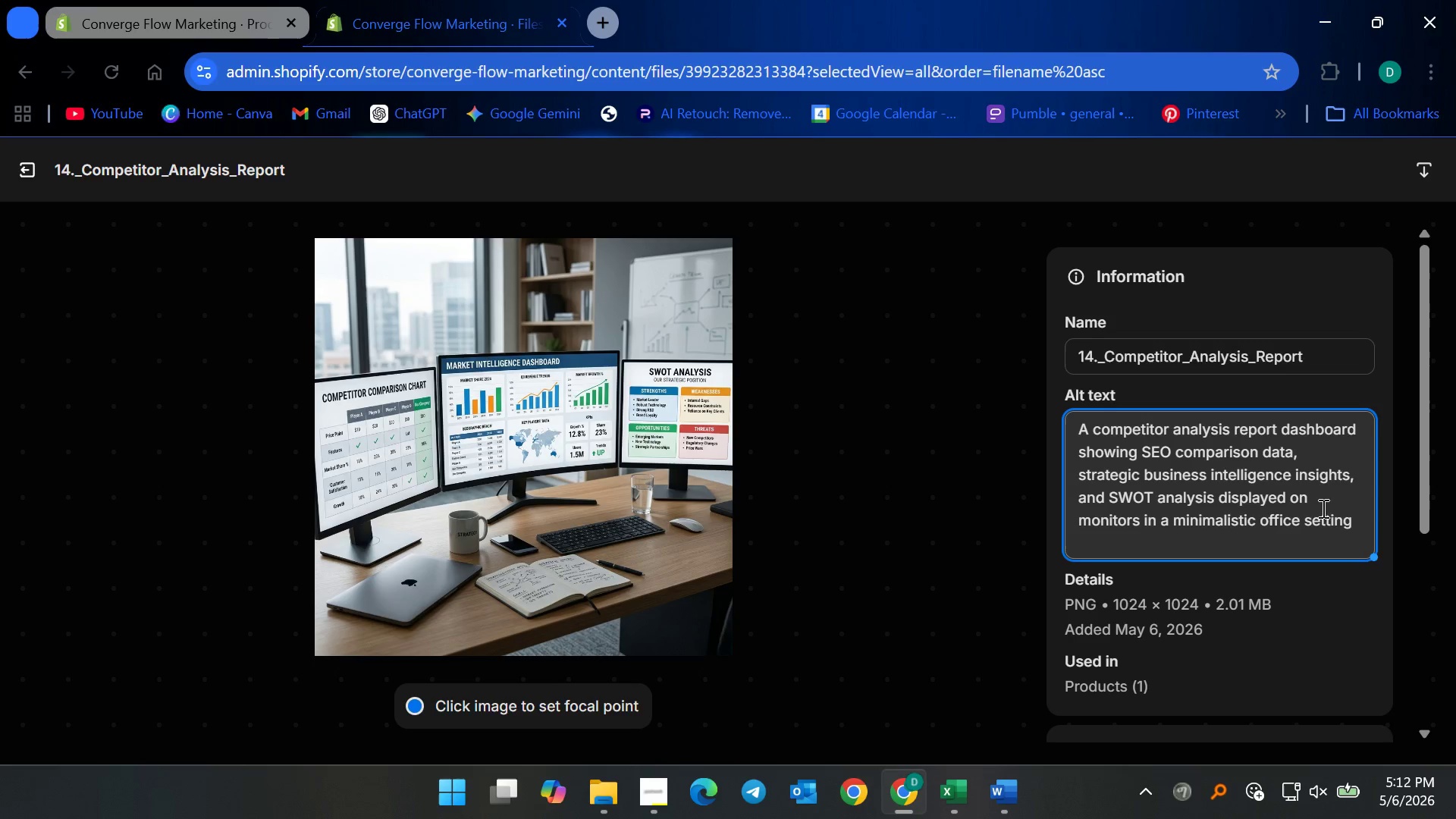 
left_click([29, 159])
 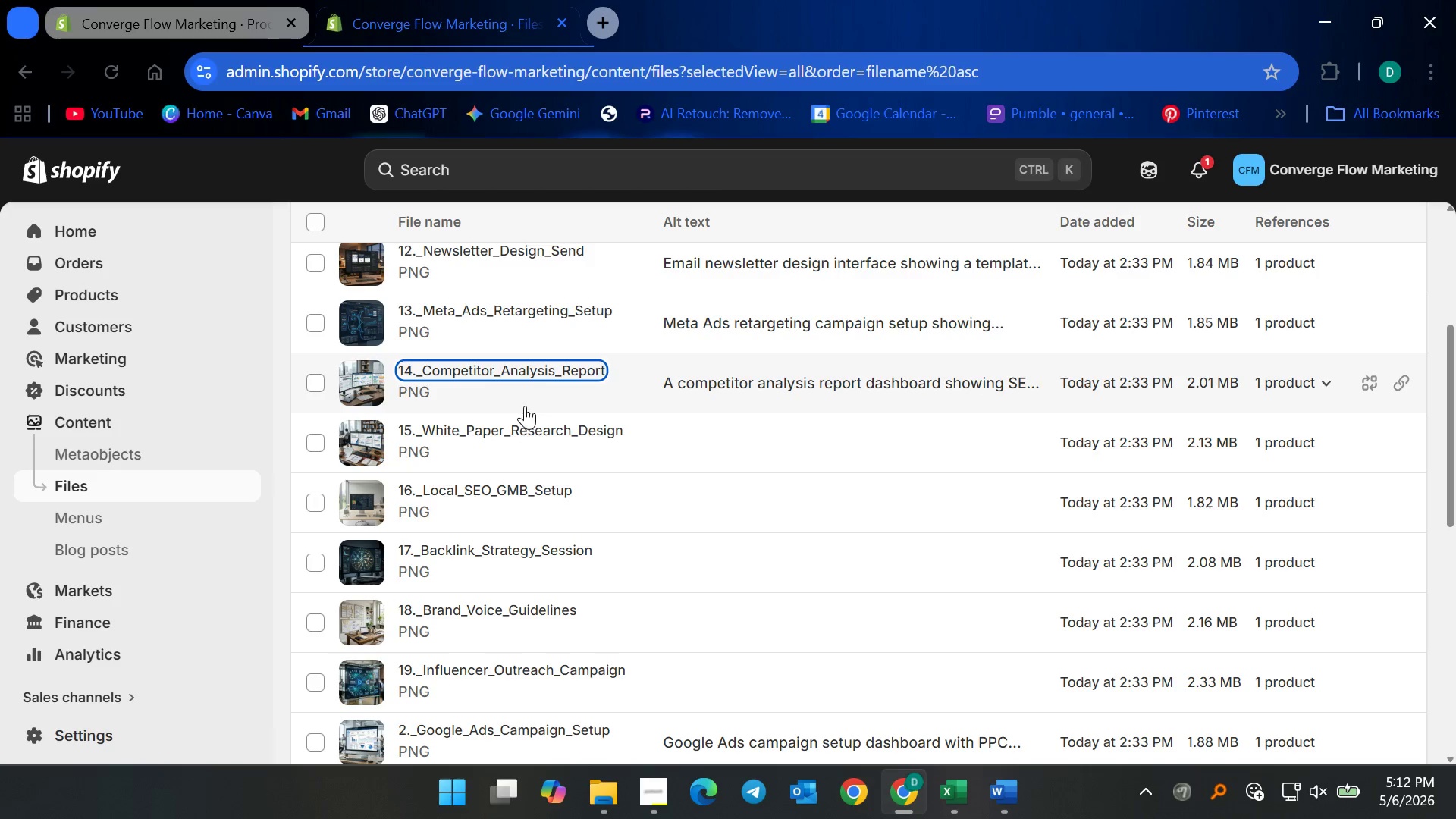 
left_click([525, 420])
 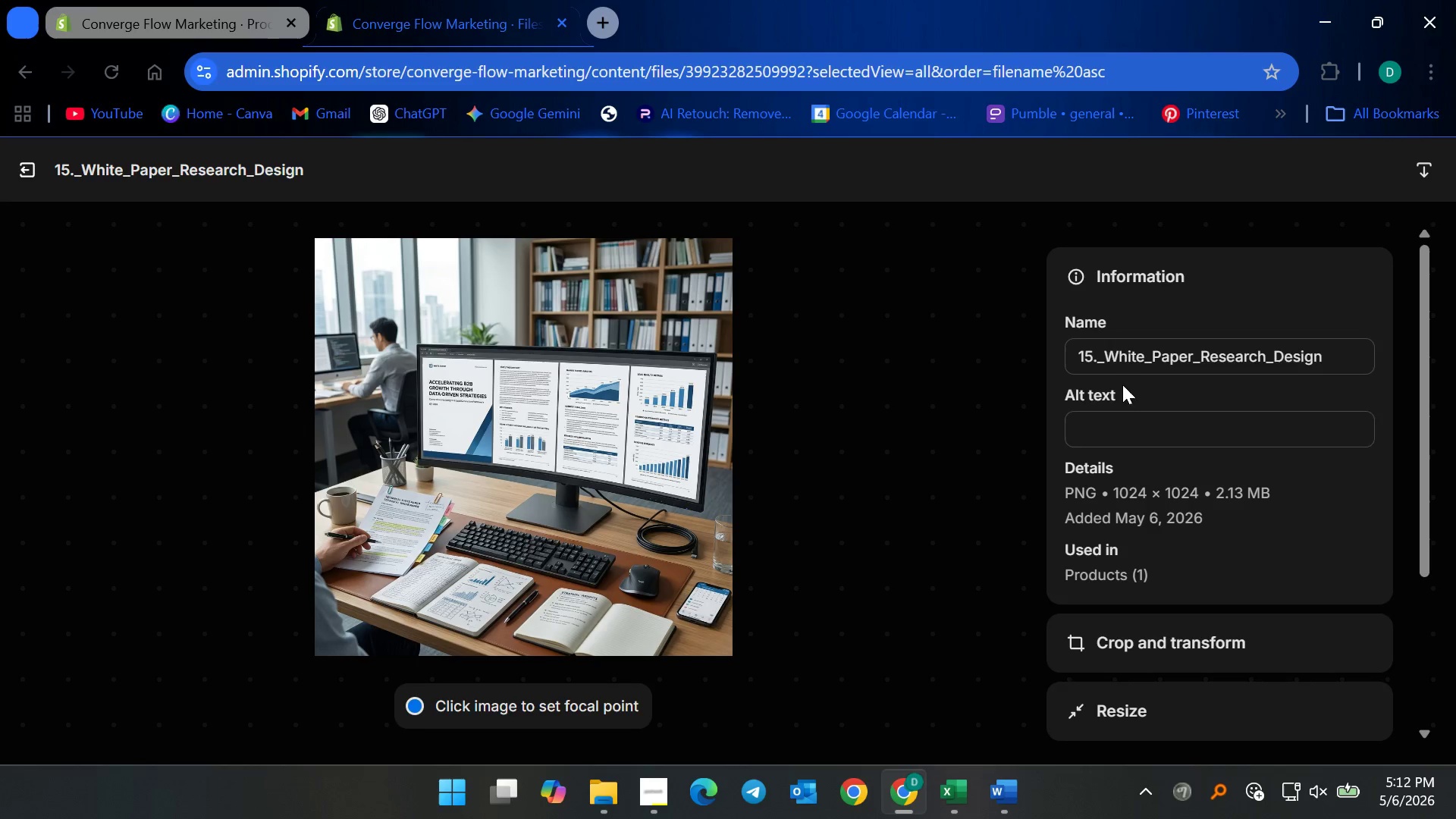 
double_click([1119, 424])
 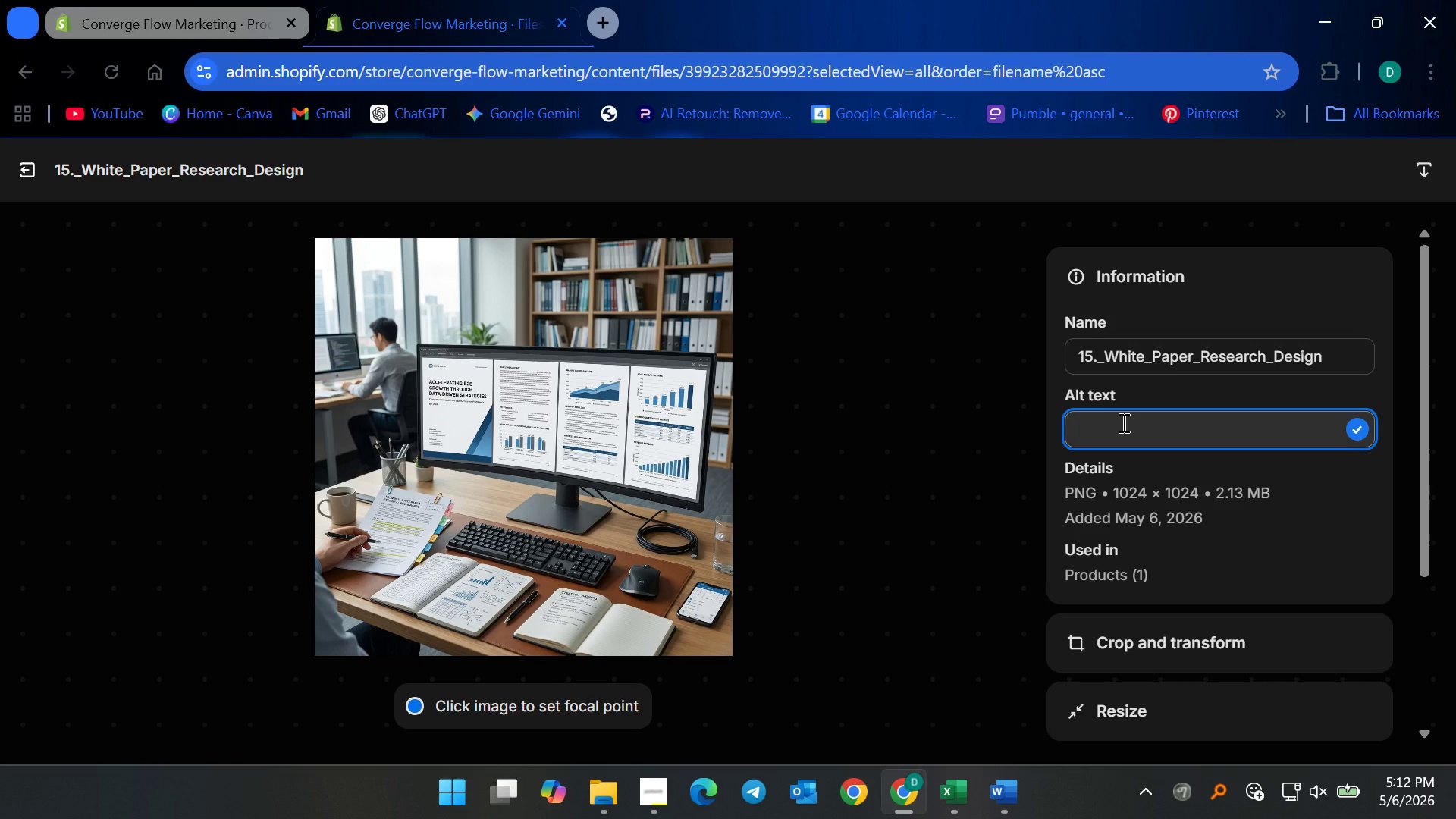 
type(White paper research and design workspace showing professional document creation, data visualization, )
 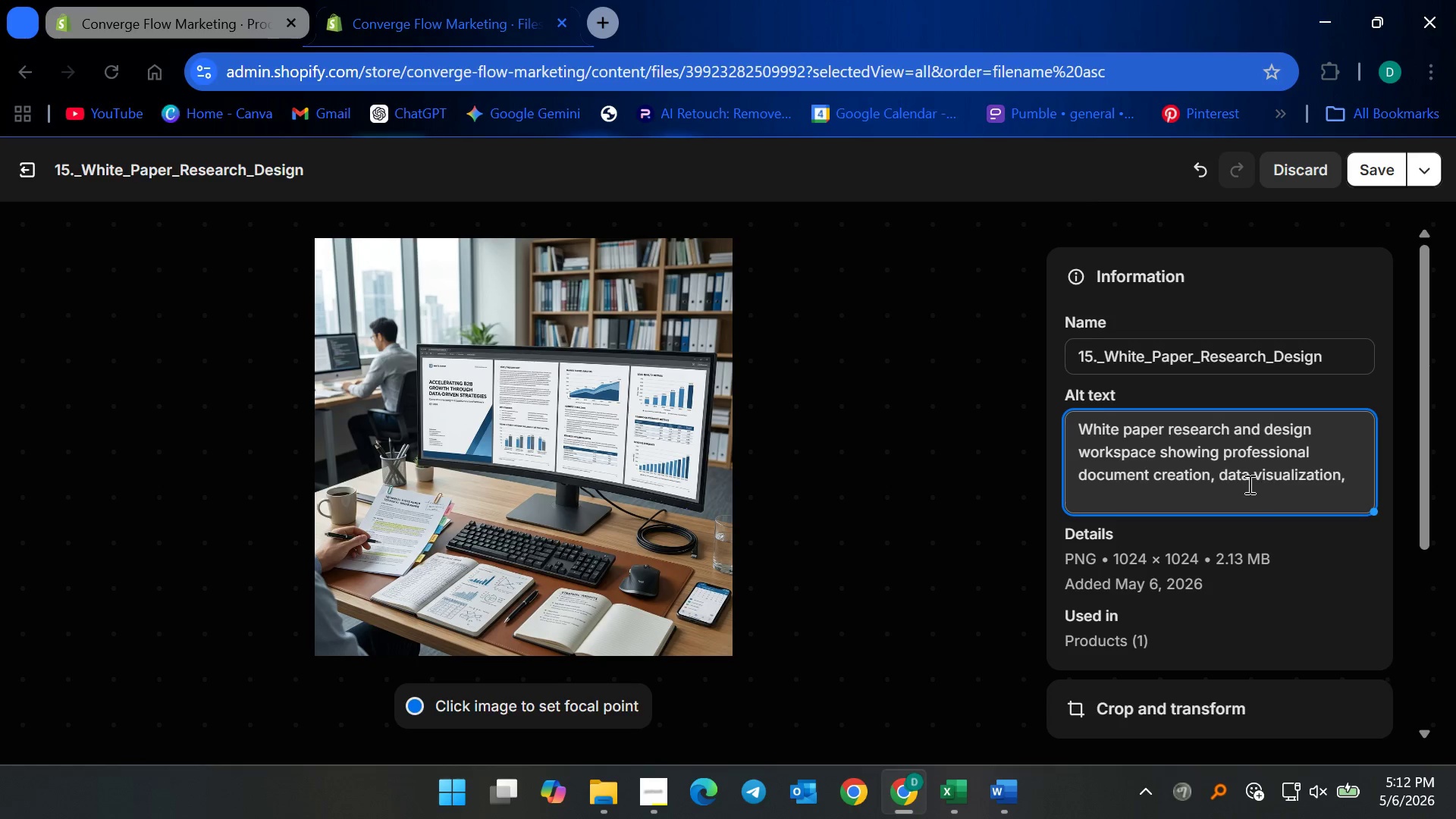 
wait(12.31)
 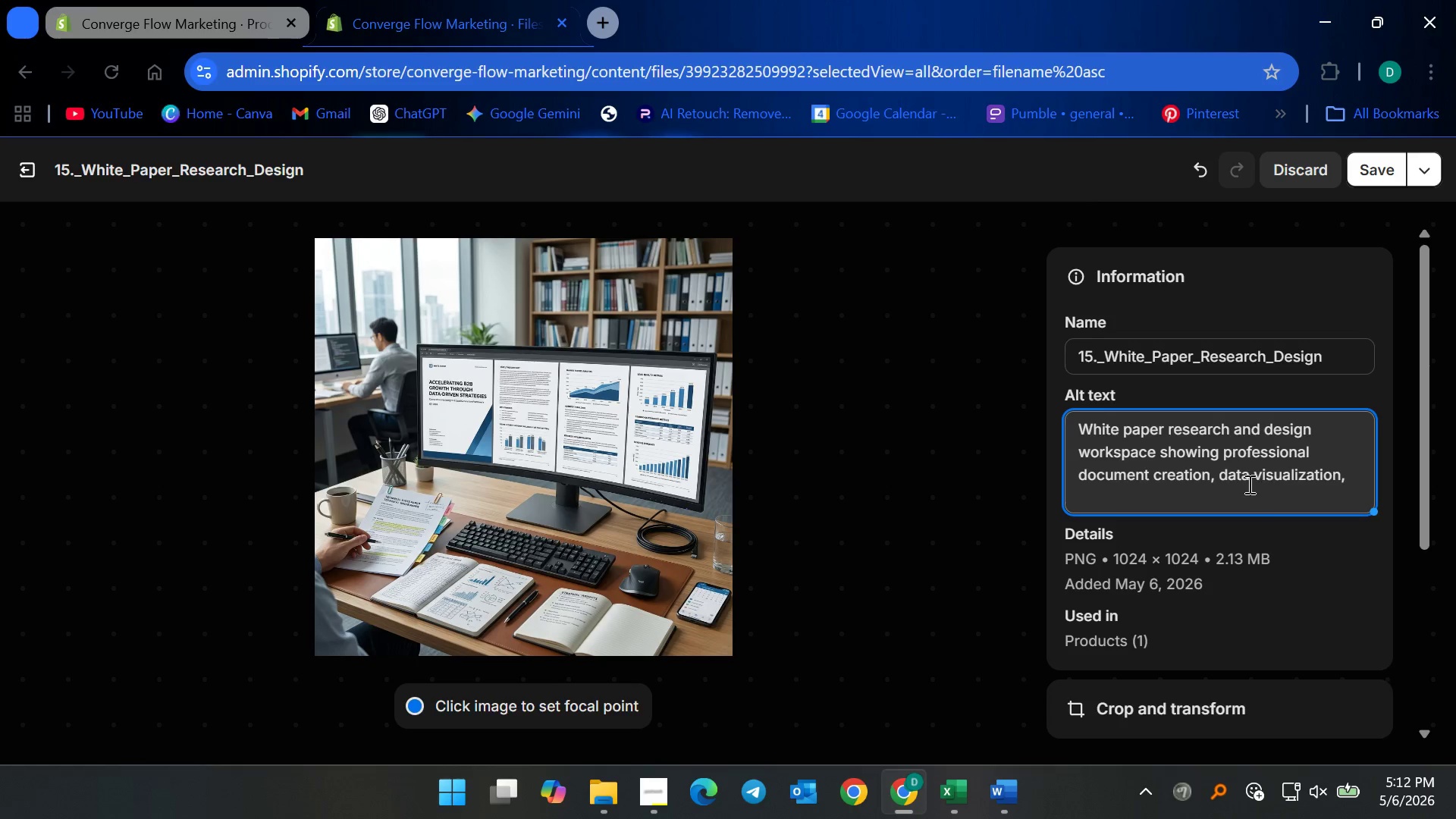 
type(and B2B content strategy development, in a )
 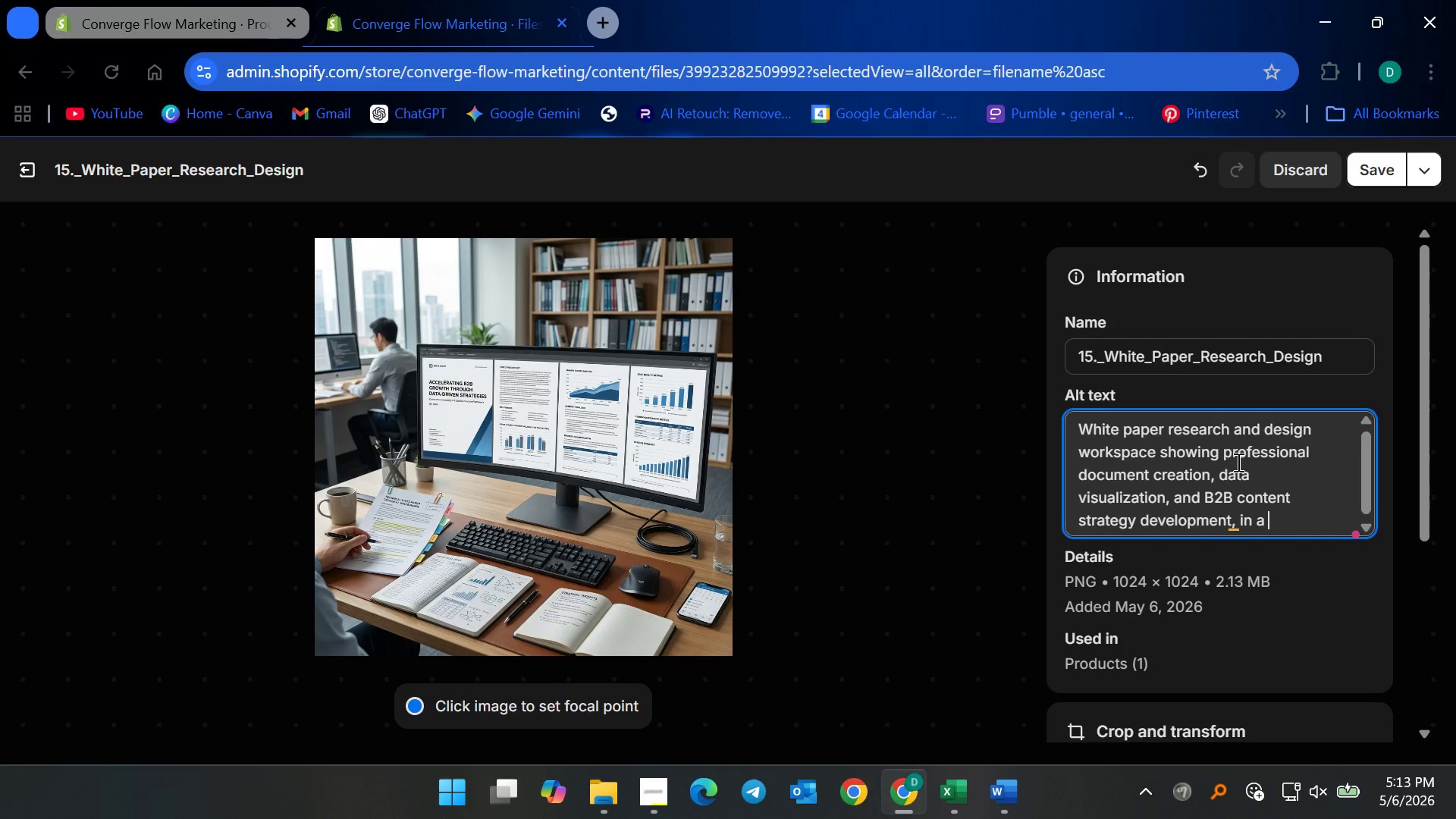 
key(Backspace)
type(n office setting)
 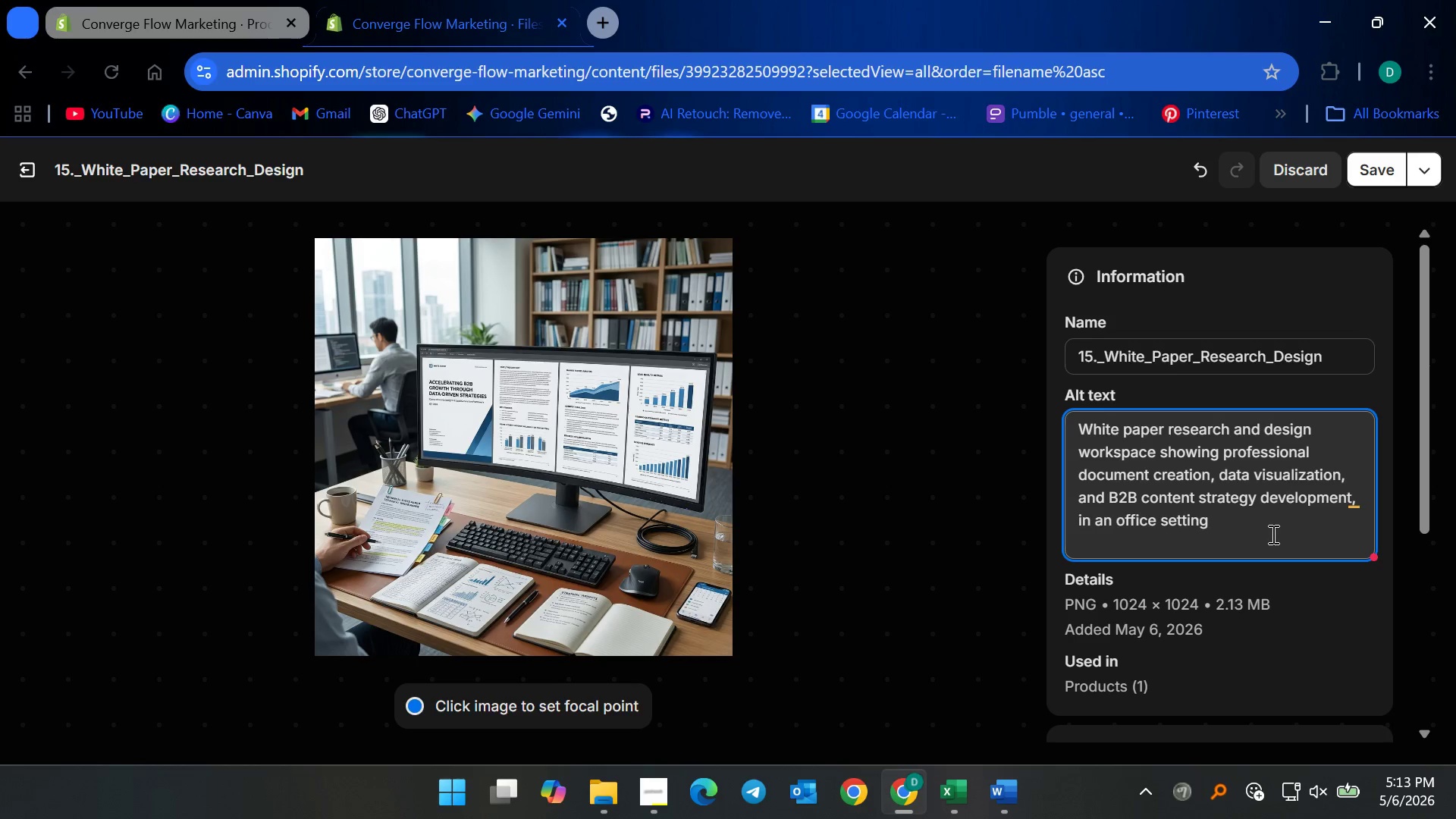 
left_click([1350, 501])
 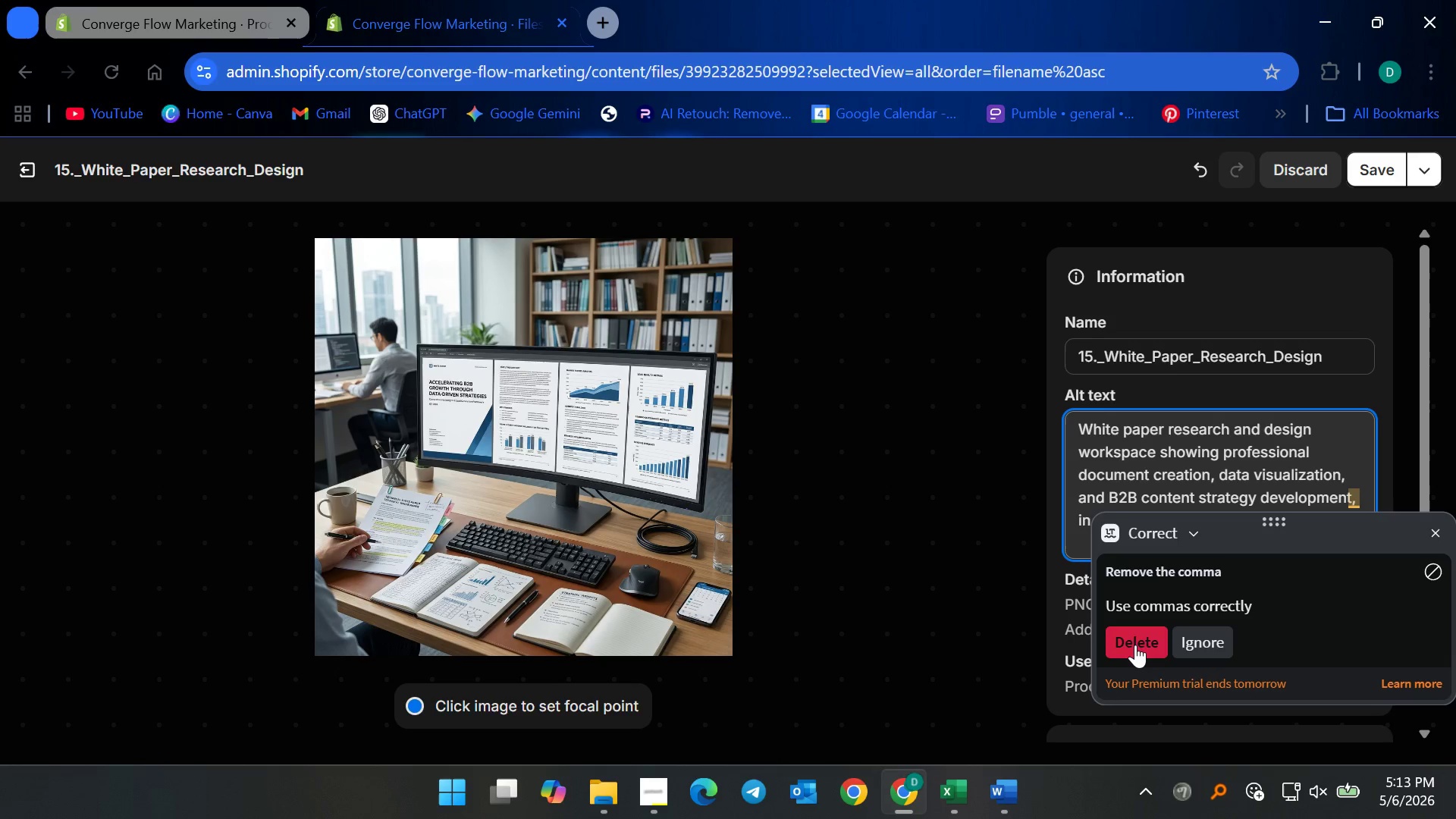 
left_click([1135, 645])
 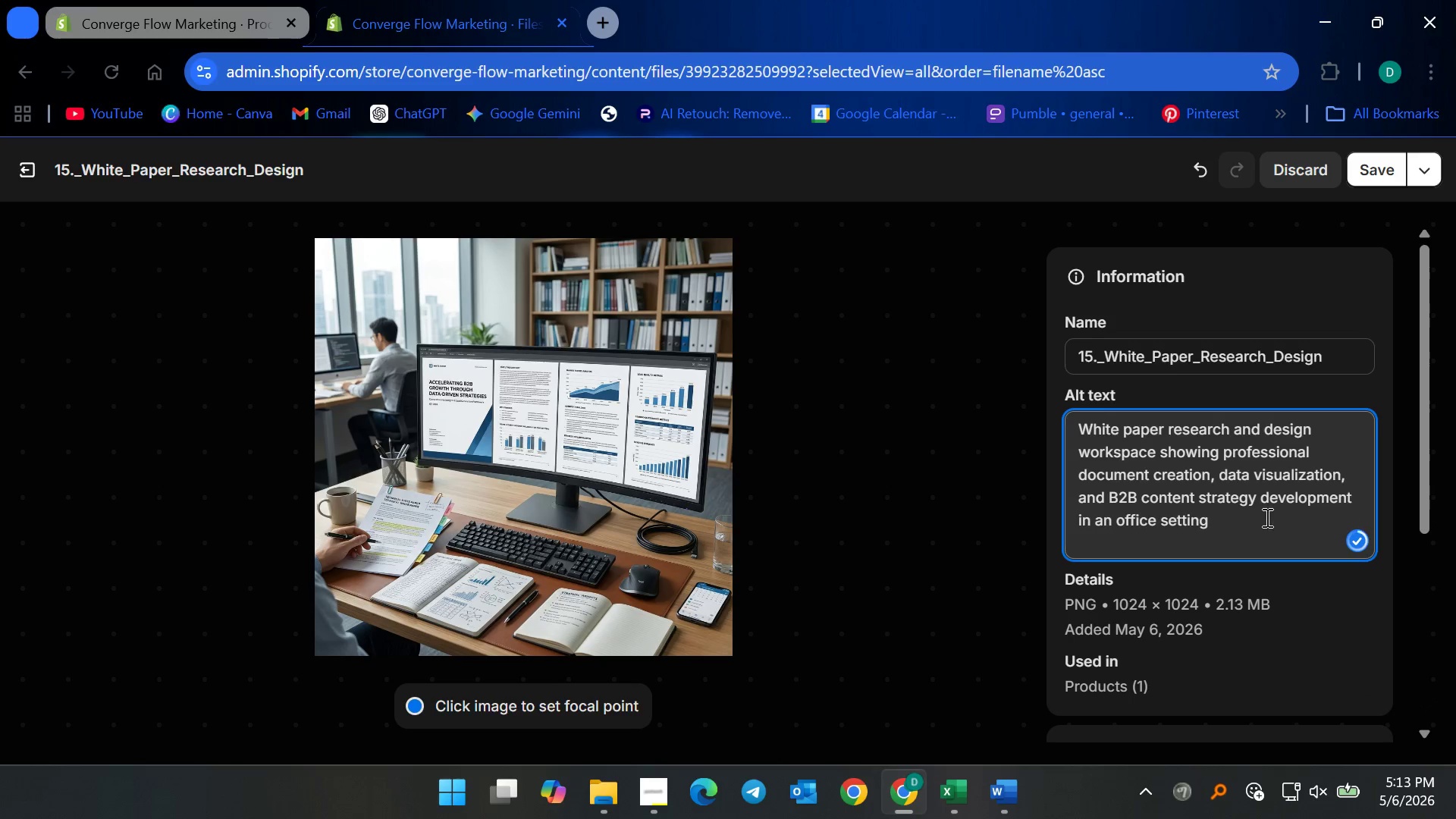 
left_click([1266, 517])
 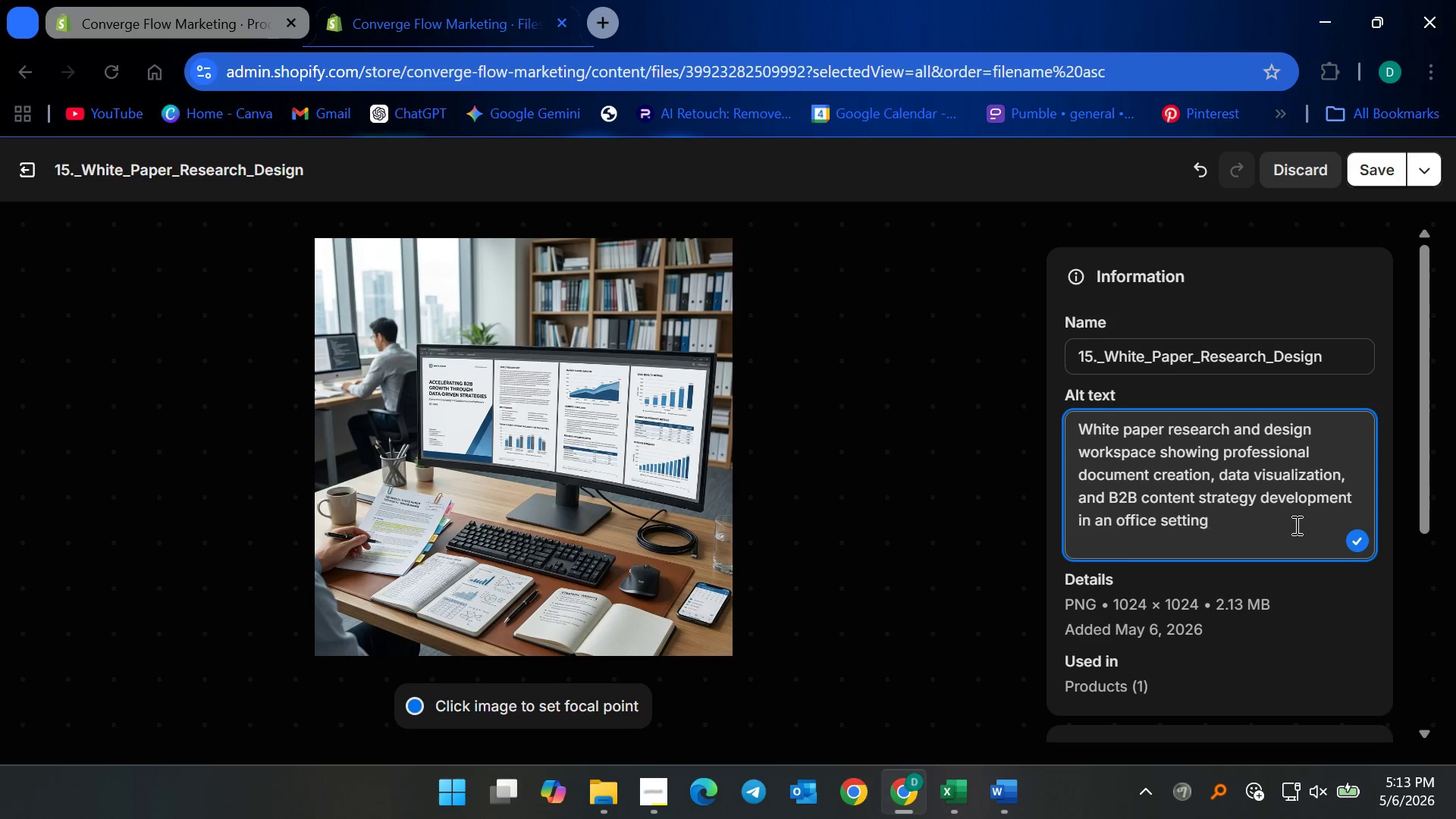 
wait(7.73)
 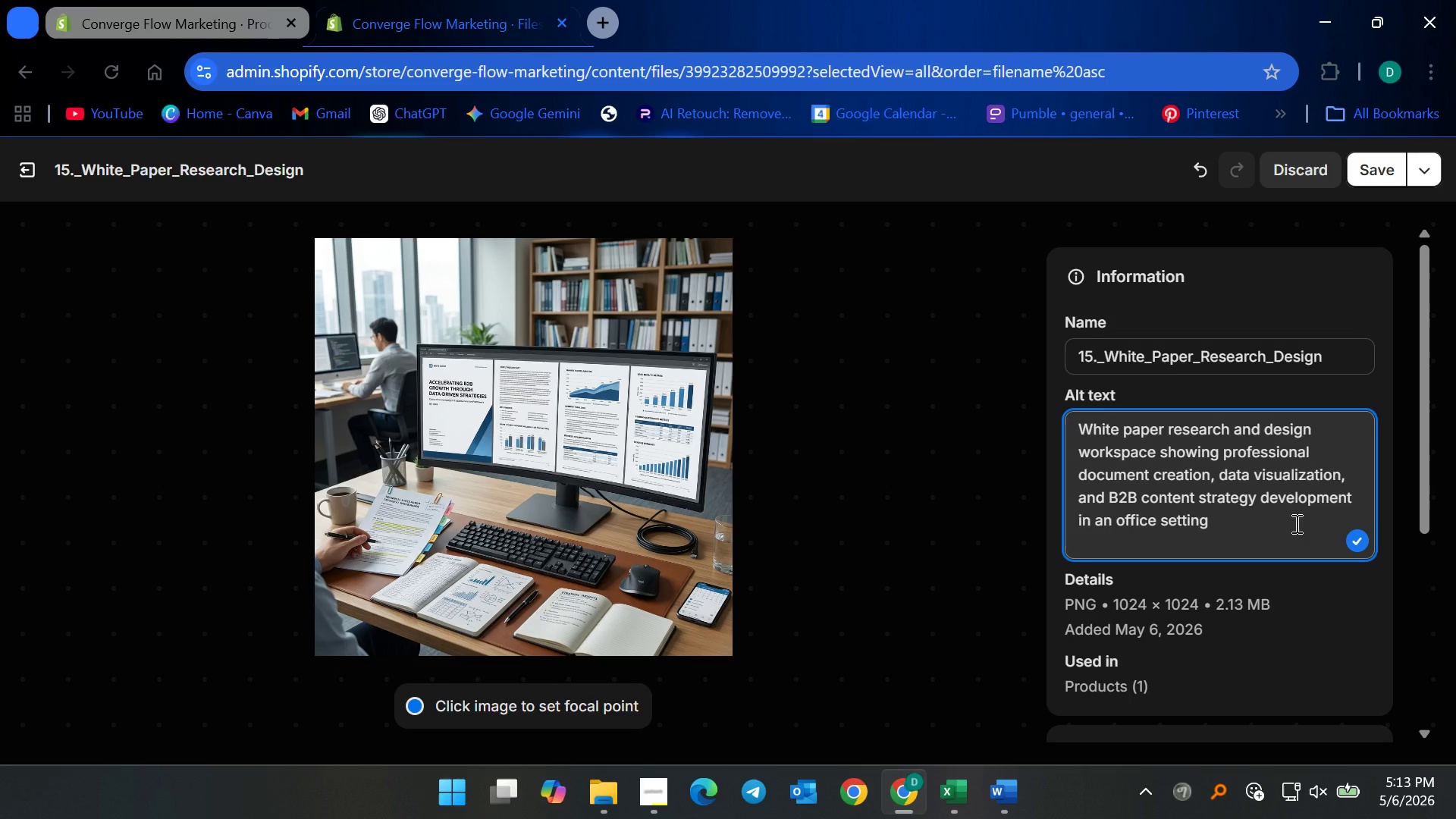 
left_click([1382, 166])
 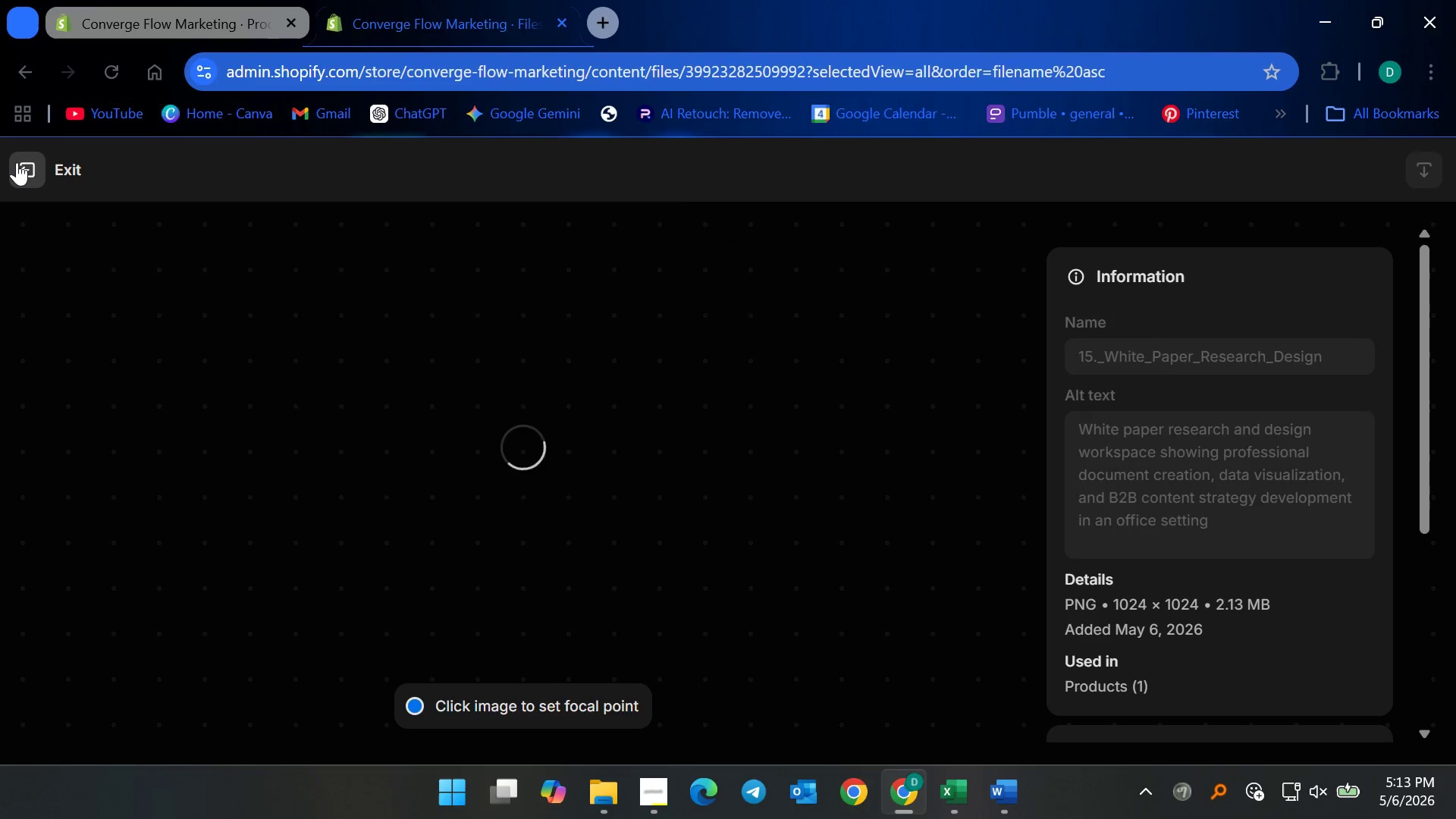 
left_click([19, 162])
 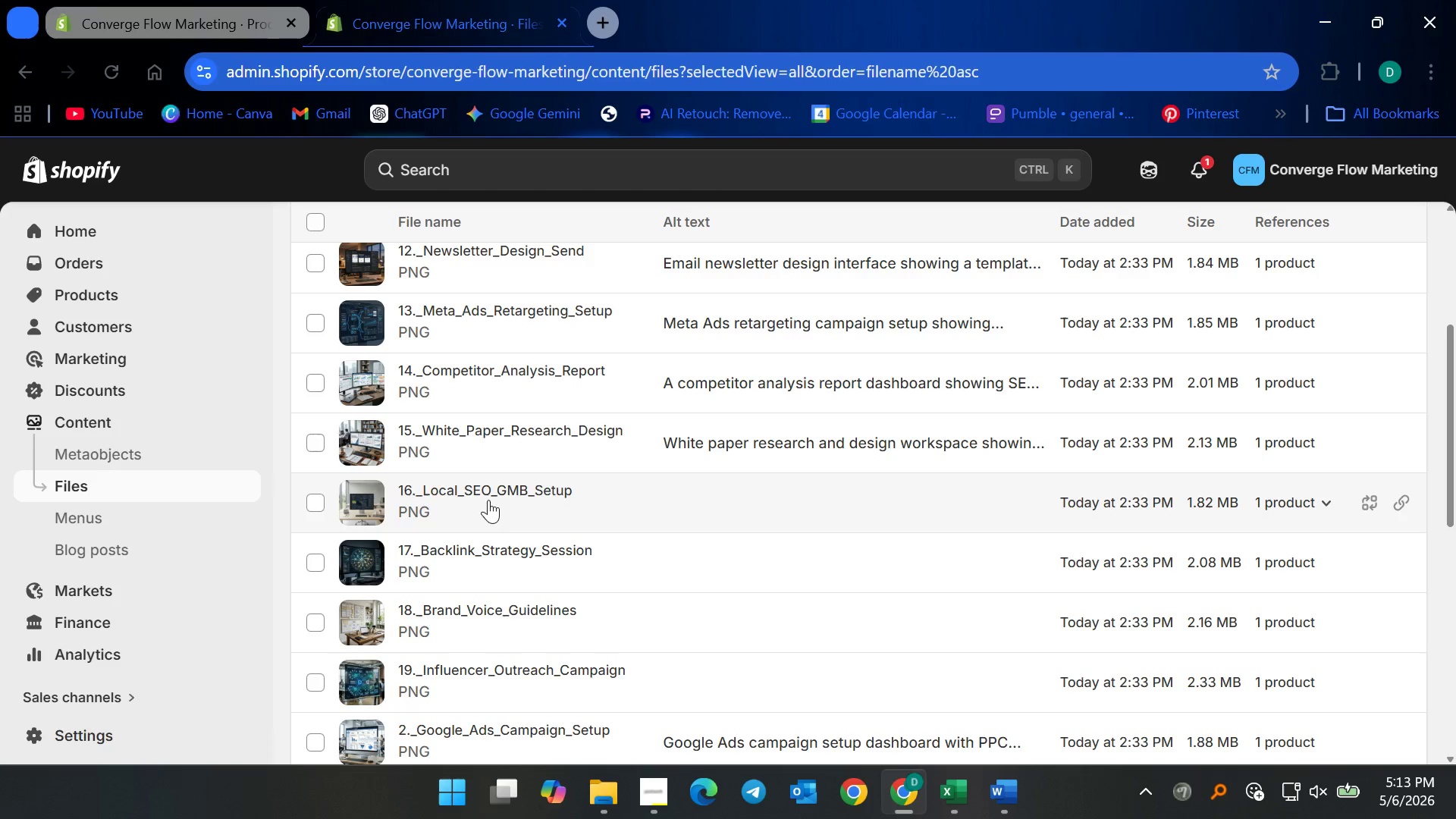 
left_click([496, 489])
 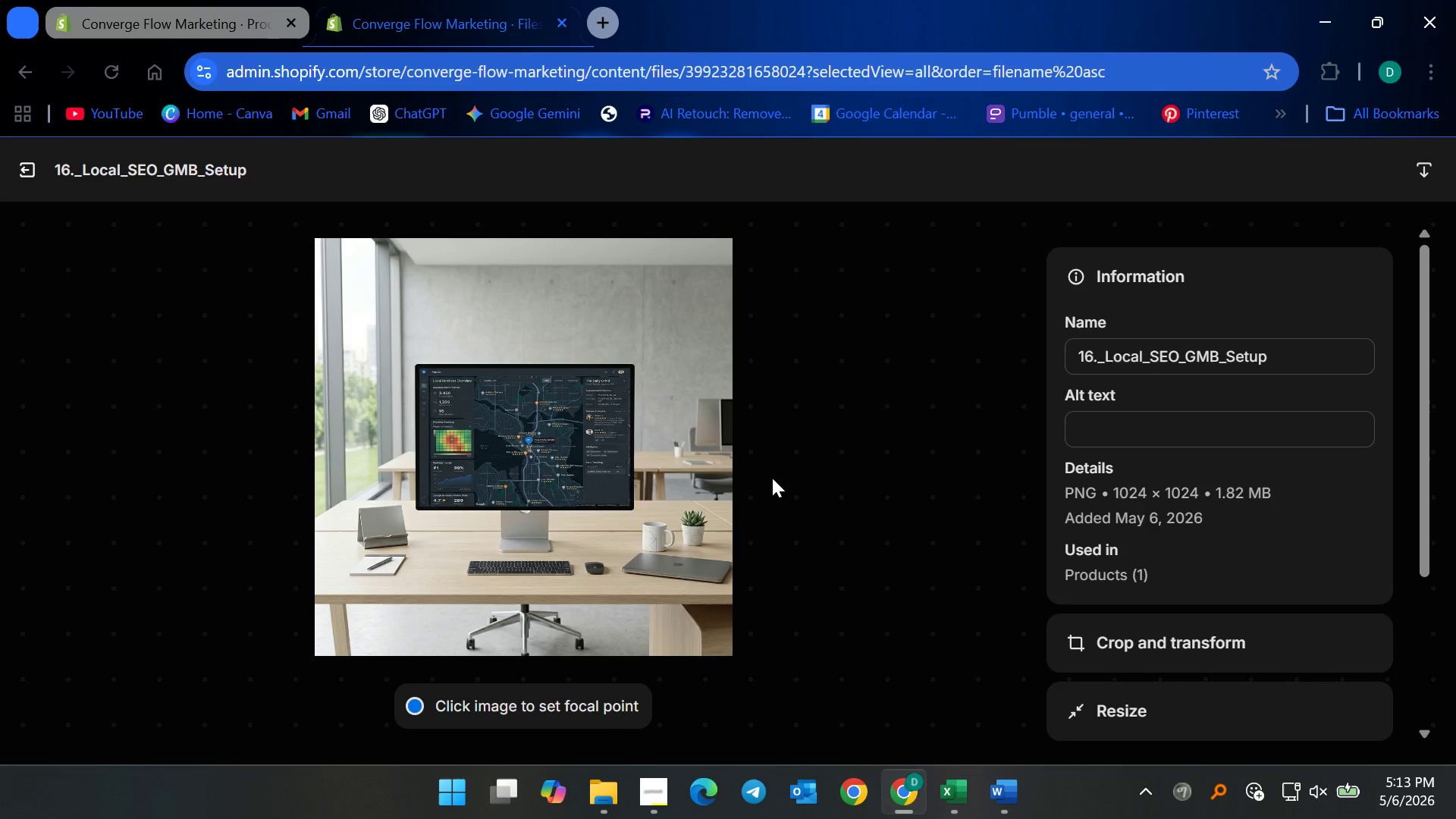 
left_click([1156, 427])
 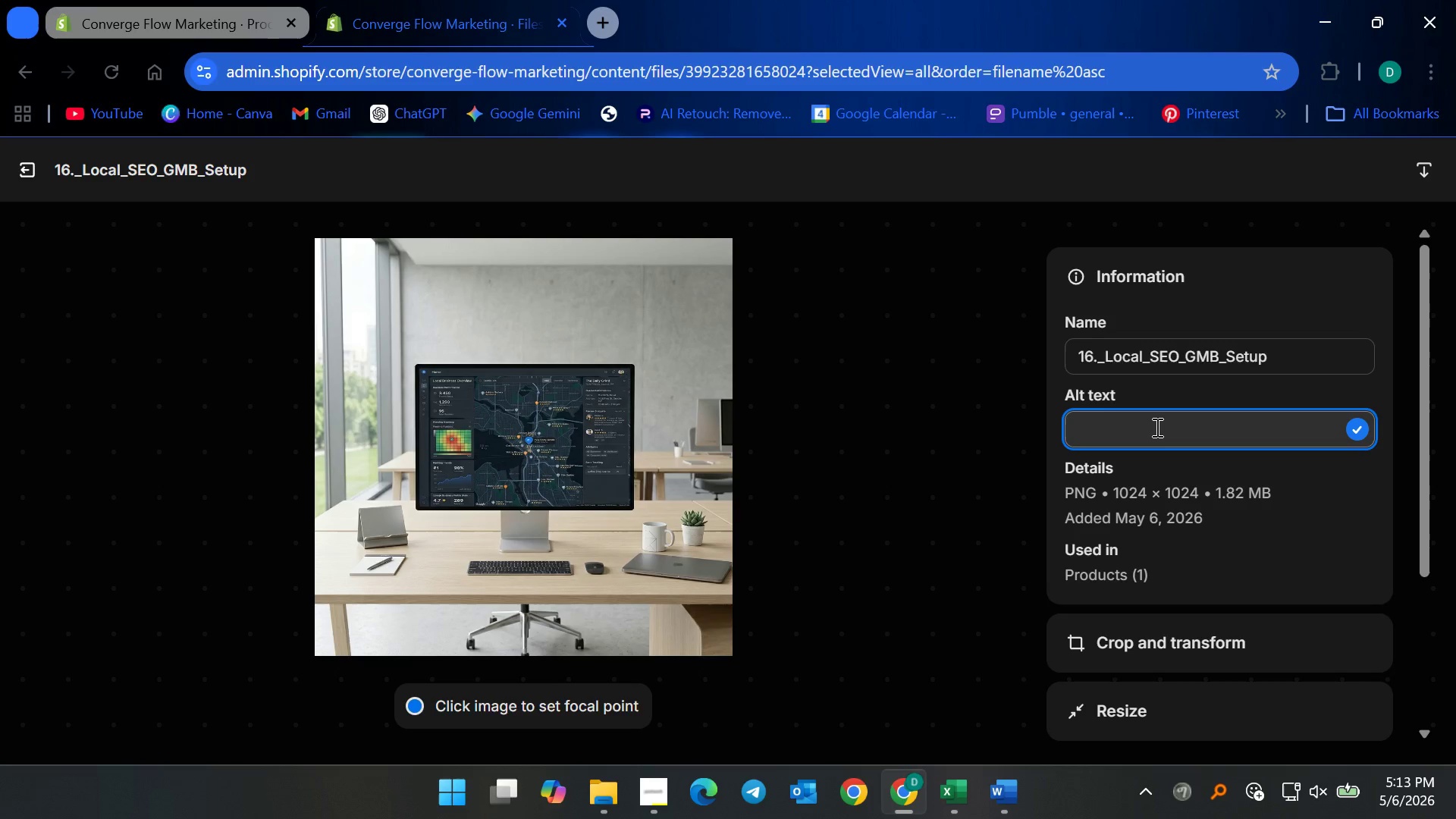 
type(Local b)
key(Backspace)
type(SEO google )
key(Backspace)
key(Backspace)
key(Backspace)
key(Backspace)
key(Backspace)
key(Backspace)
key(Backspace)
type(Google Bussiness )
 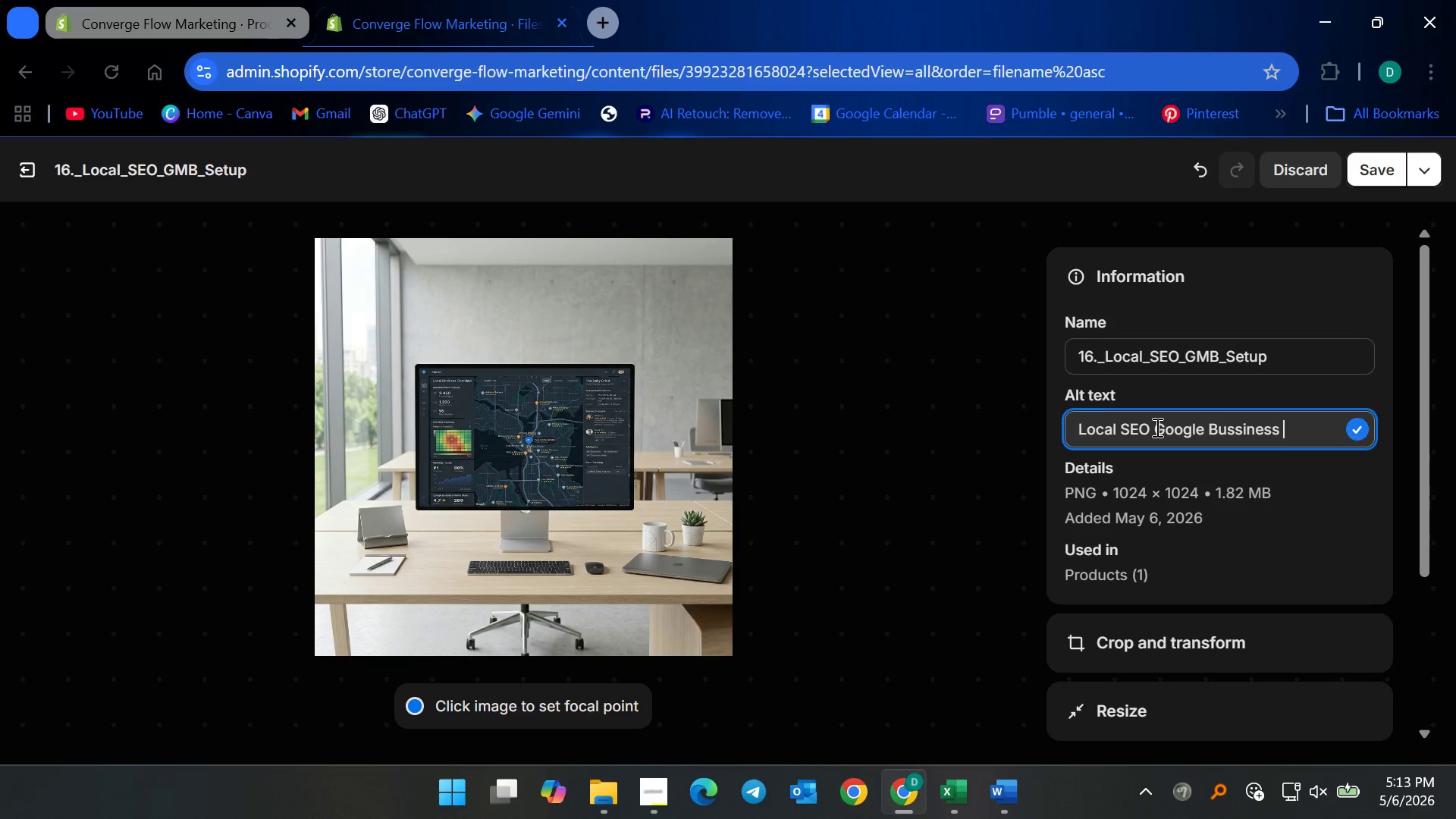 
hold_key(key=Backspace, duration=0.77)
 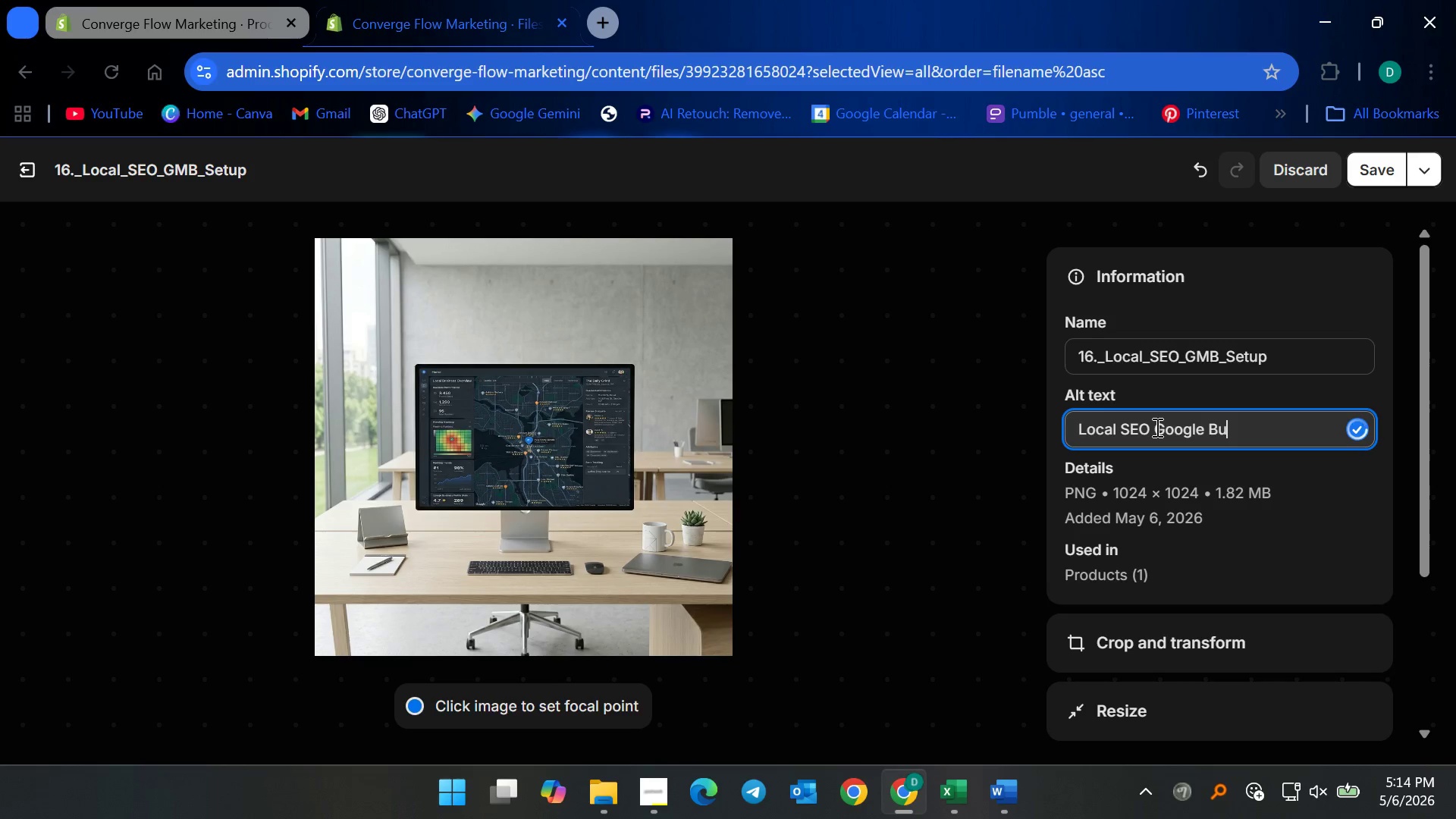 
type(siness Profile setup showing map rankings, local search optimization and business listing enhancement)
 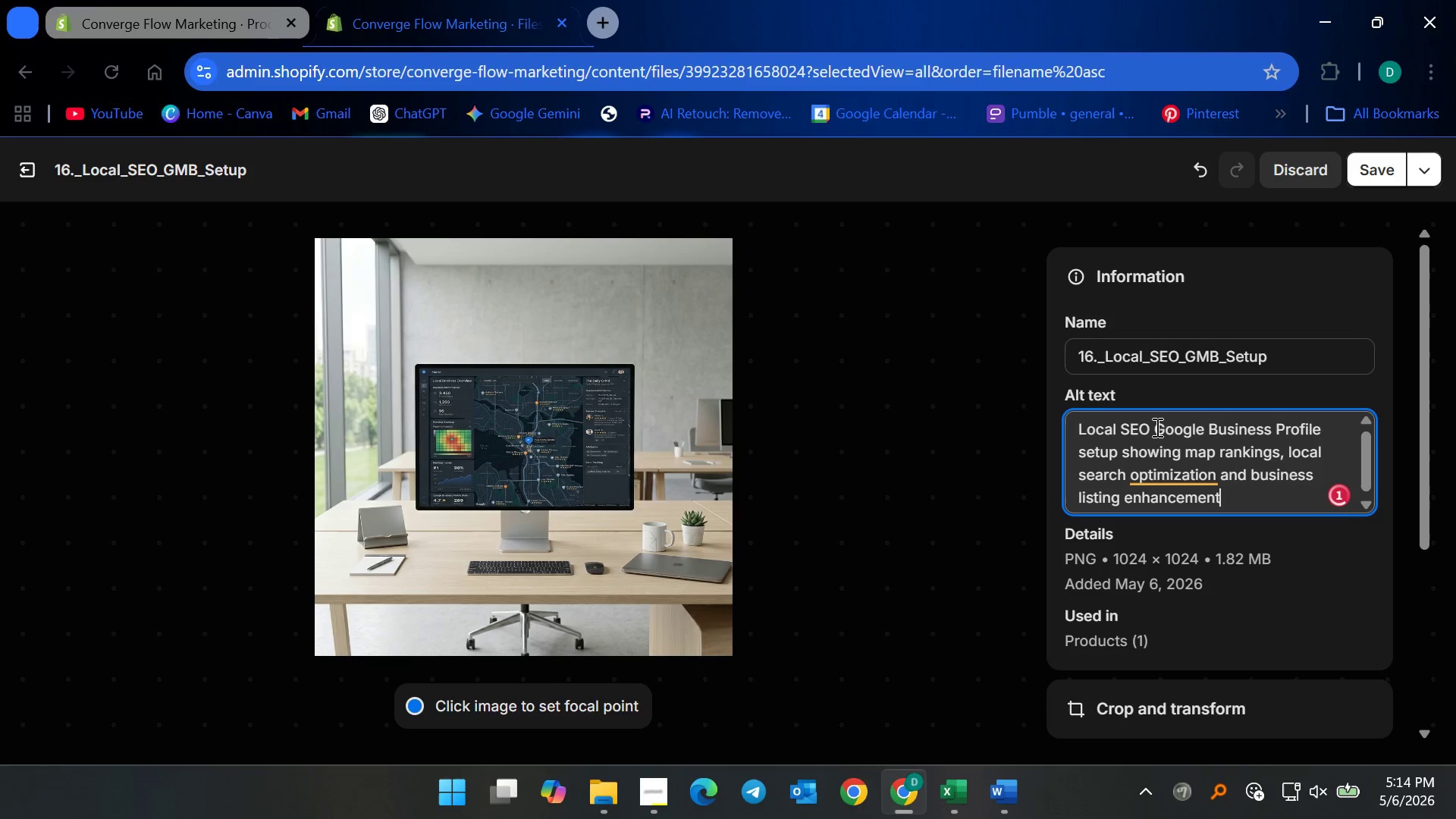 
wait(6.44)
 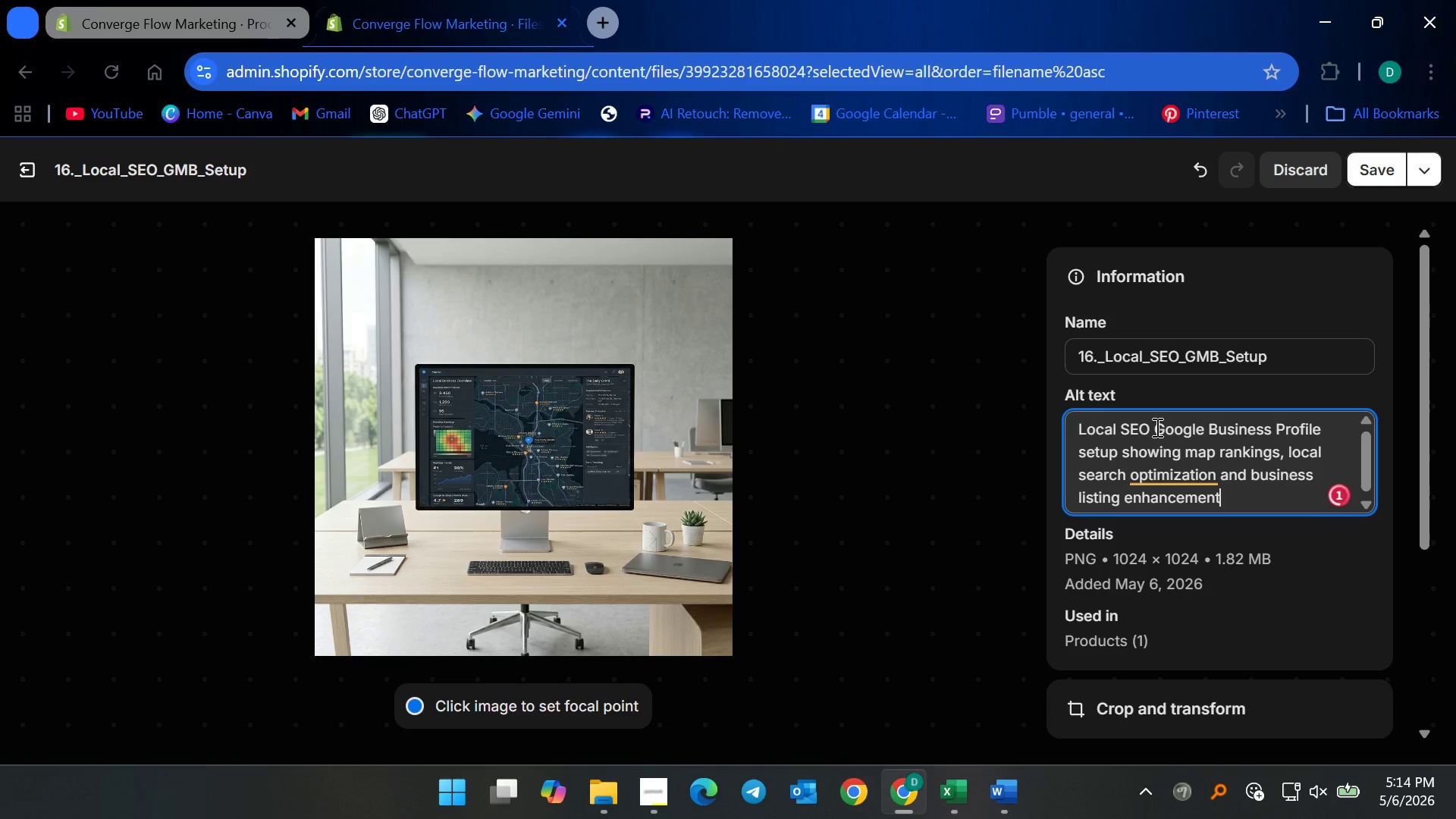 
left_click([1157, 475])
 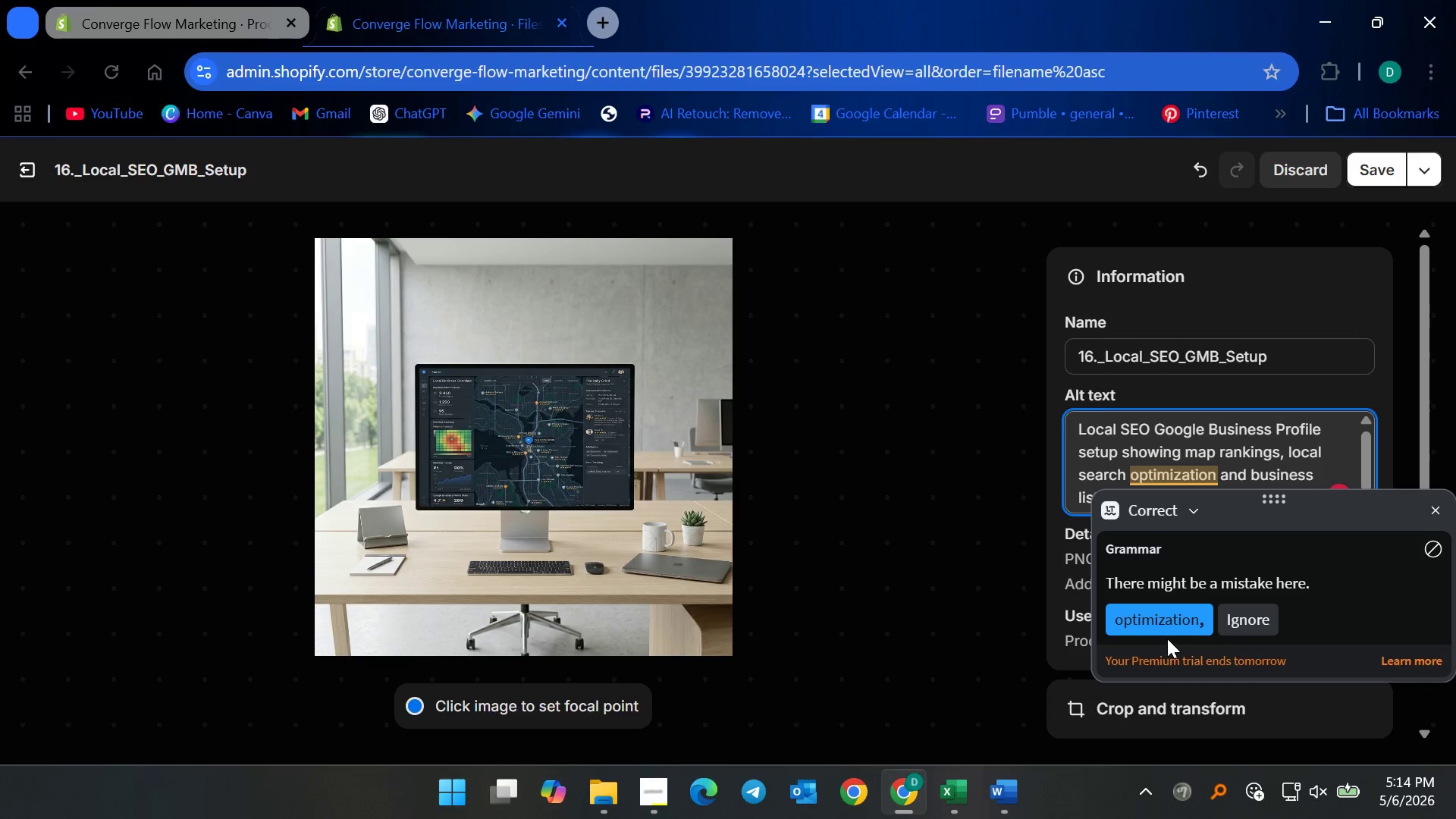 
left_click([1172, 616])
 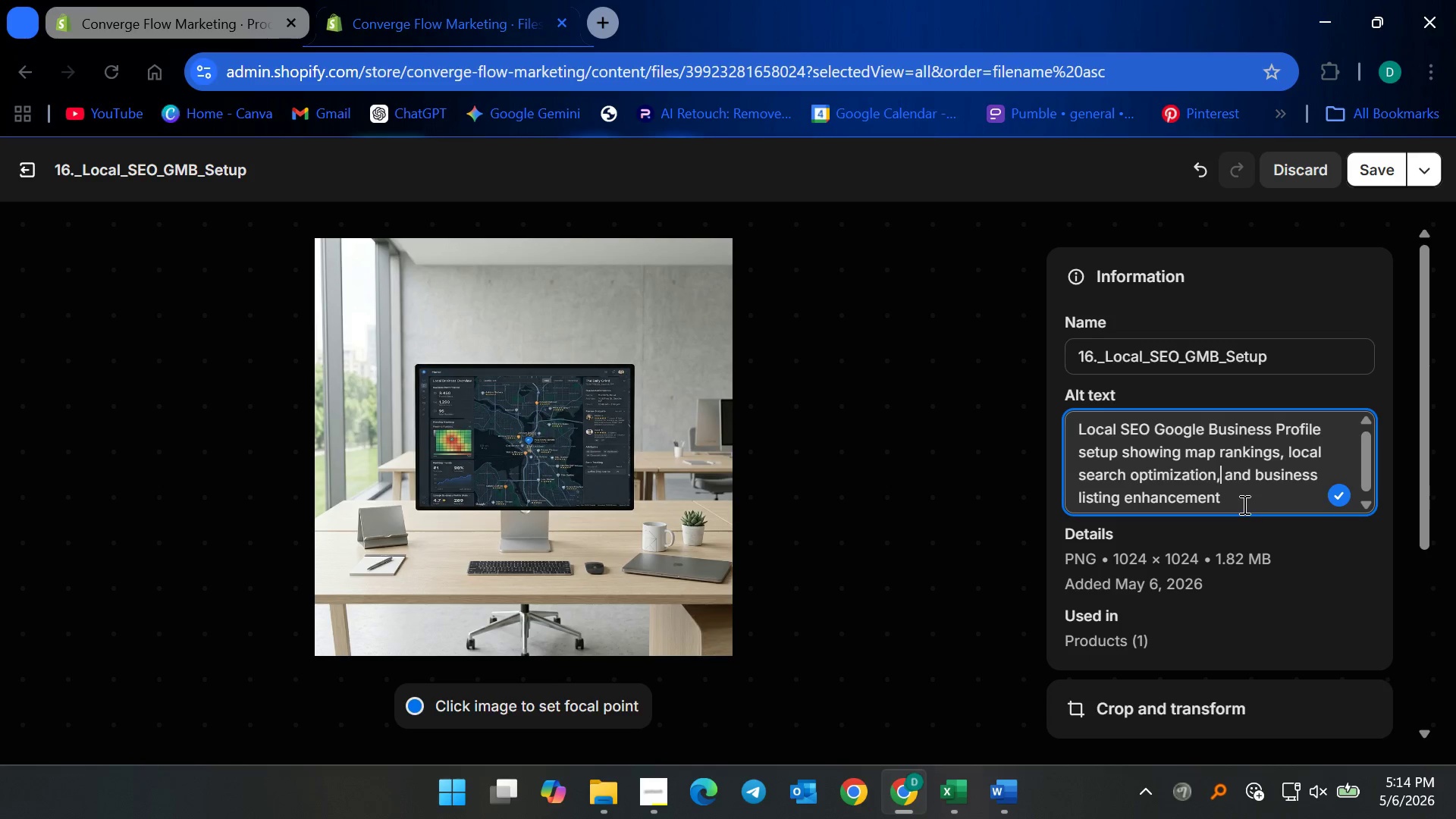 
left_click([1244, 504])
 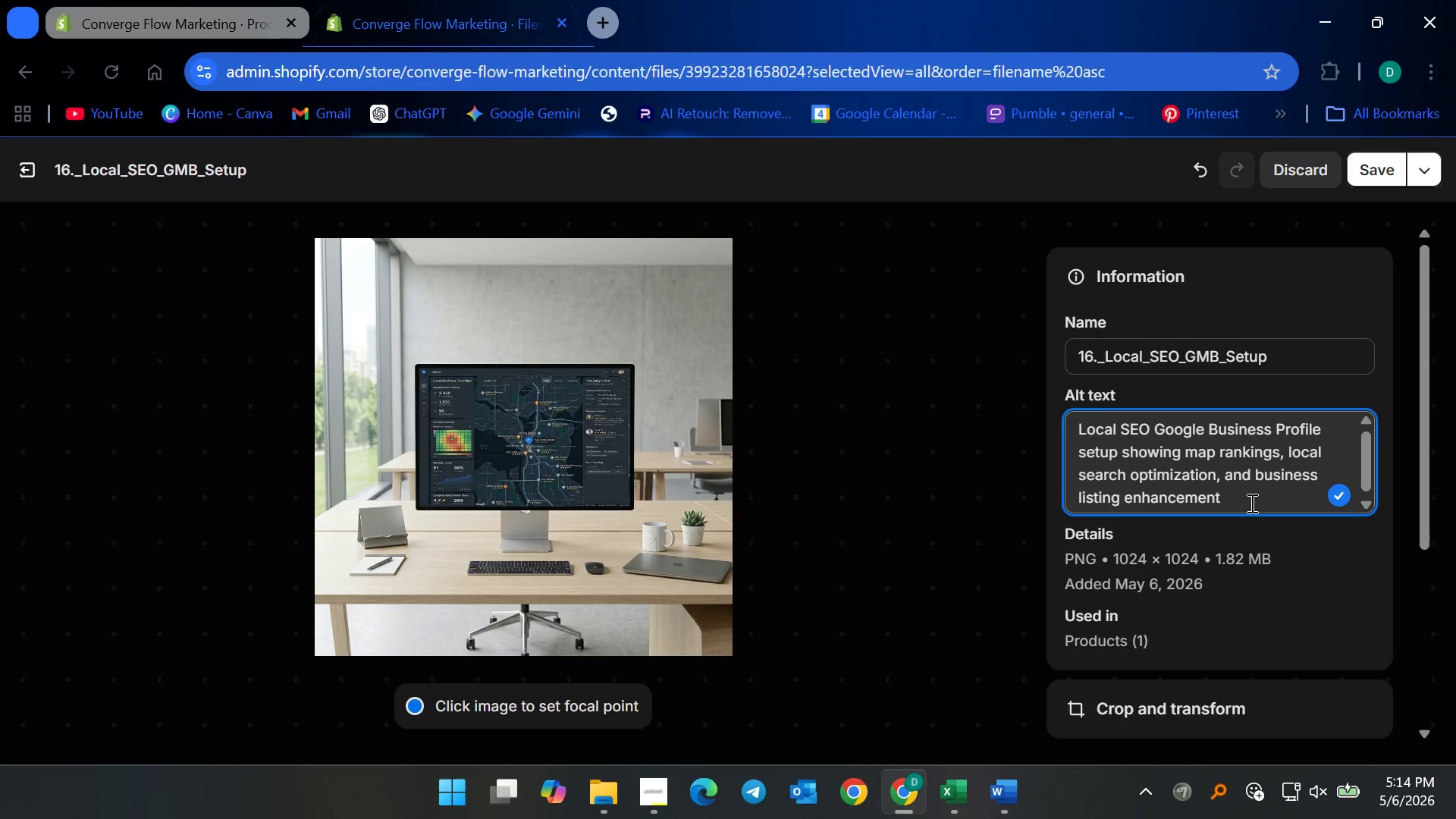 
type( displayed on a monitor in a minimalistic office setting)
 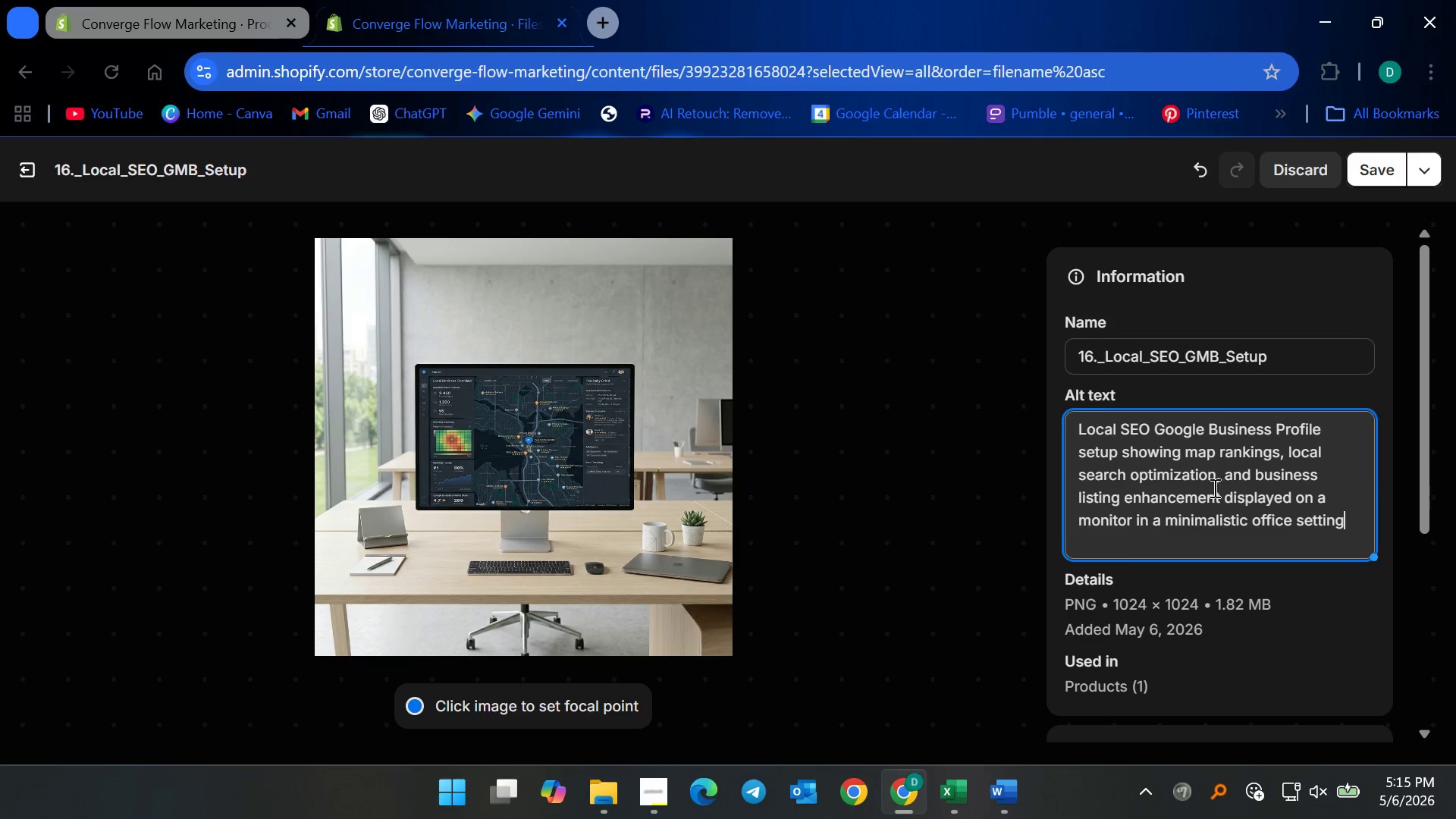 
wait(8.7)
 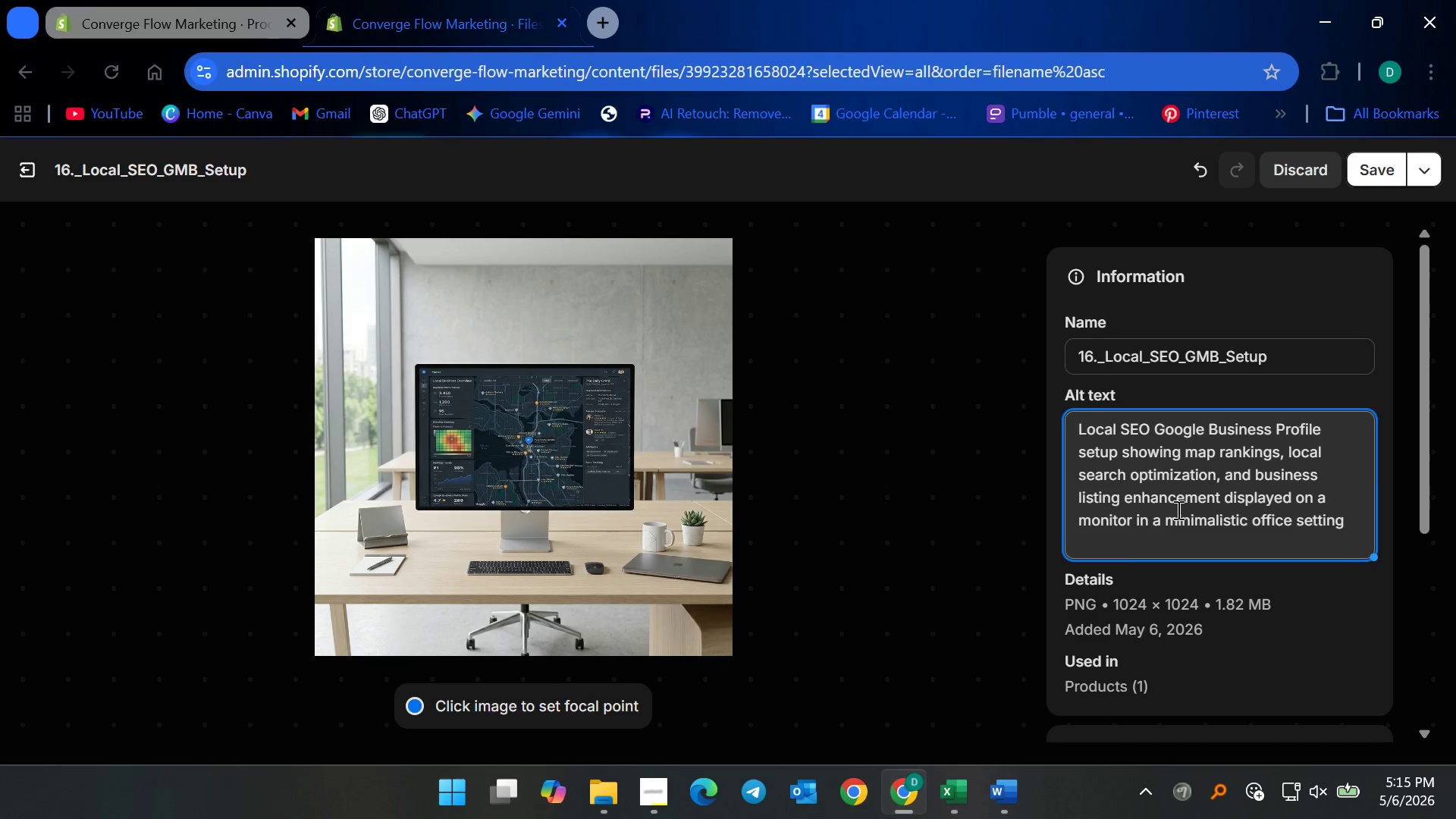 
key(Control+Equal)
 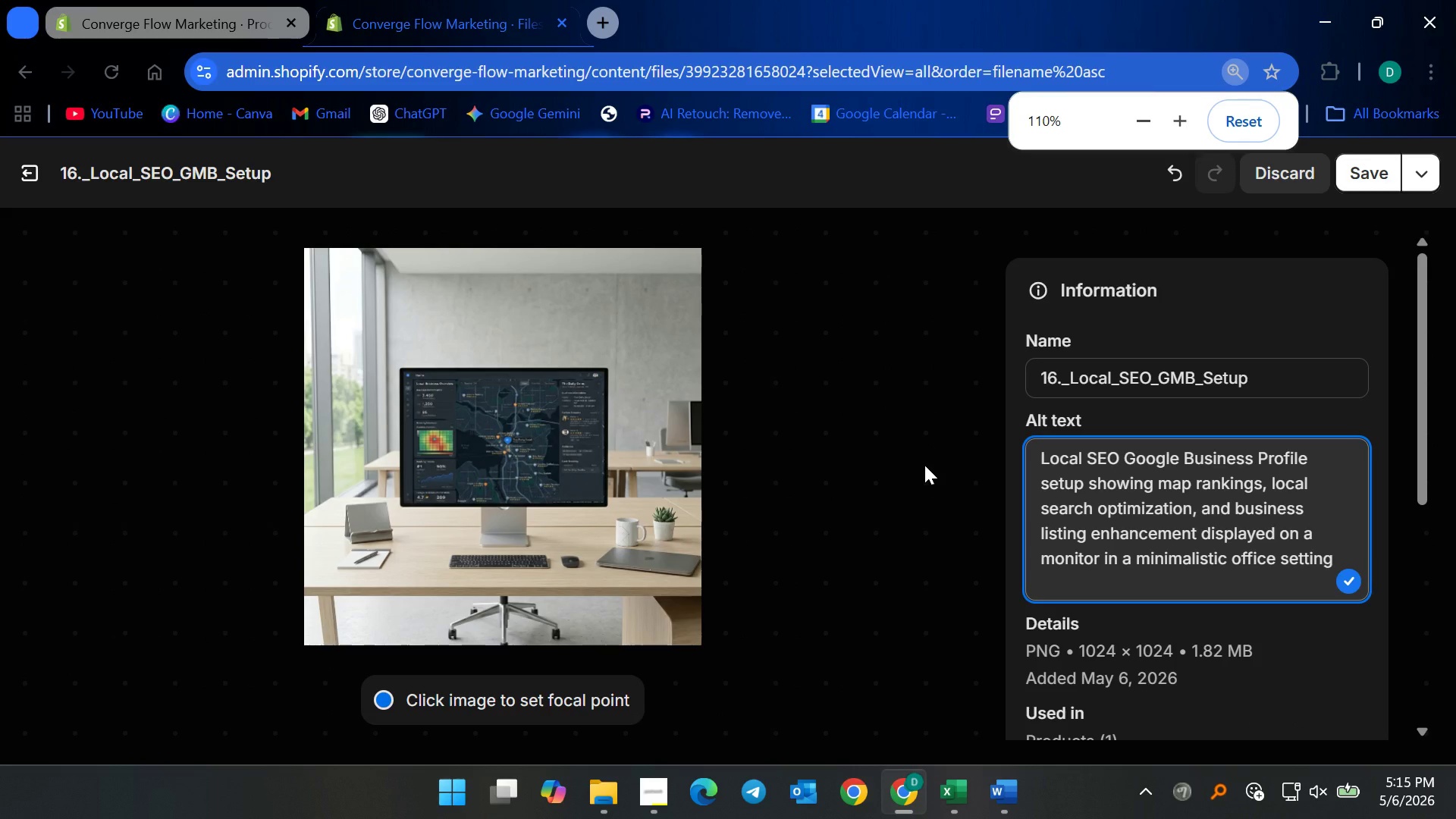 
key(Control+Equal)
 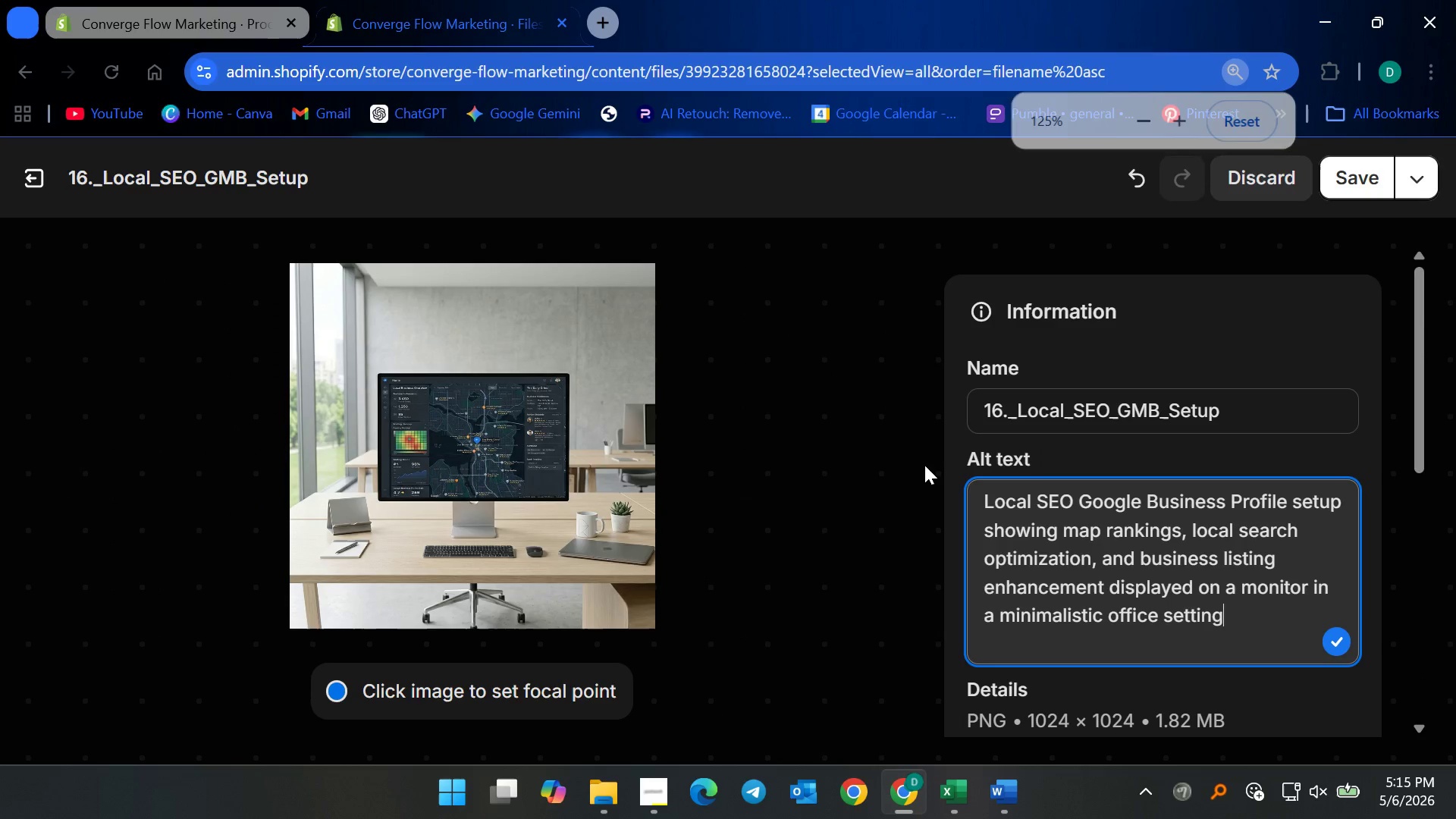 
key(Control+Minus)
 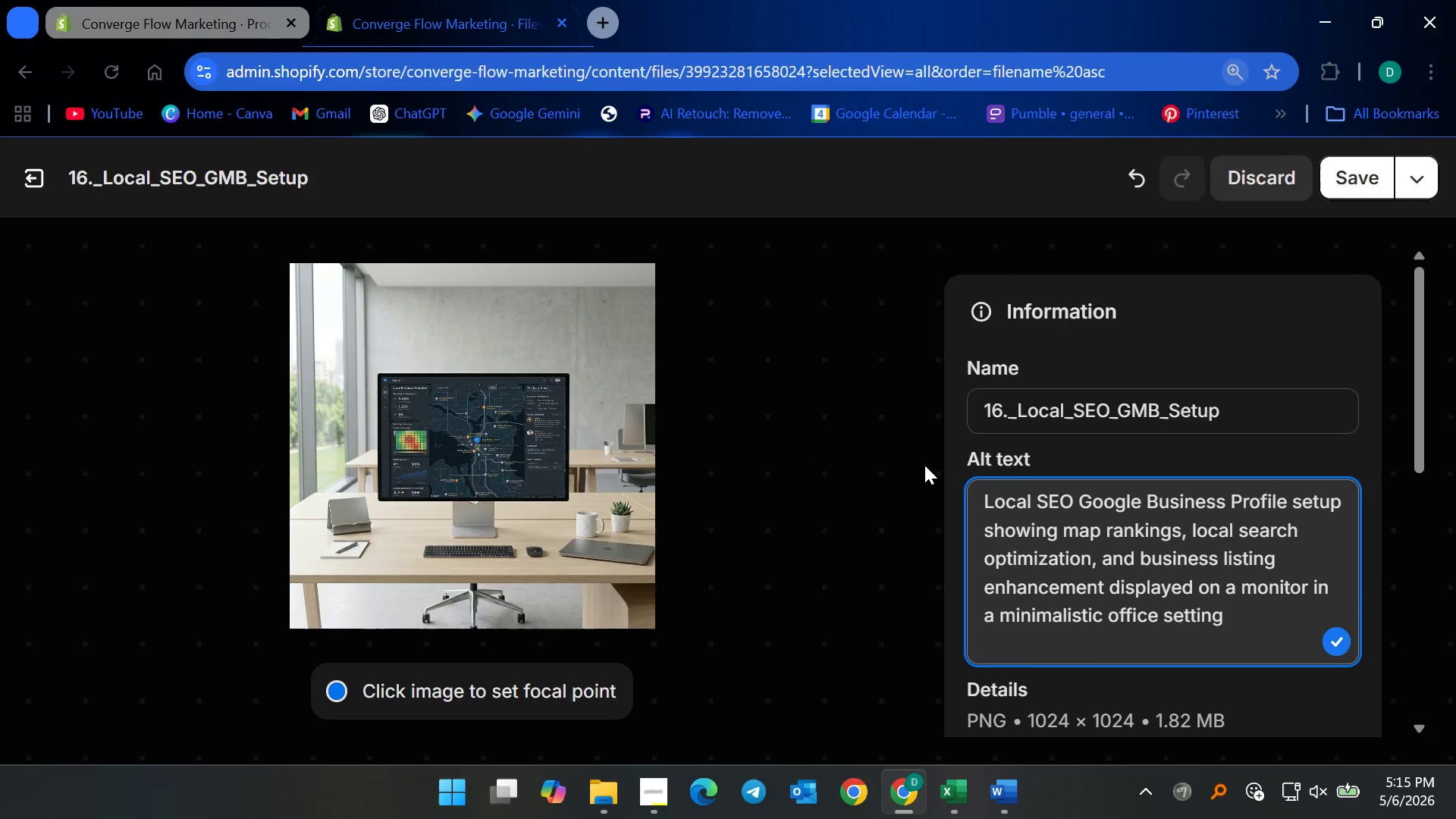 
key(Control+Minus)
 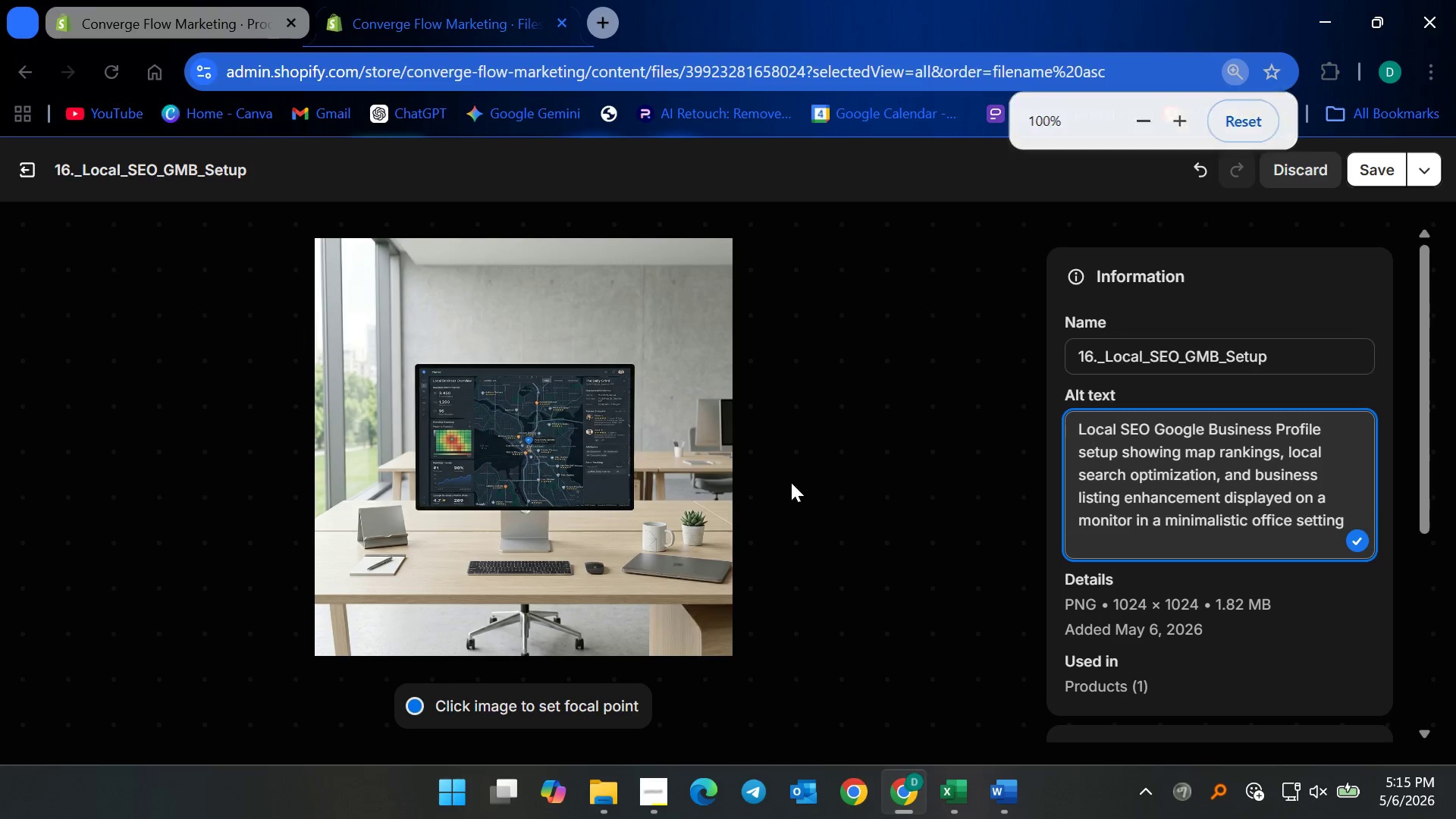 
key(Control+Minus)
 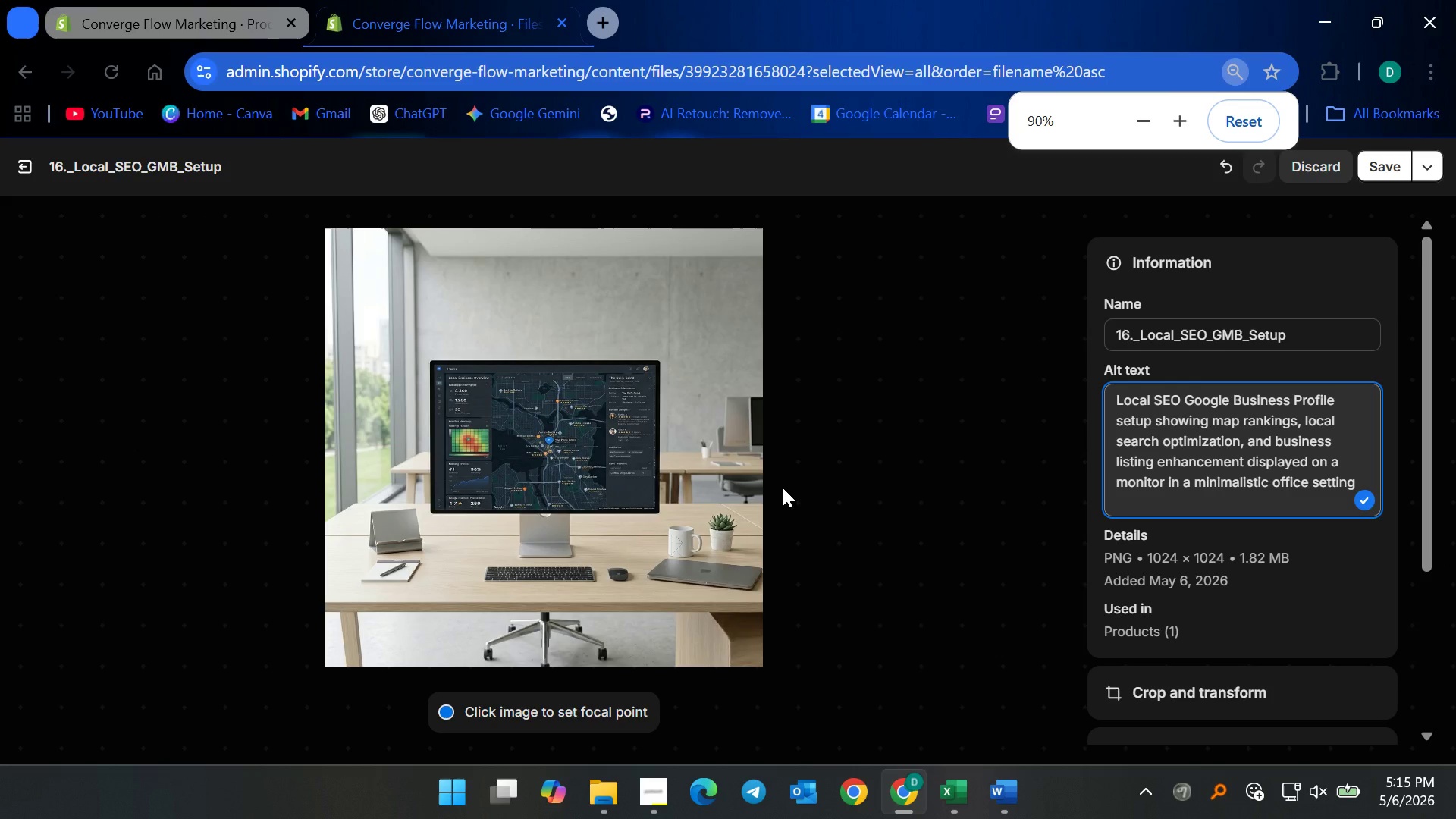 
key(Control+Minus)
 